 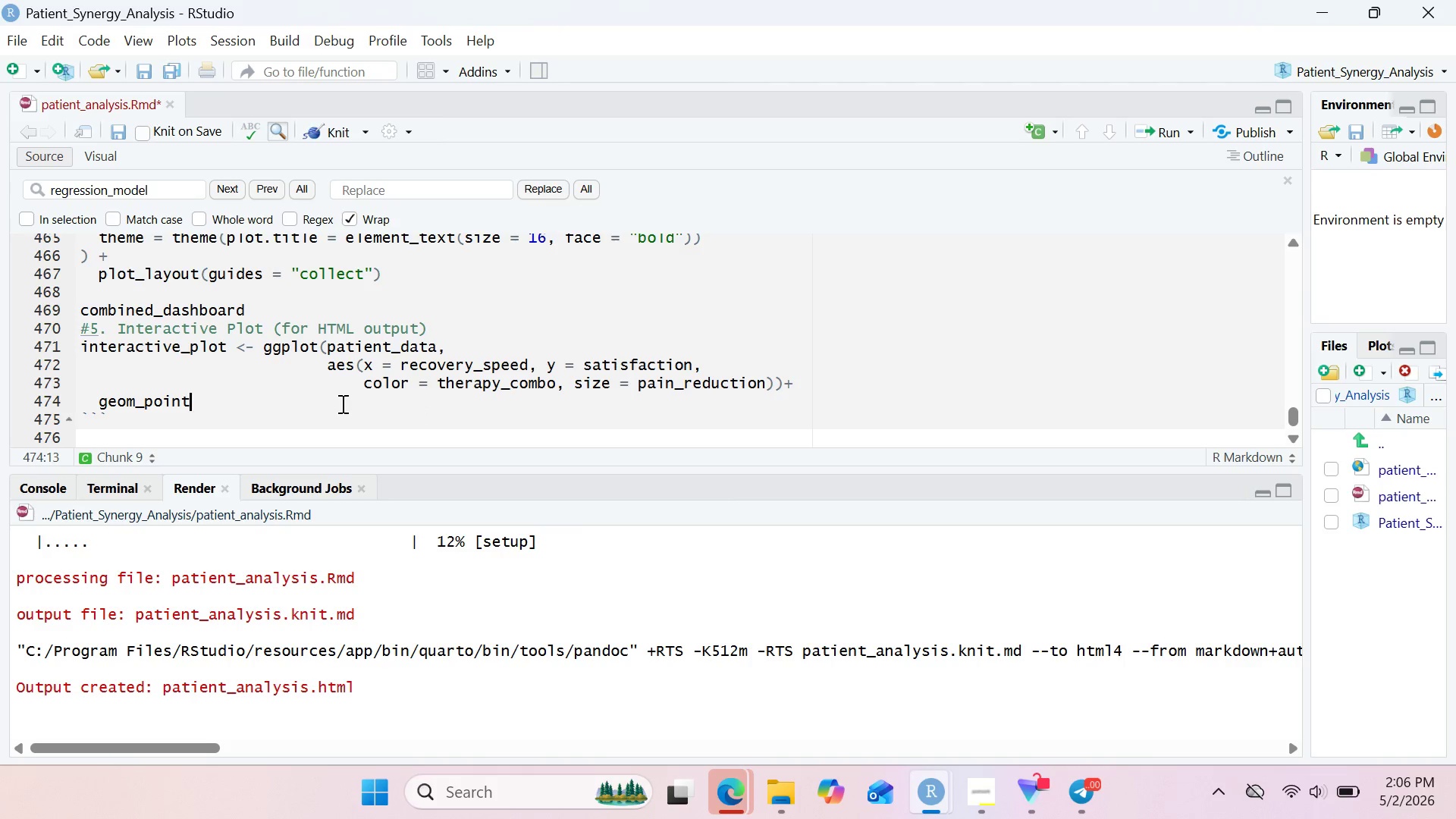 
type((alpha)
 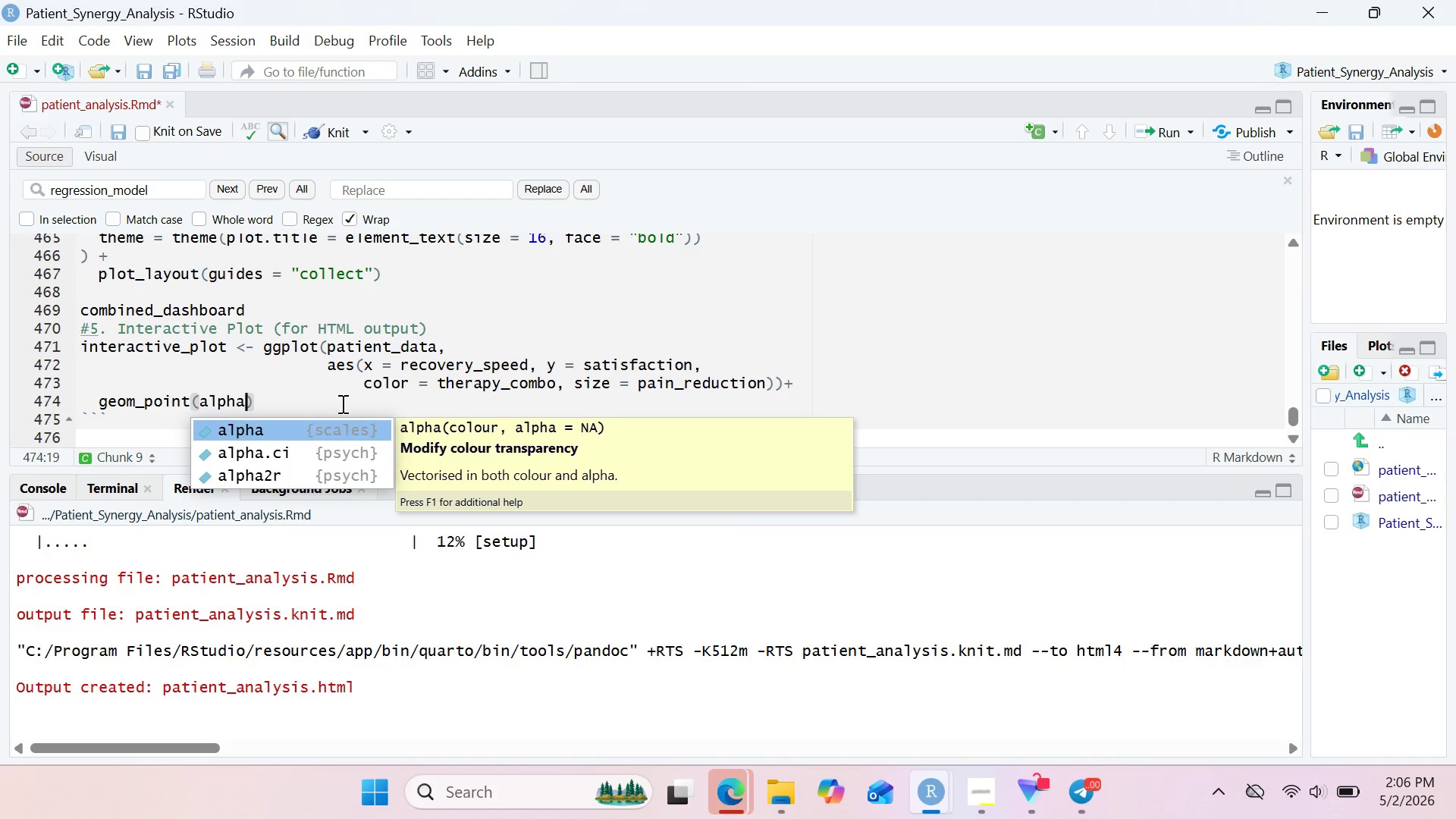 
key(Enter)
 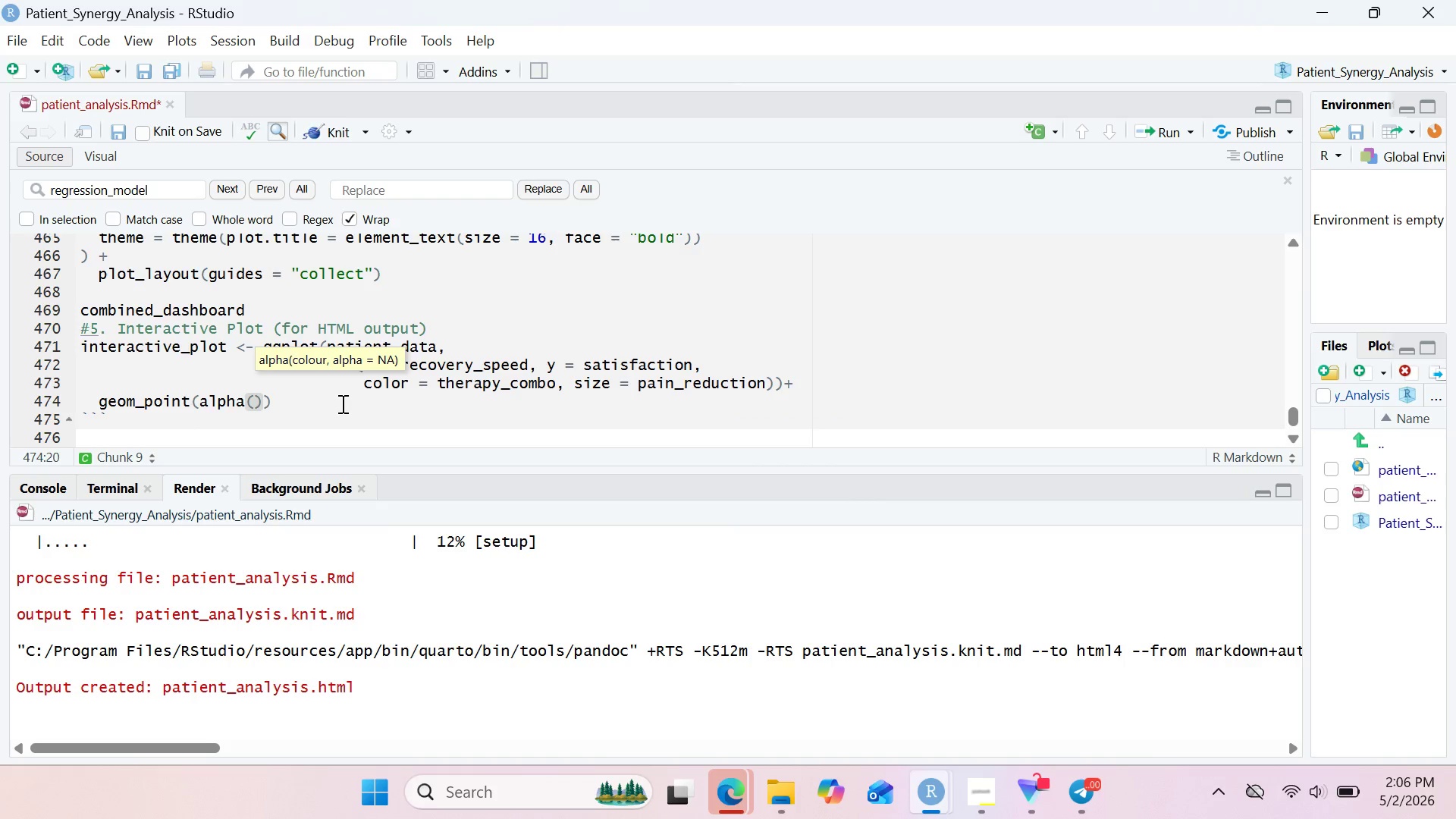 
key(ArrowRight)
 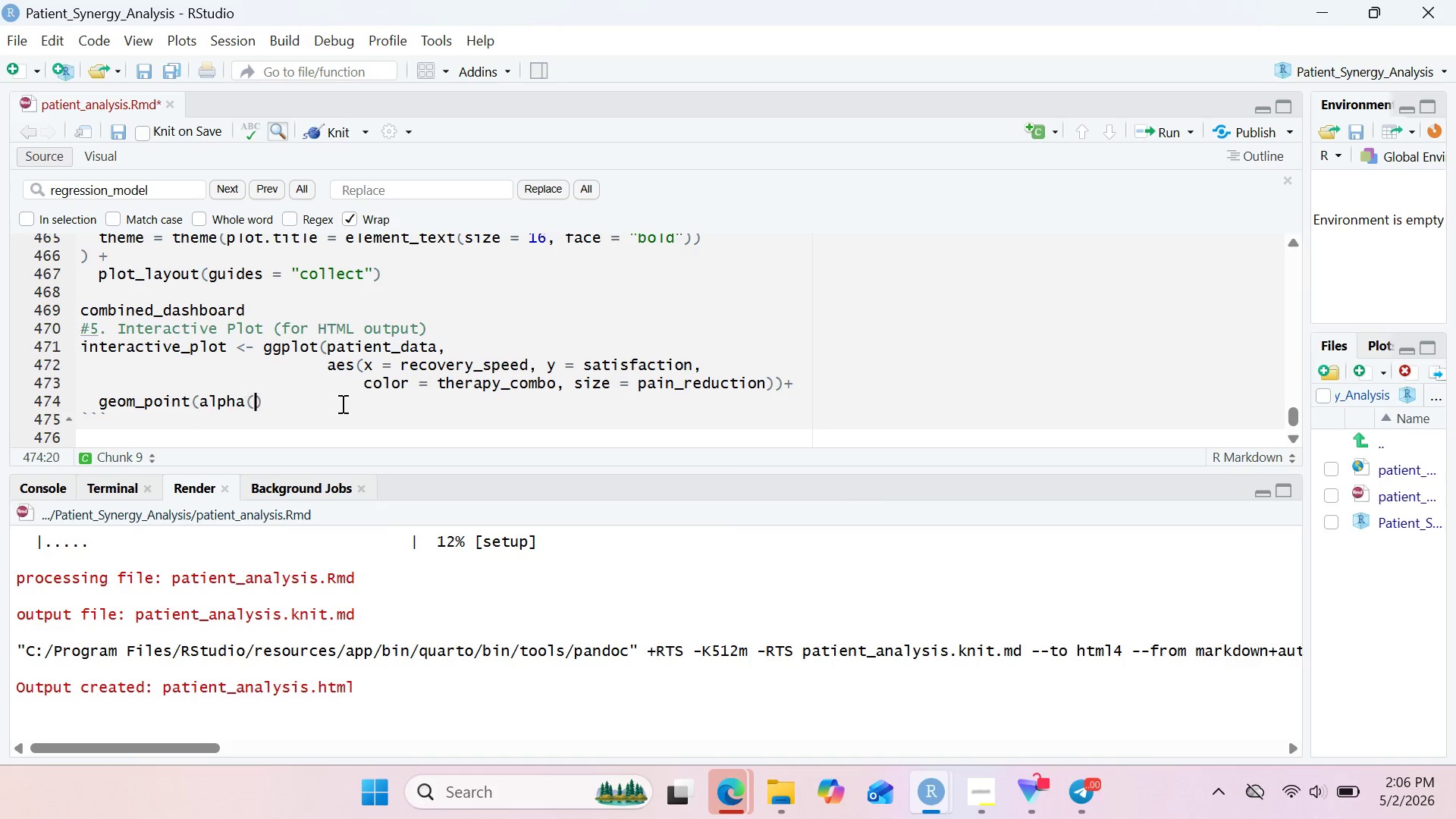 
key(Backspace)
 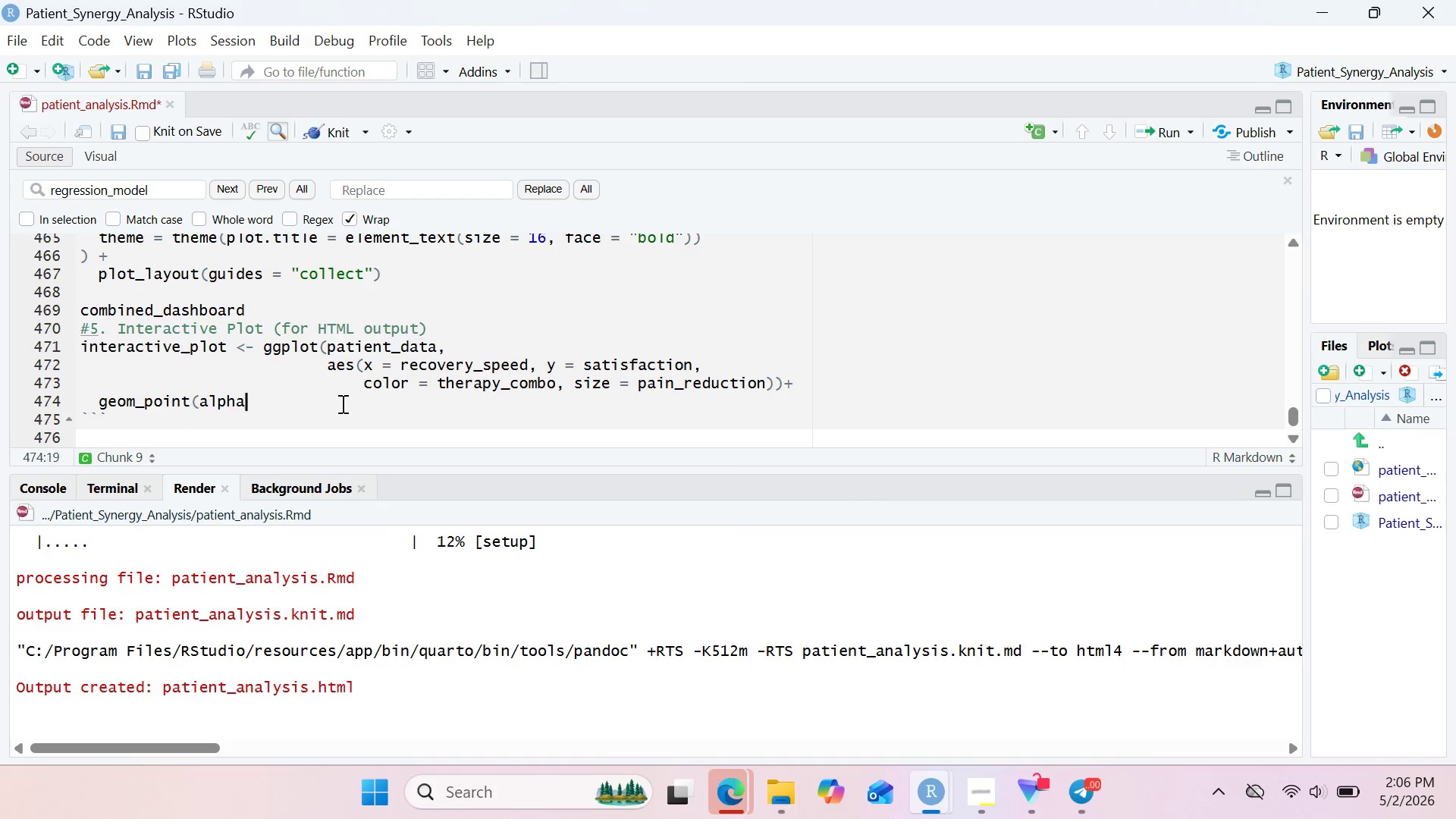 
key(Backspace)
 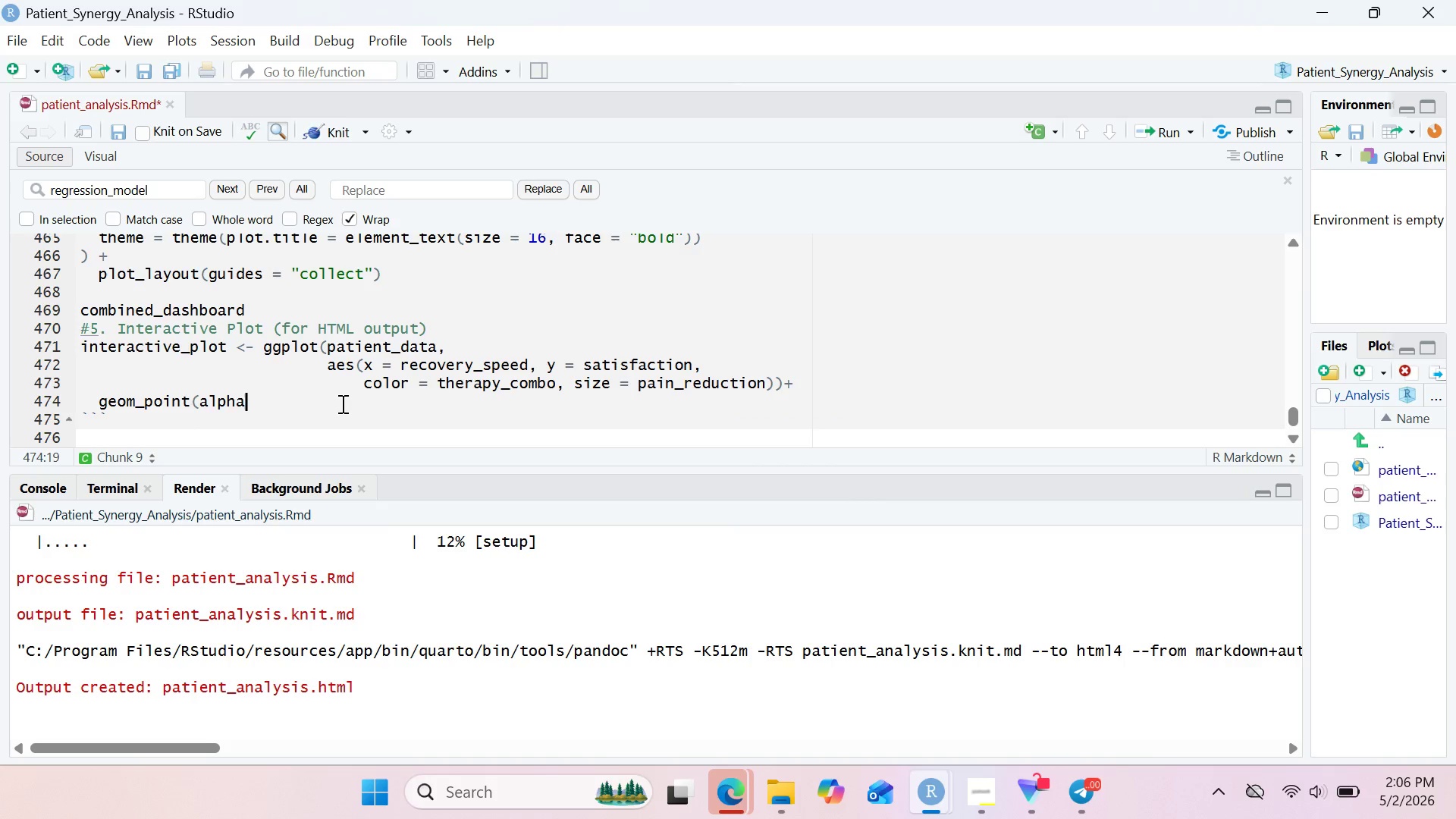 
key(Space)
 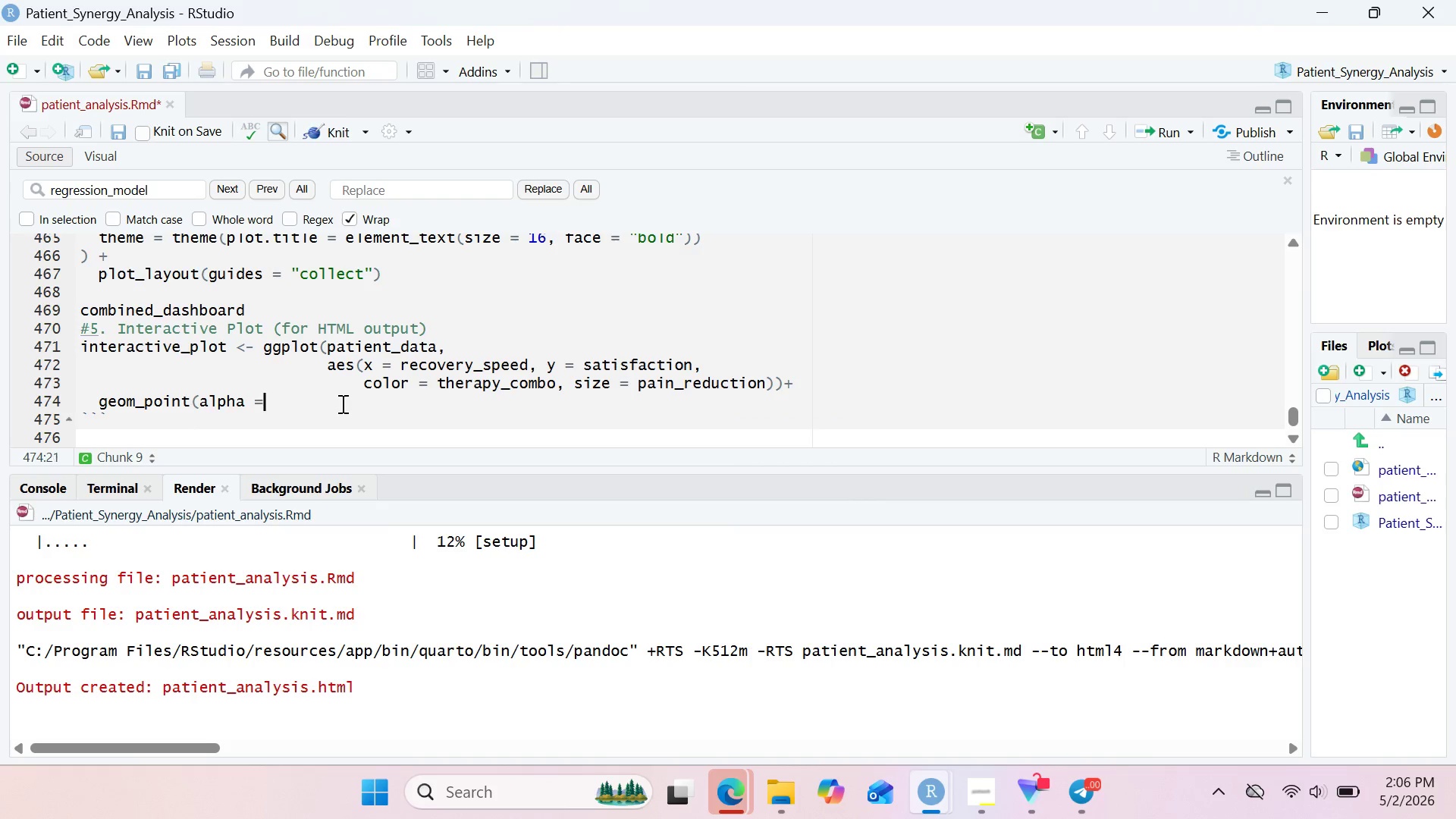 
key(Equal)
 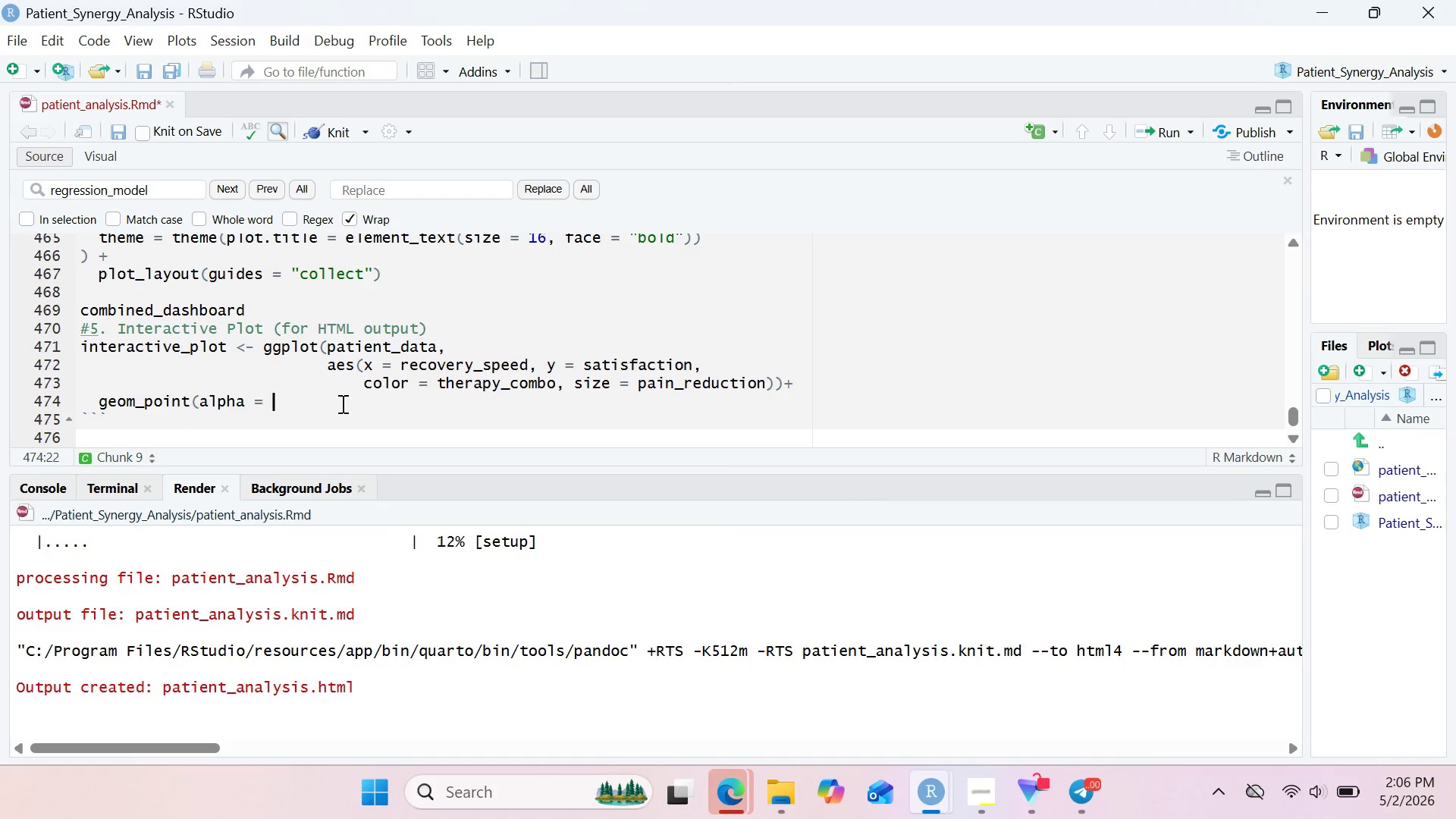 
key(Space)
 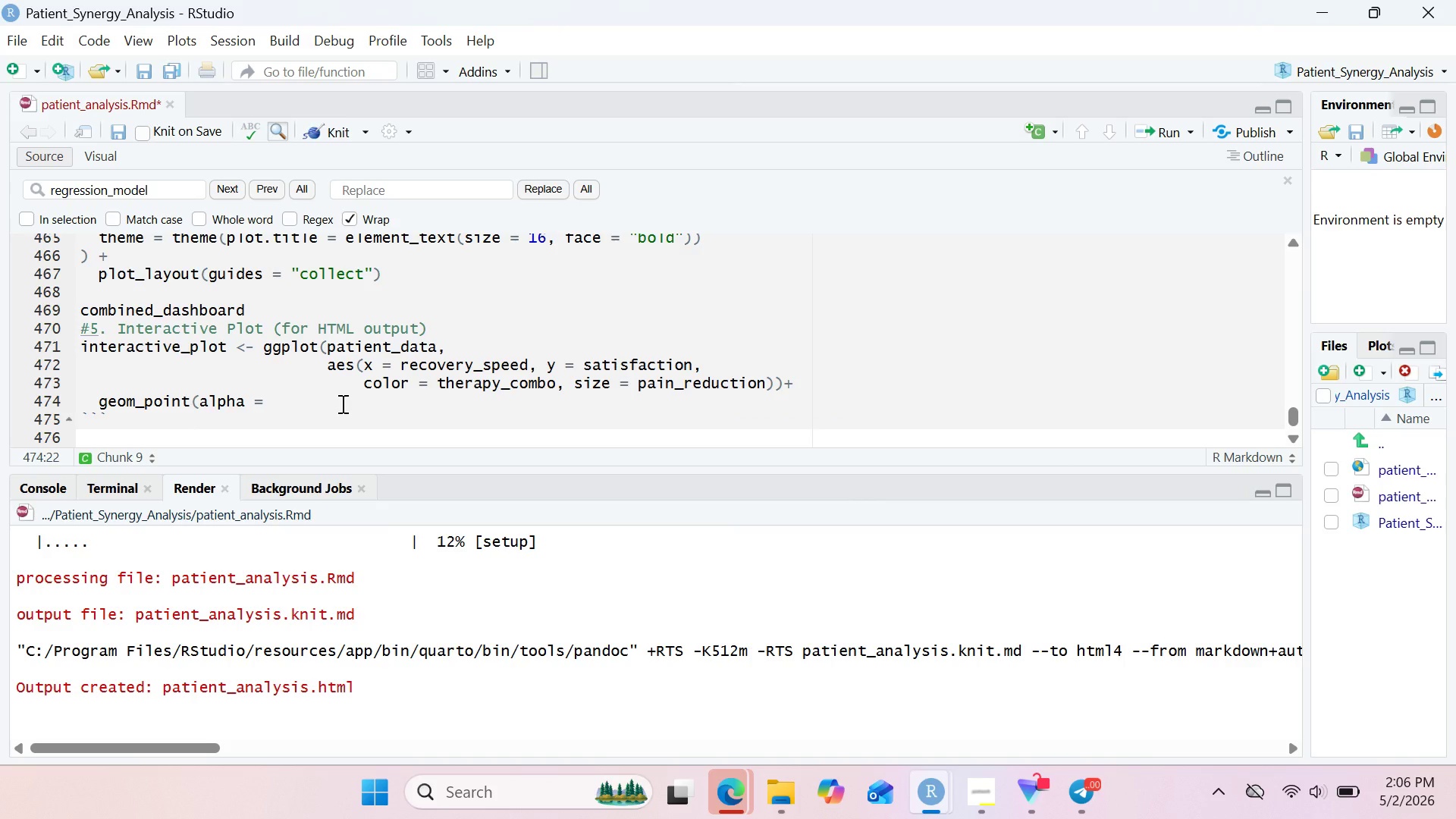 
key(0)
 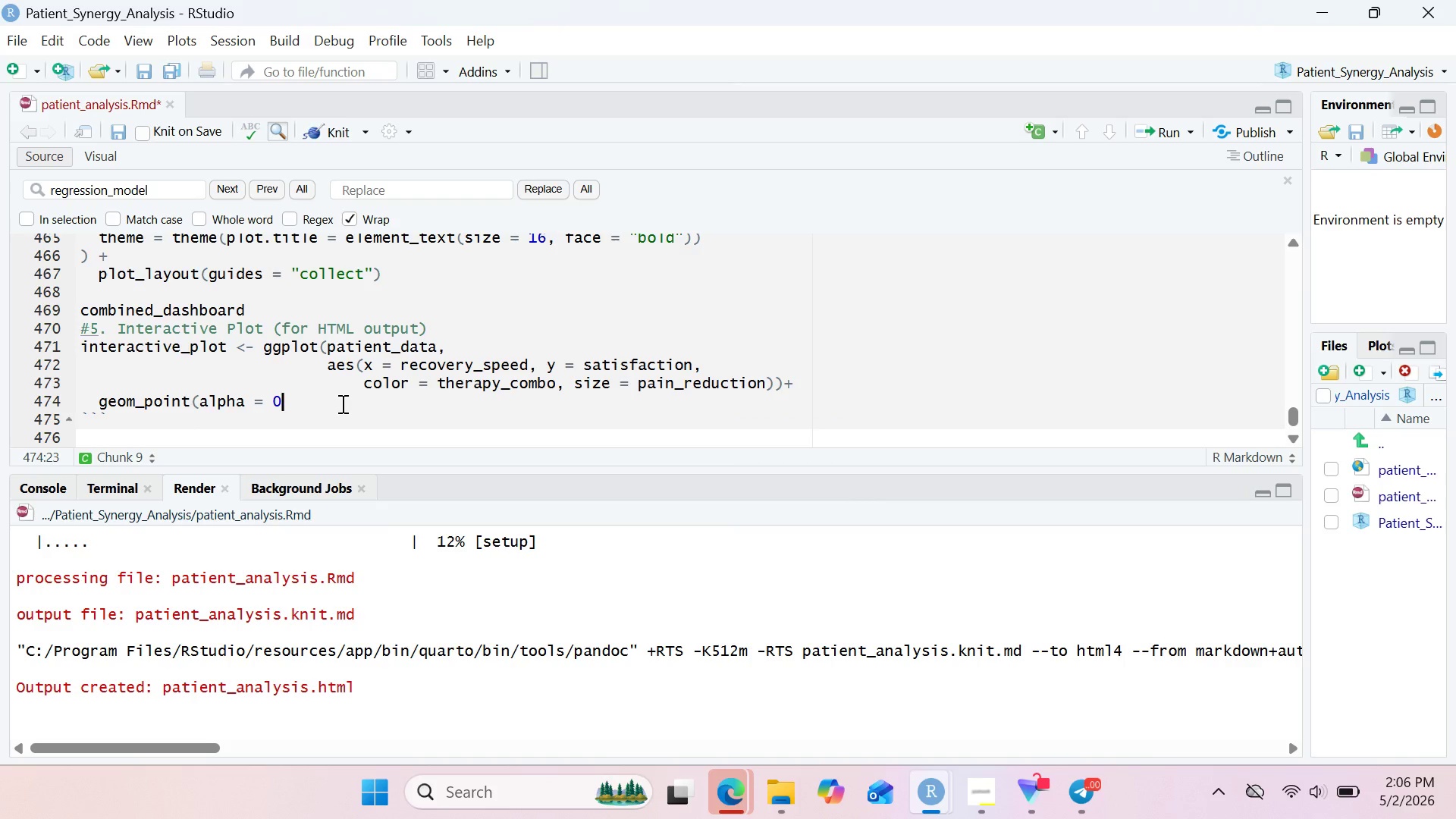 
key(Period)
 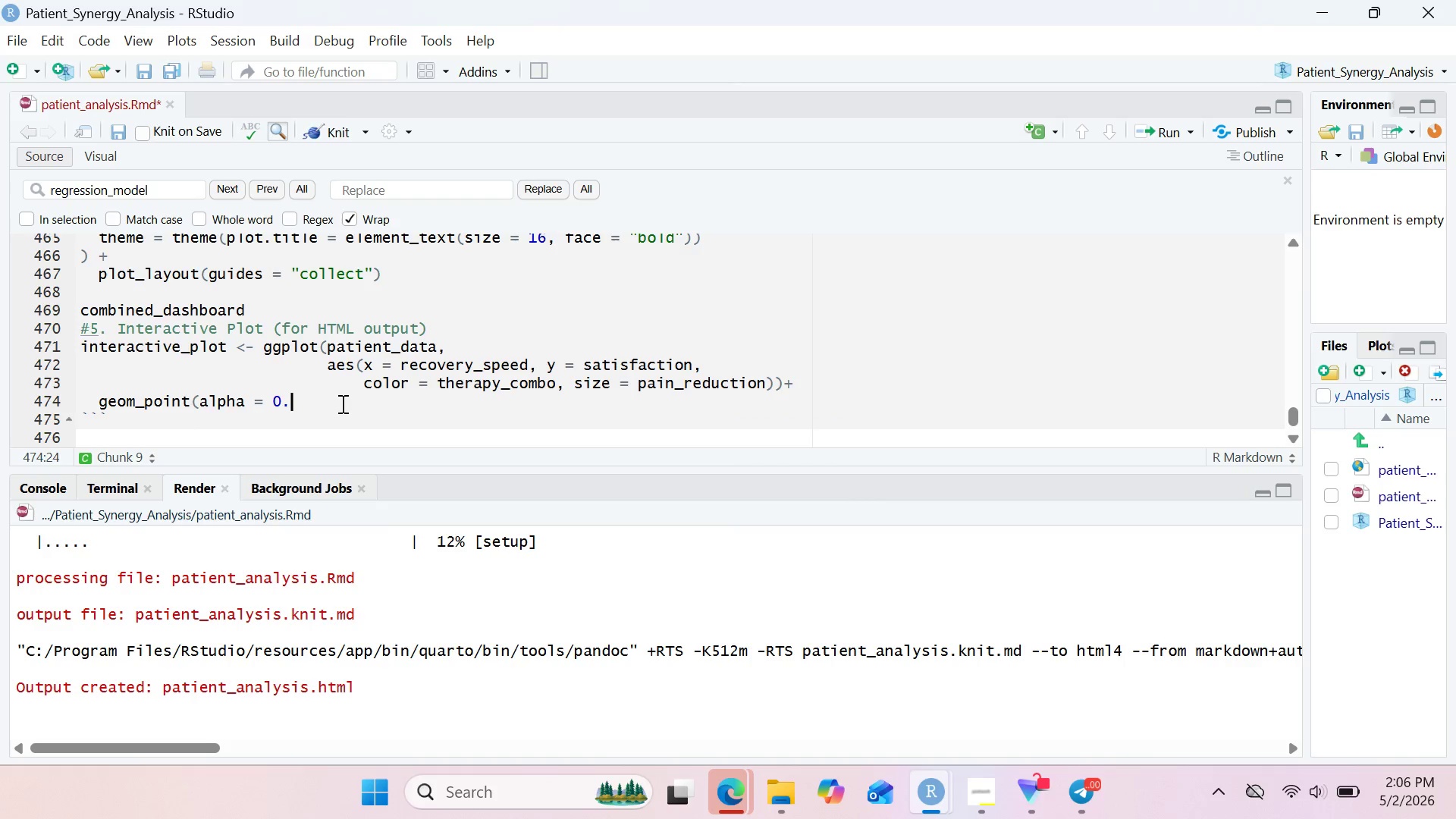 
key(6)
 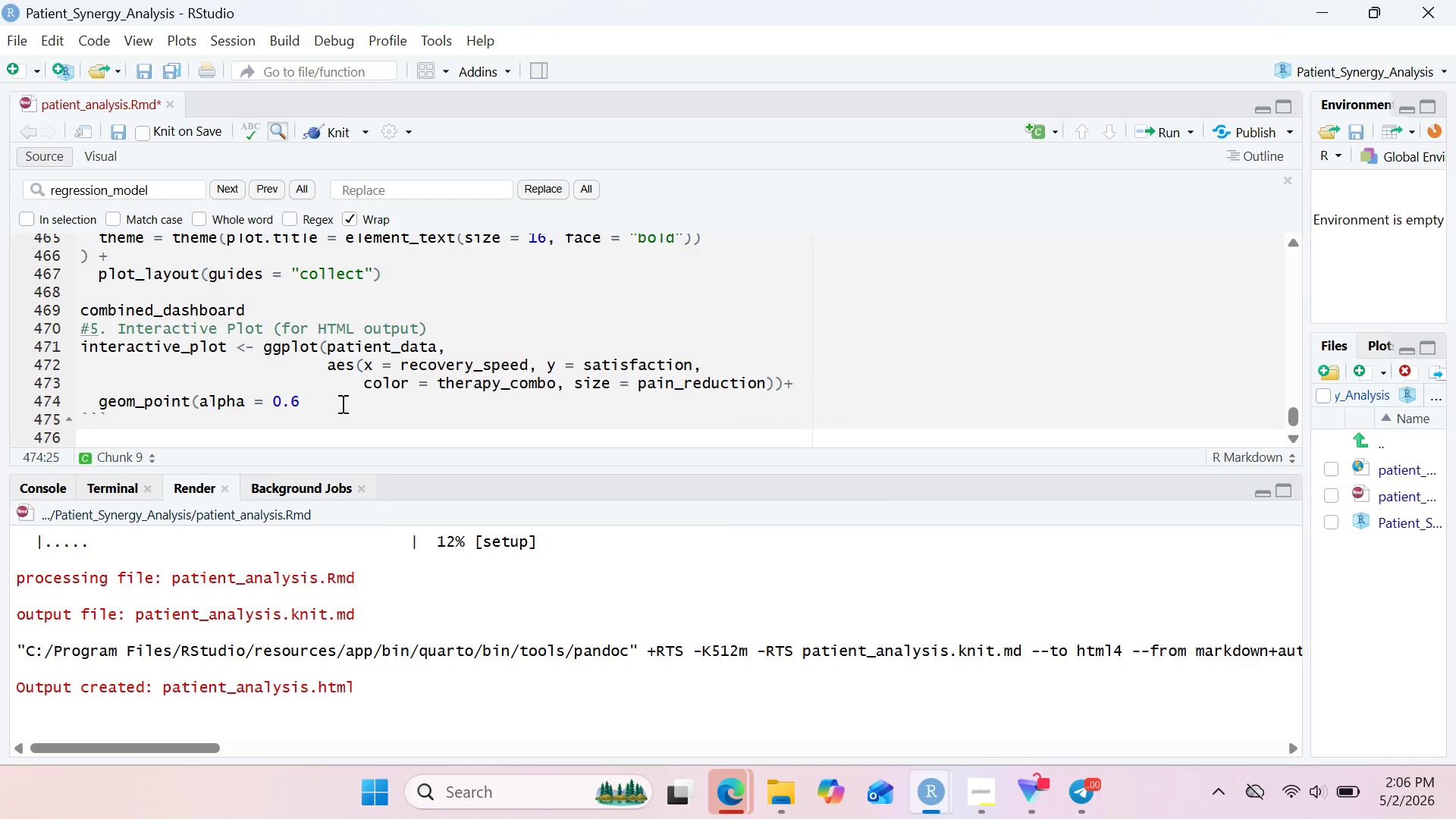 
key(ArrowRight)
 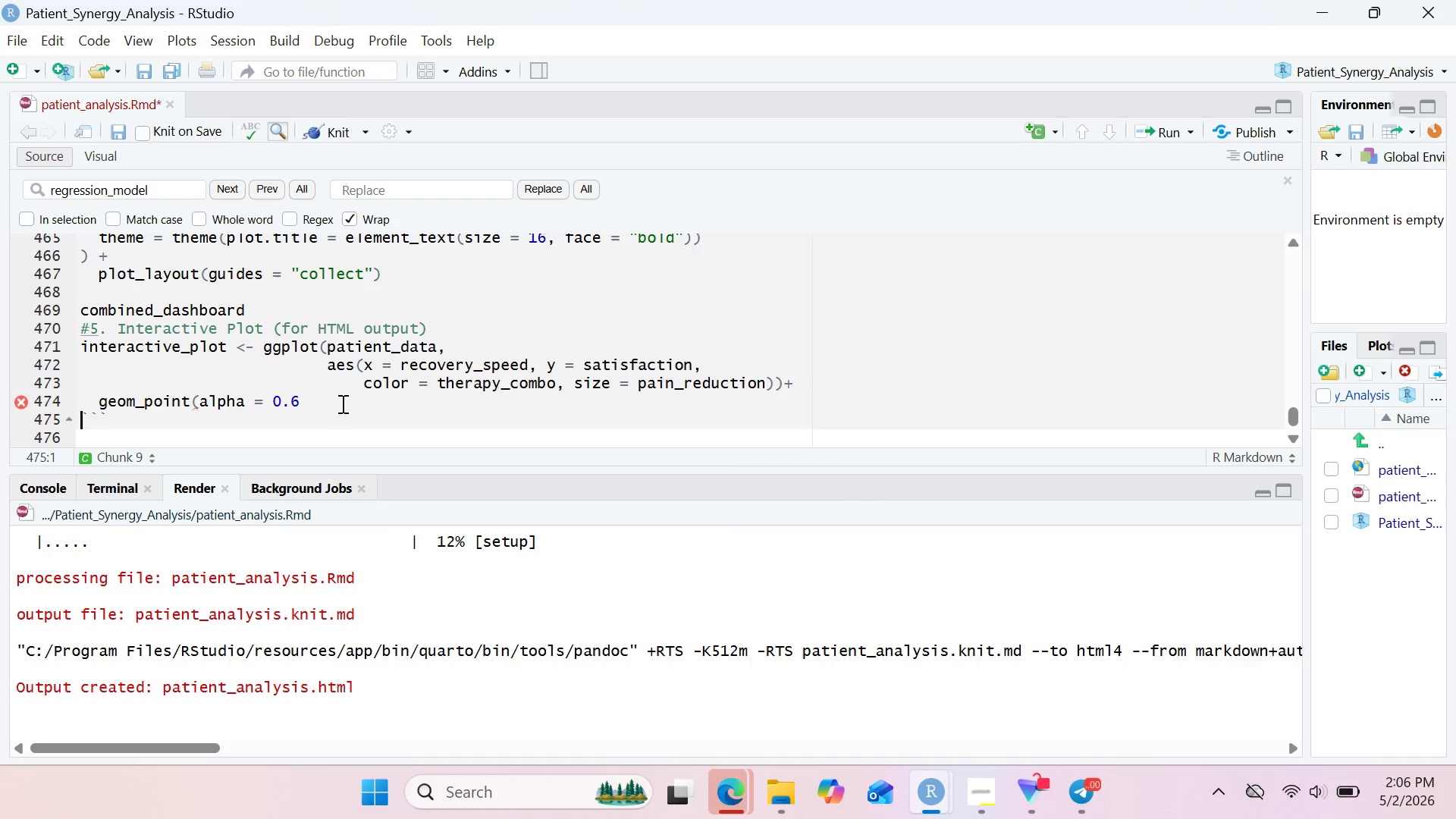 
left_click([341, 403])
 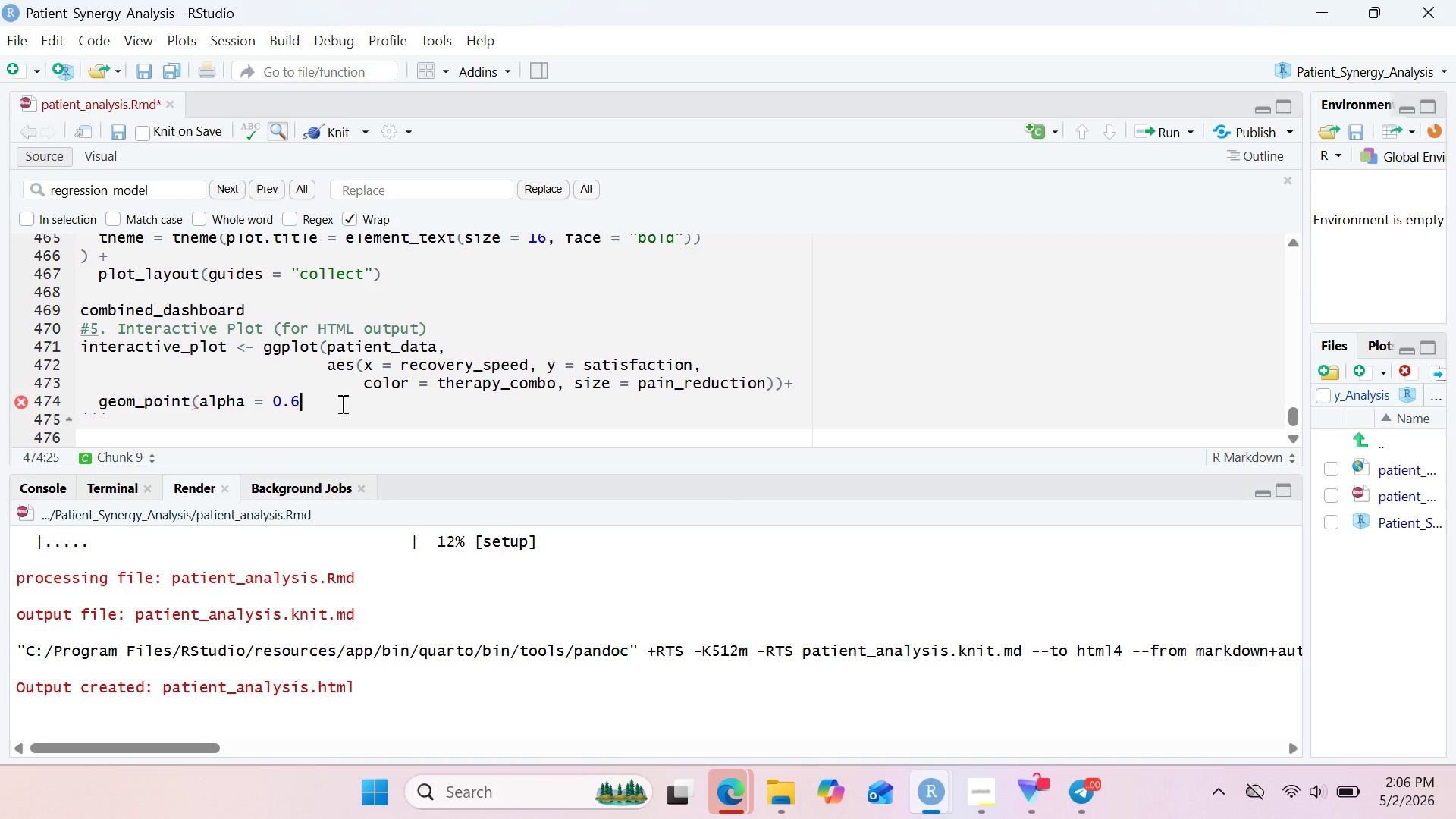 
key(Shift+Minus)
 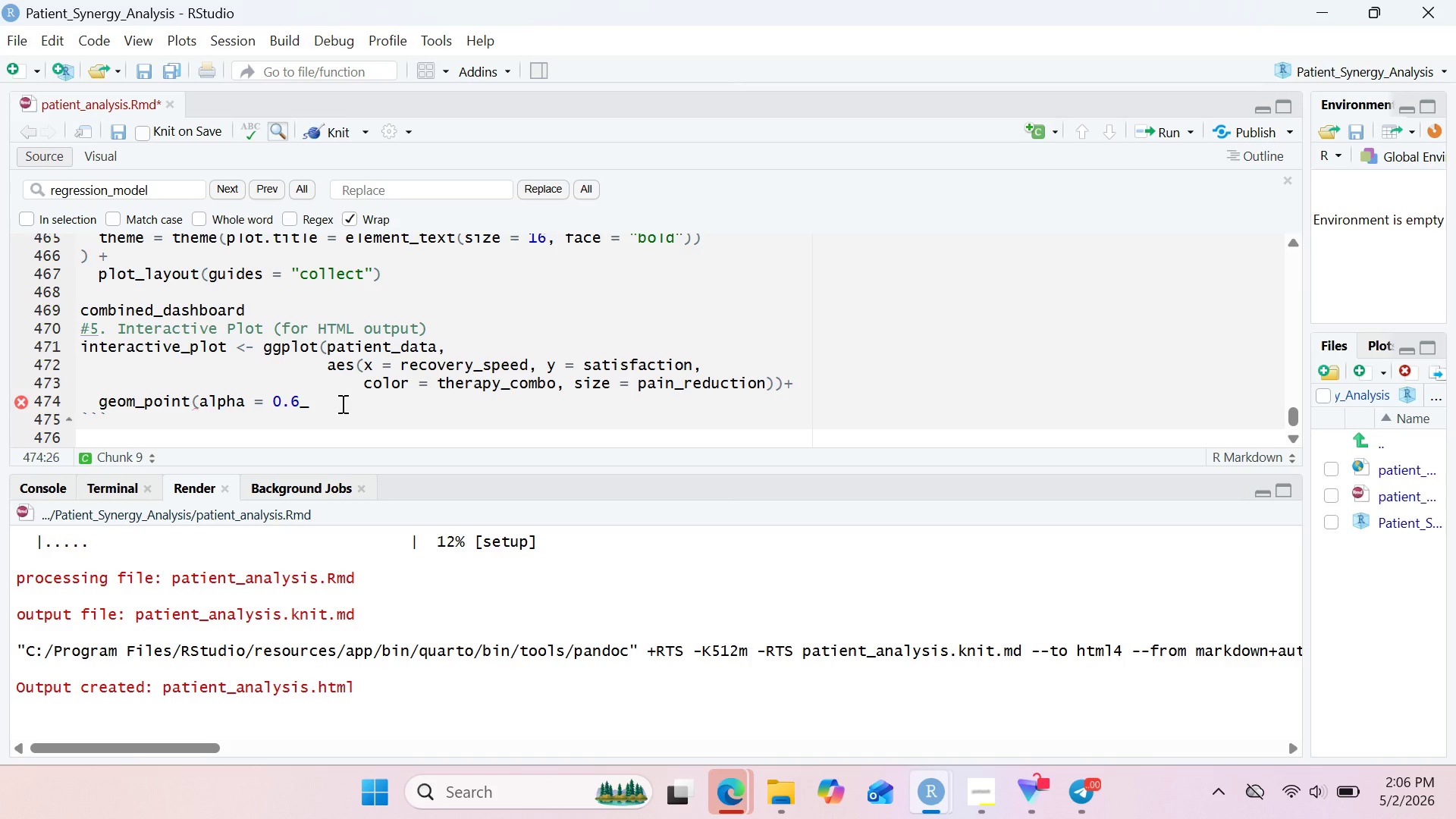 
key(Backspace)
 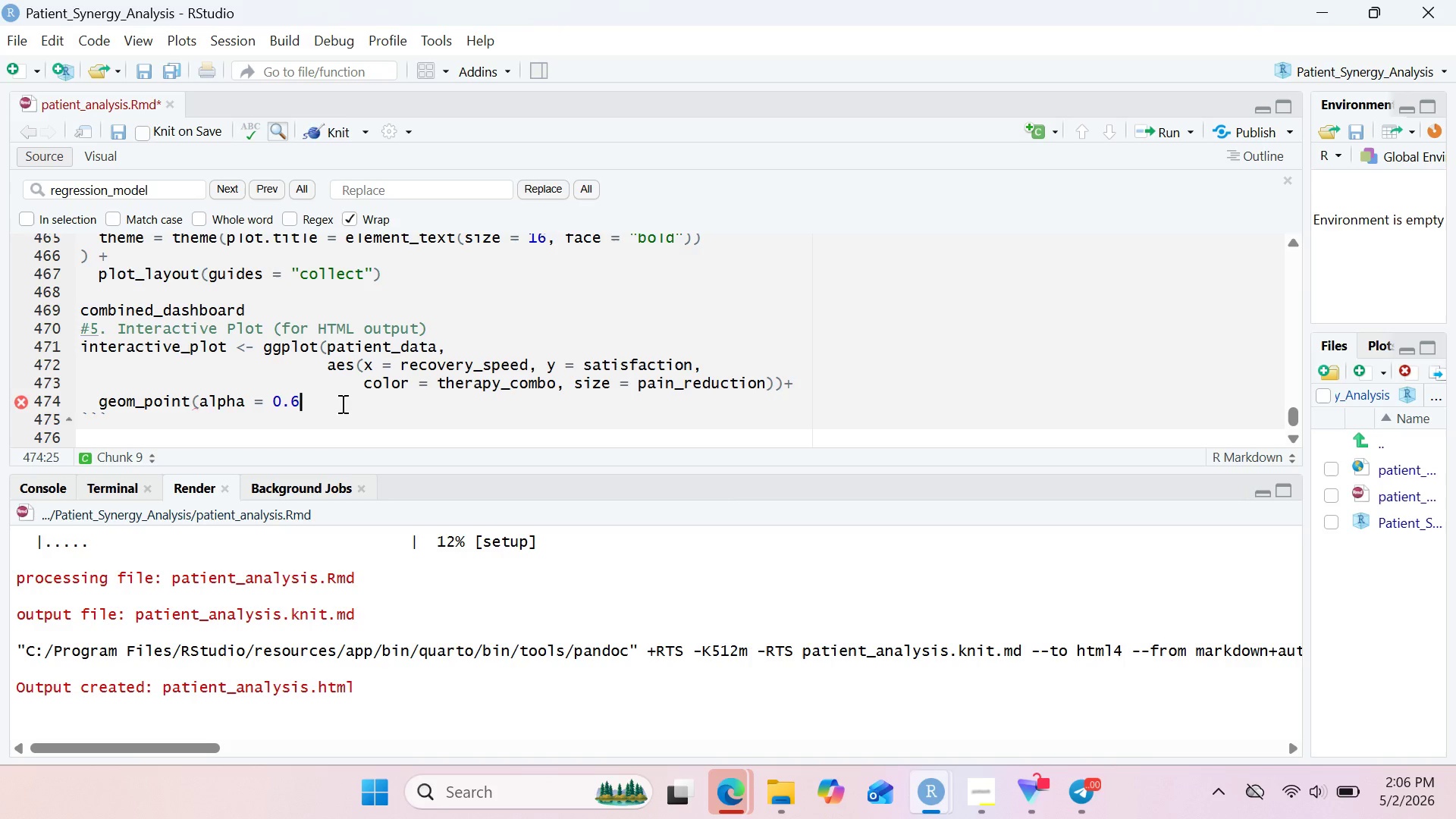 
key(Shift+0)
 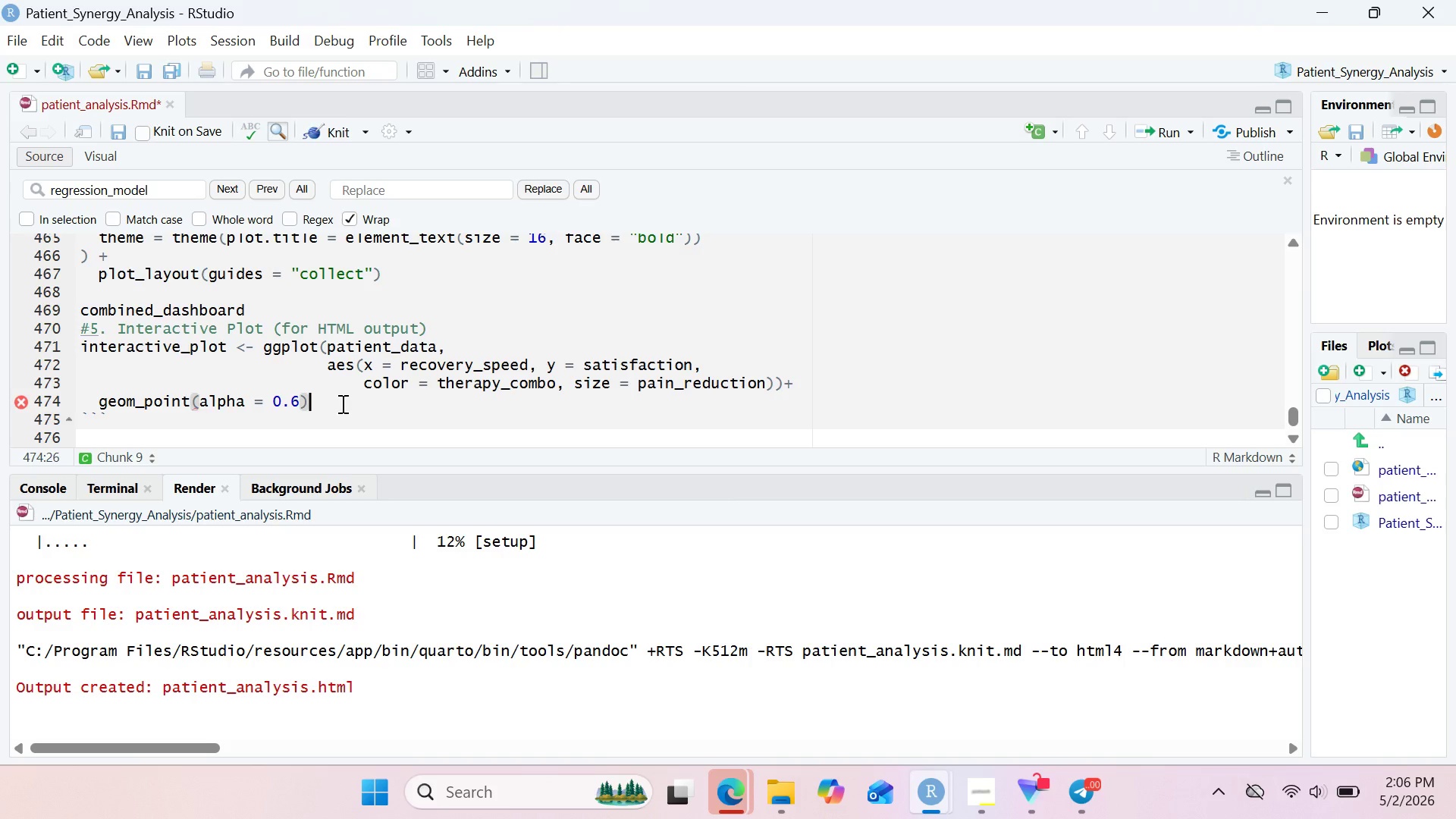 
key(Space)
 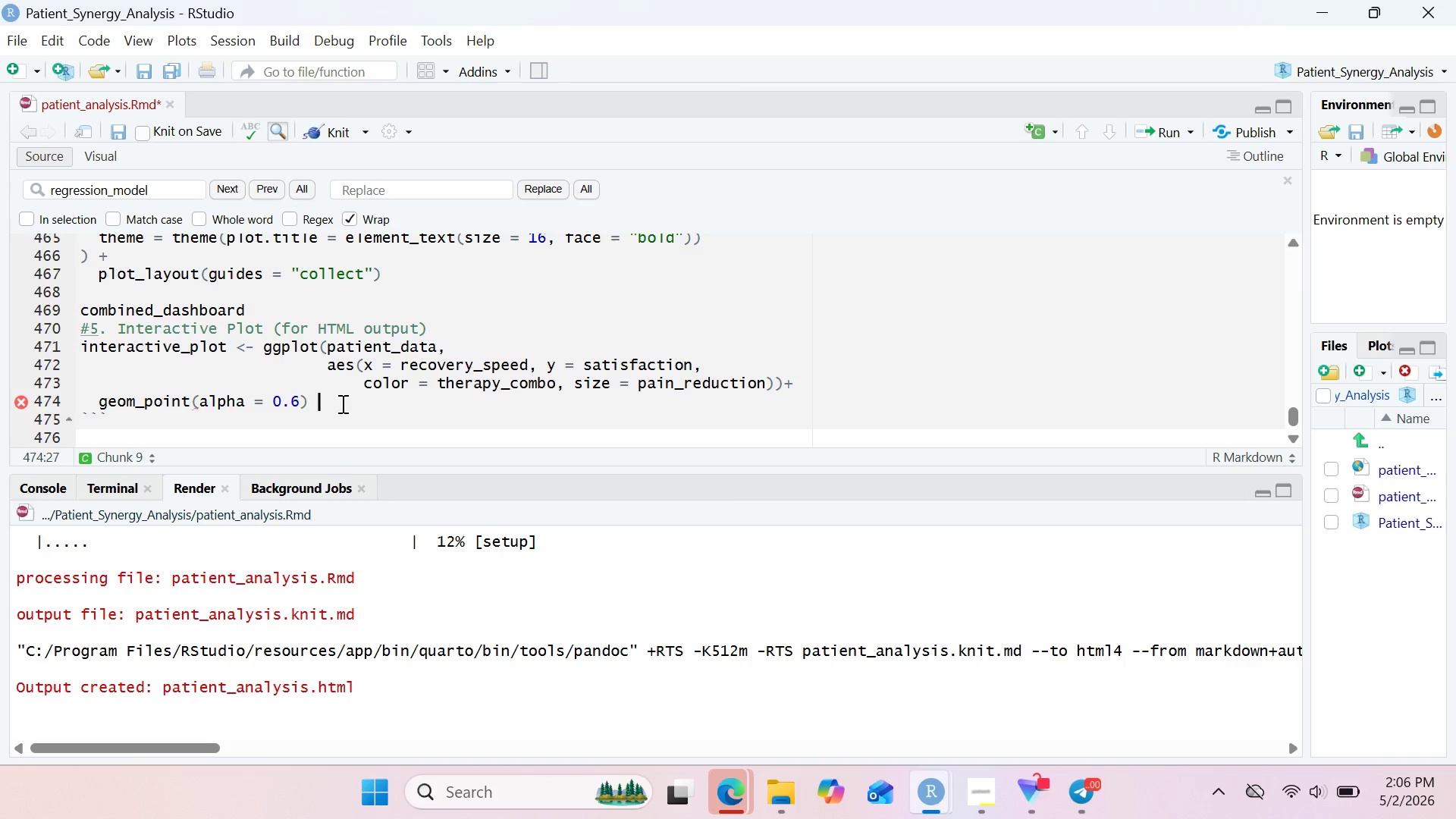 
key(Shift+Equal)
 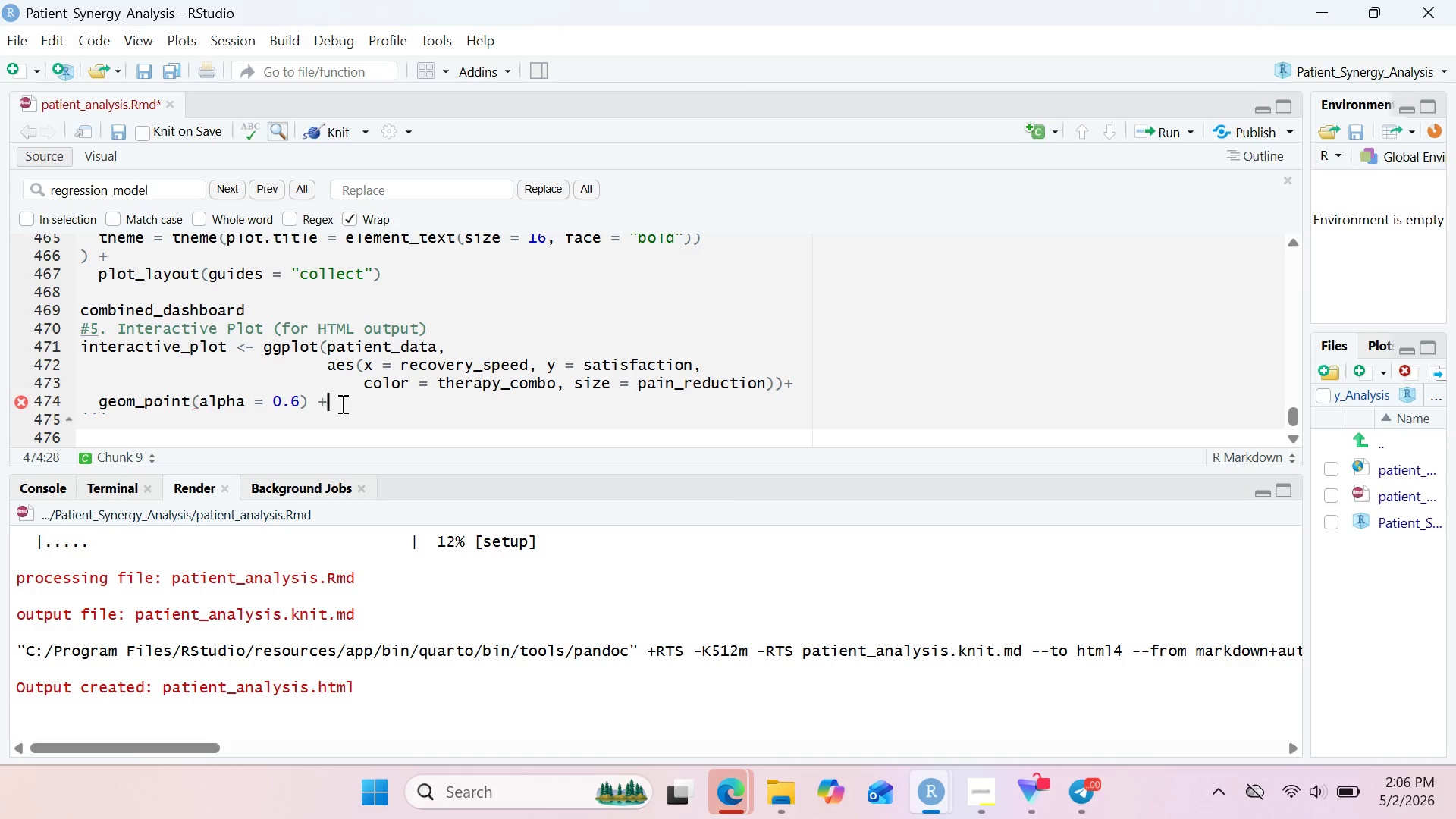 
key(Enter)
 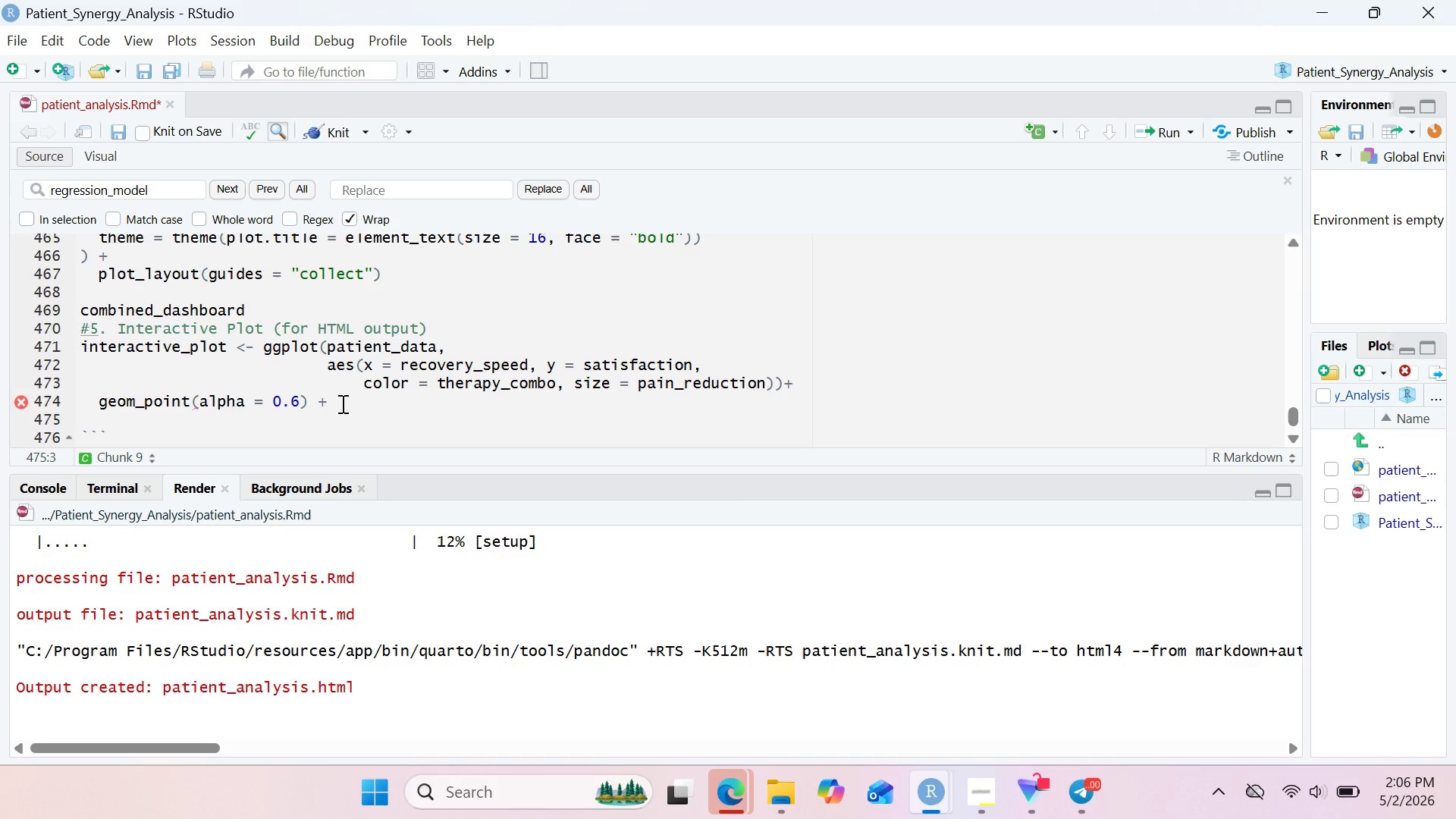 
type(scale_color_virdi)
 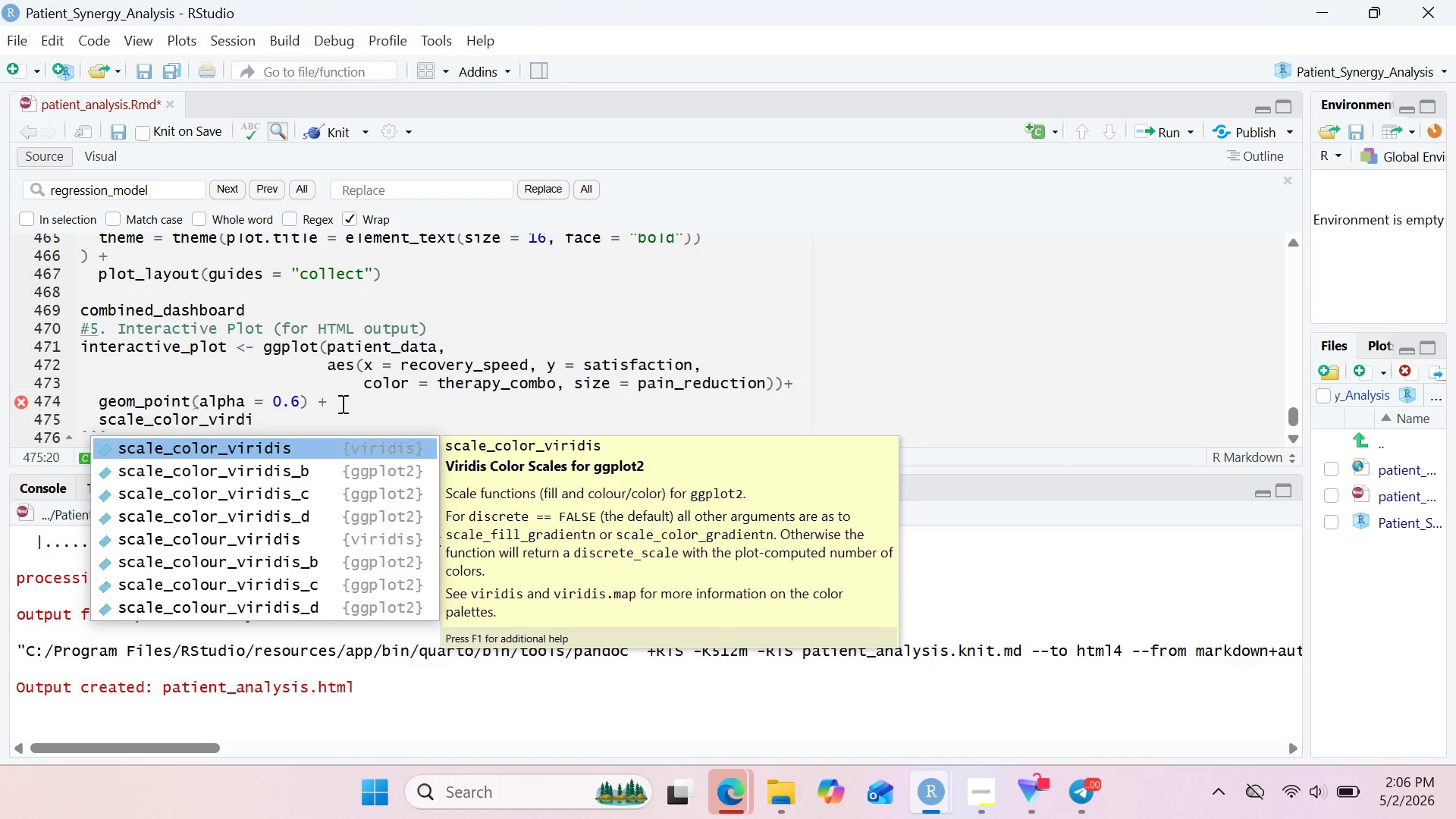 
key(ArrowDown)
 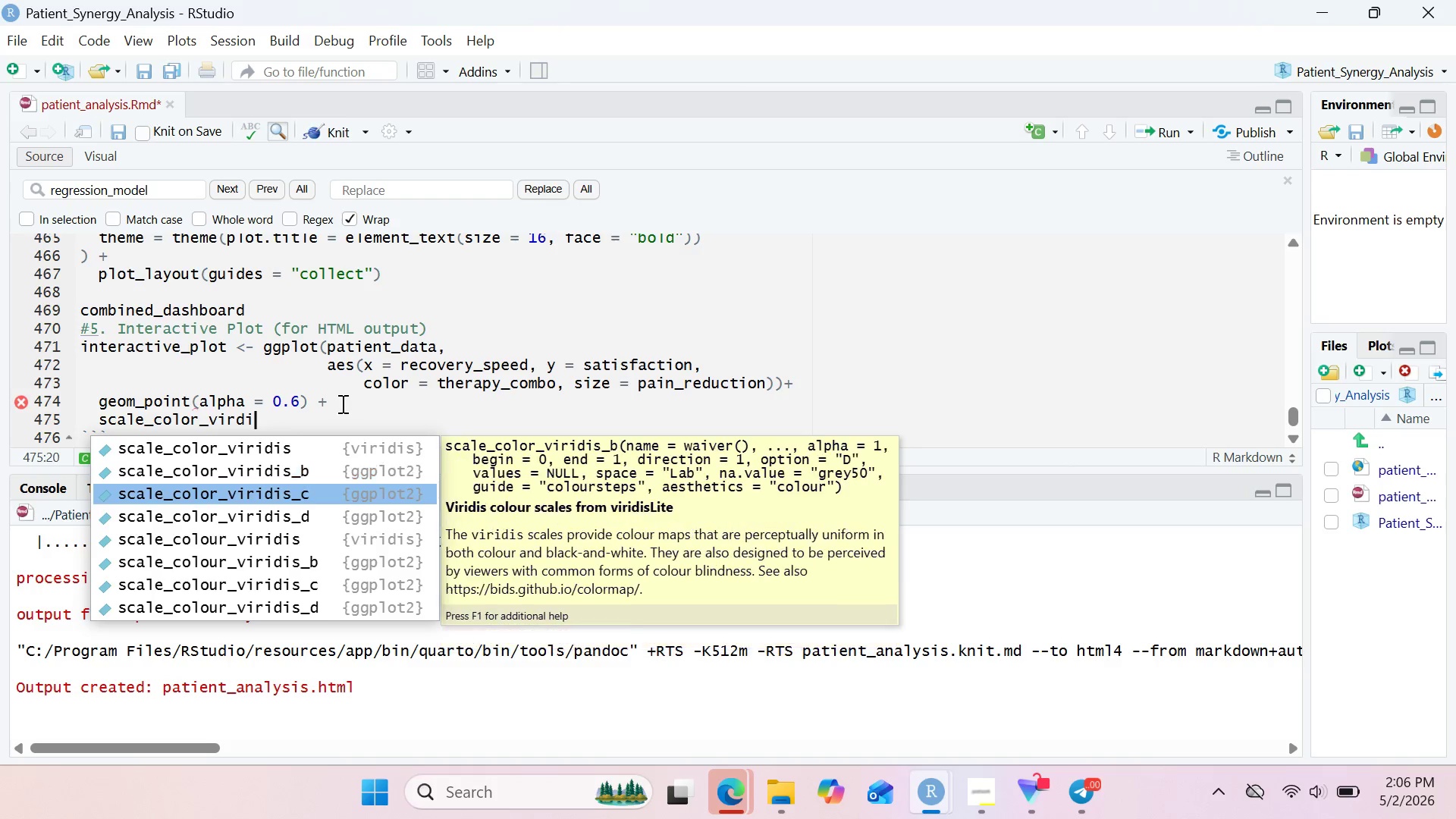 
key(ArrowDown)
 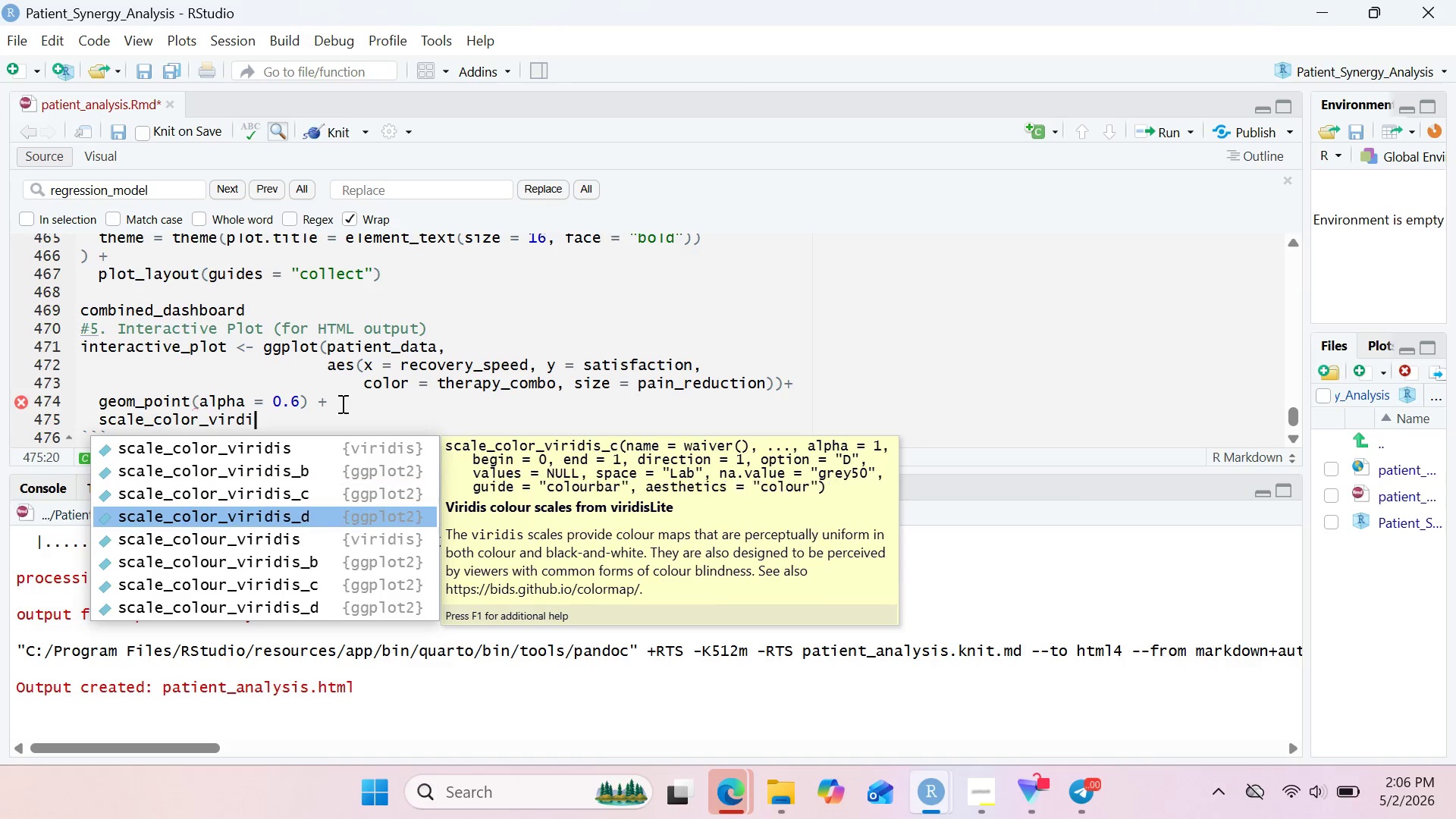 
key(ArrowDown)
 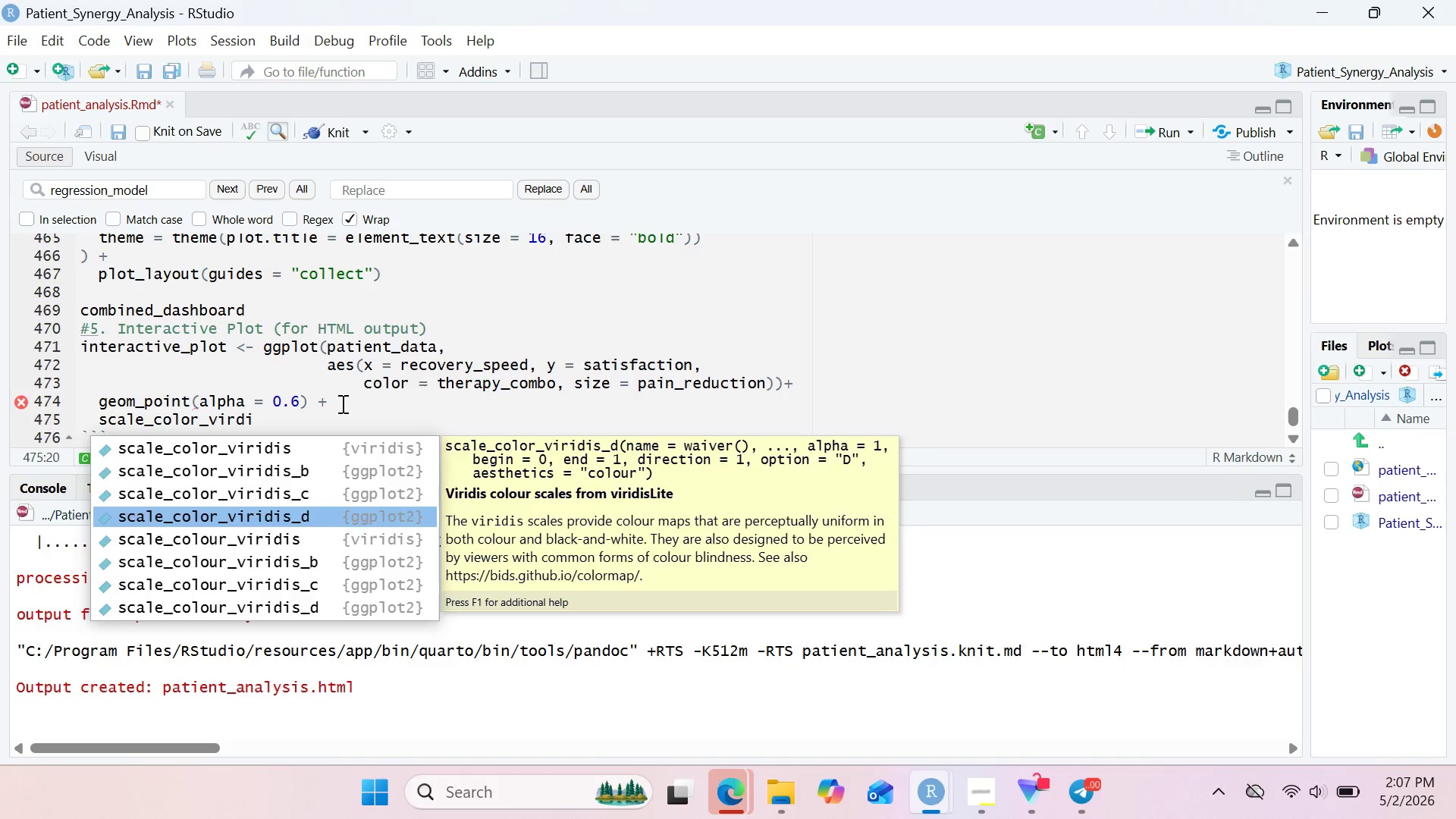 
key(Enter)
 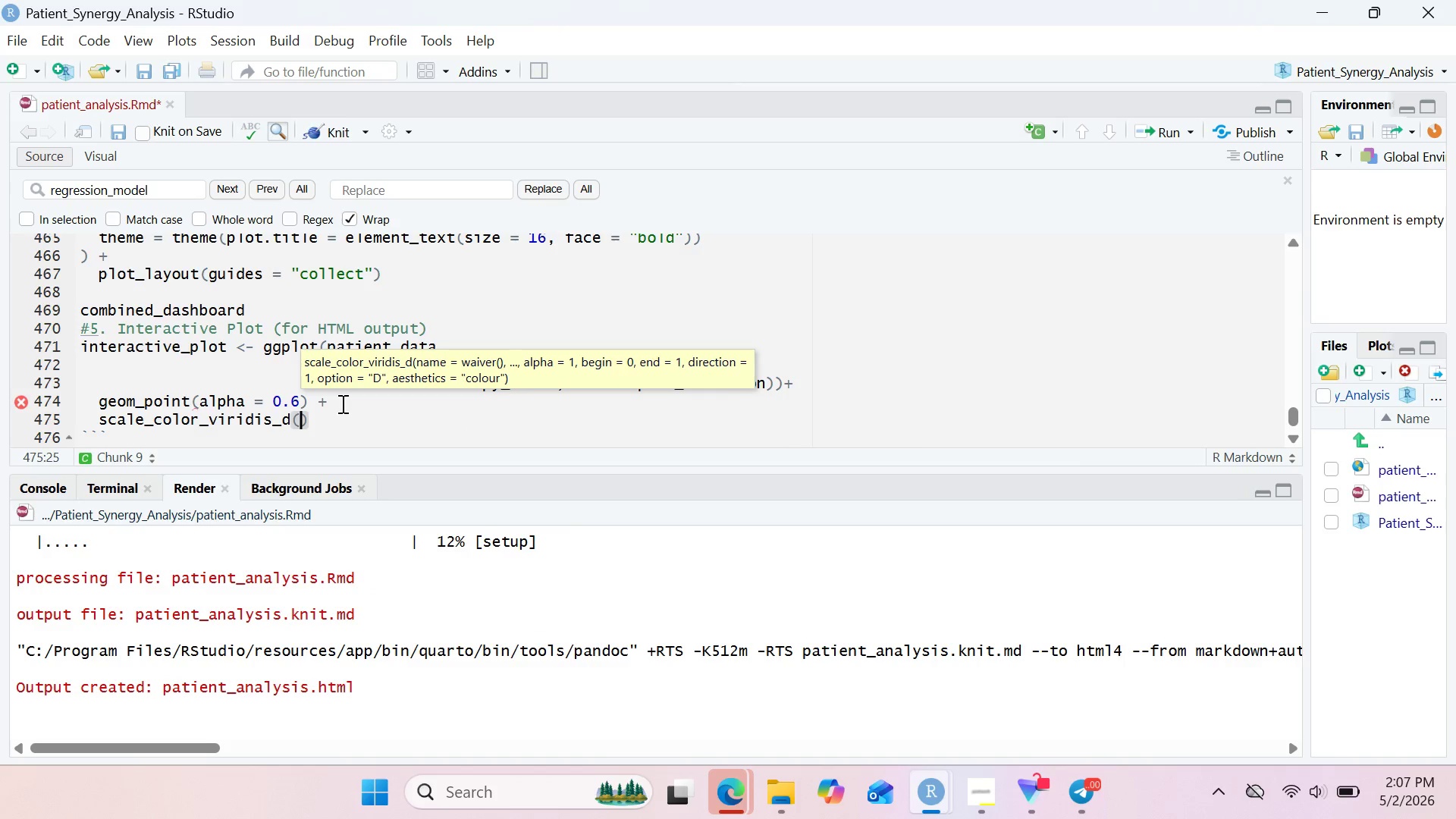 
key(ArrowRight)
 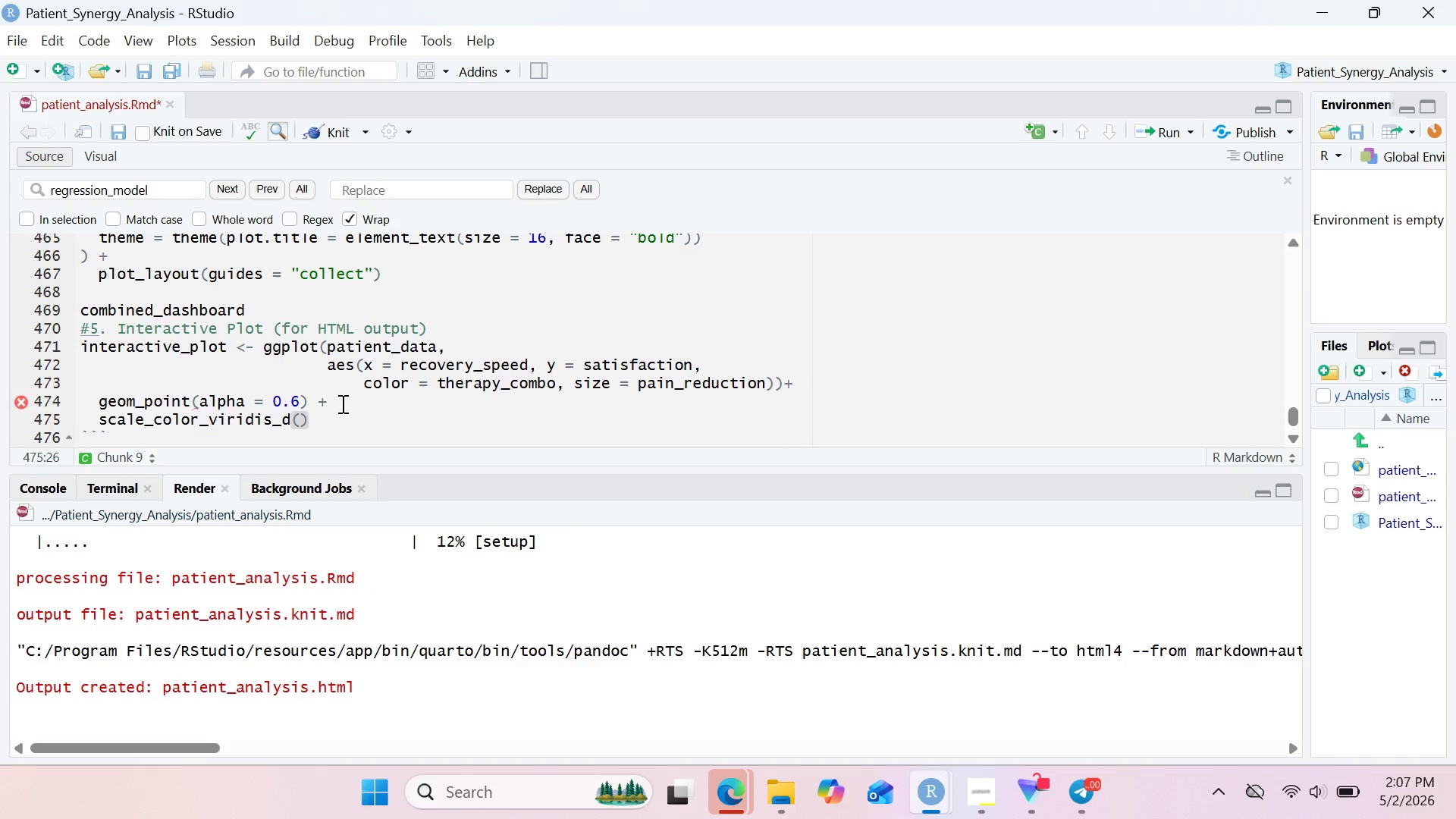 
key(Shift+Equal)
 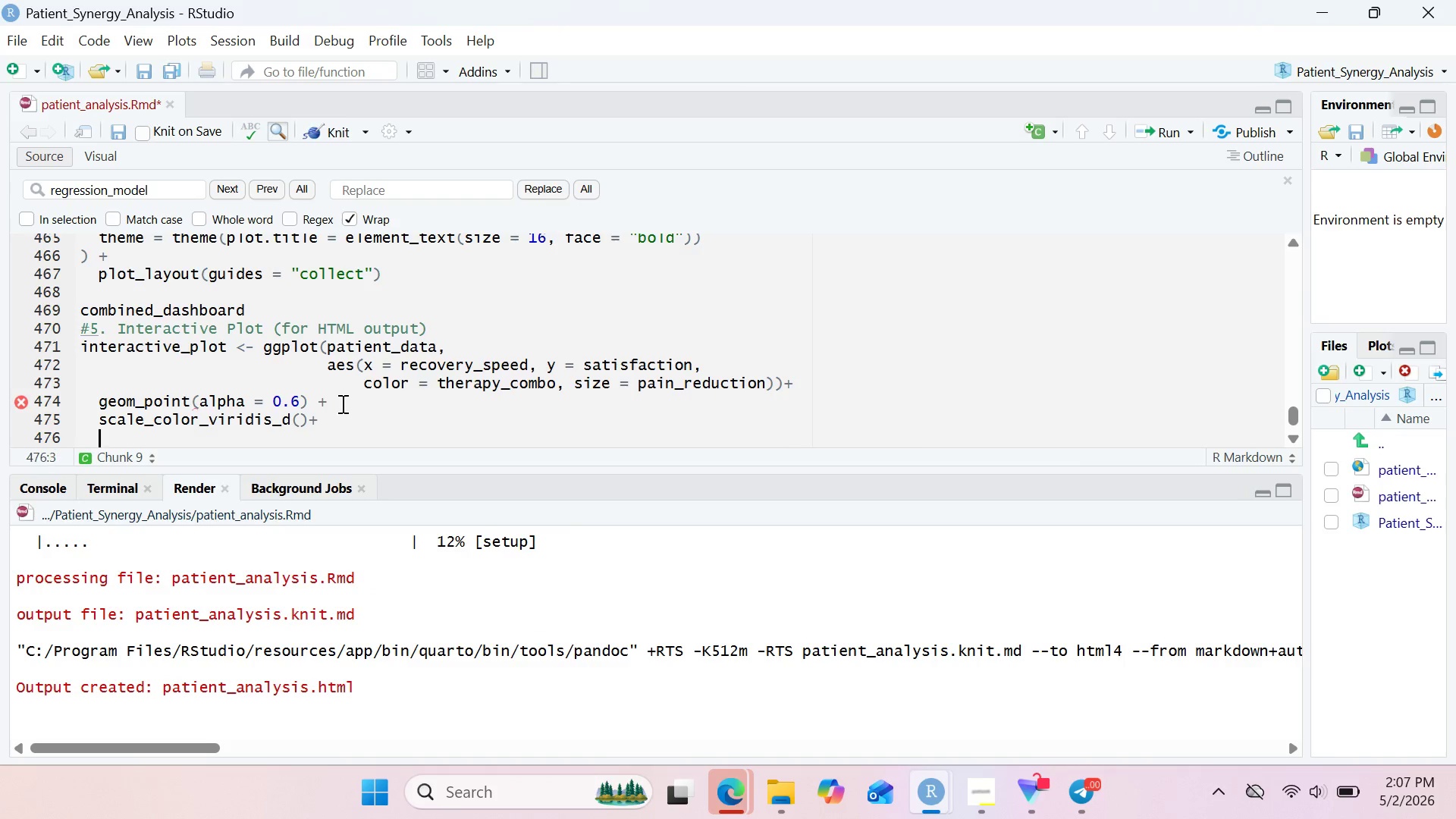 
key(Enter)
 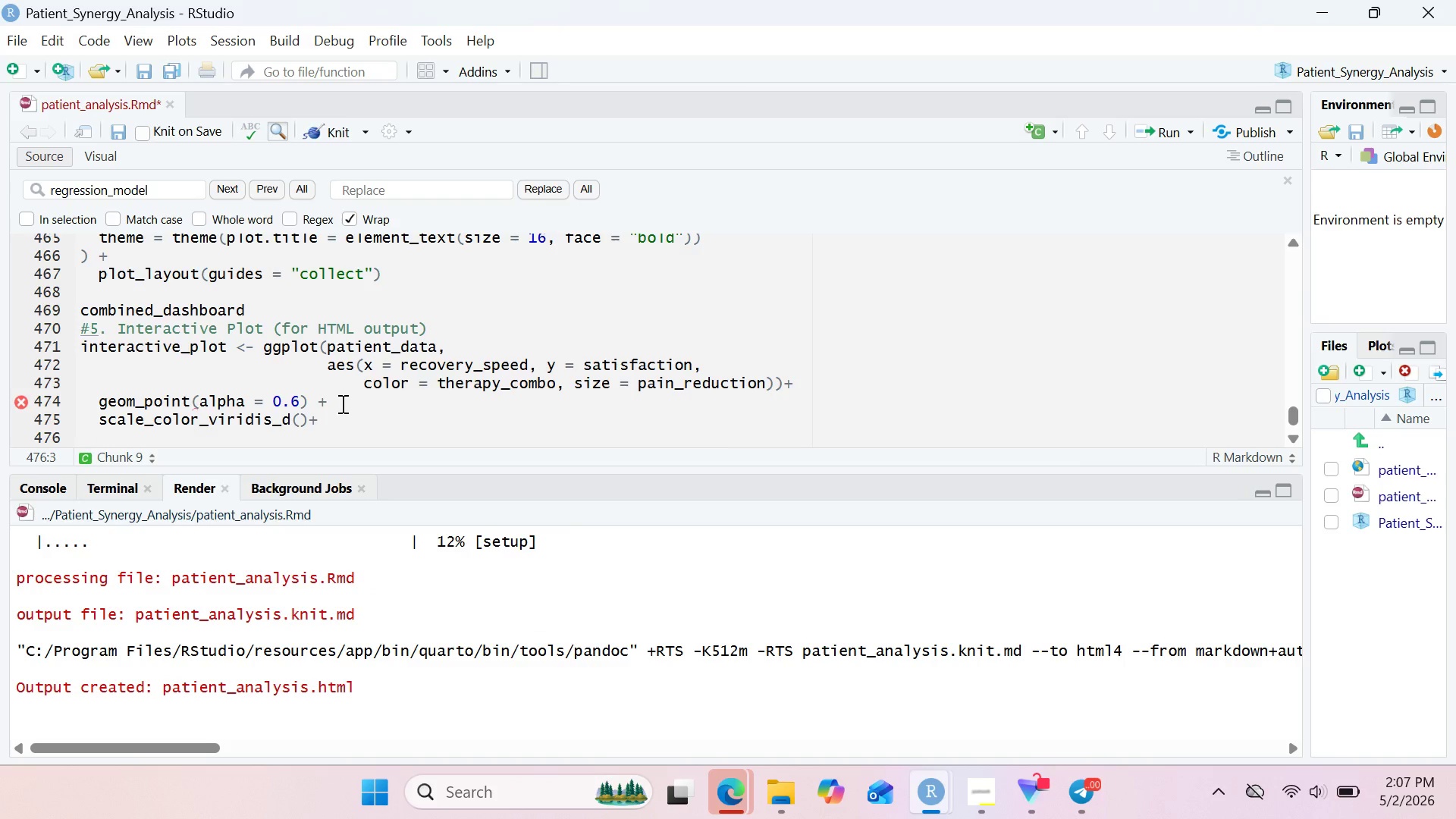 
type(labs()
 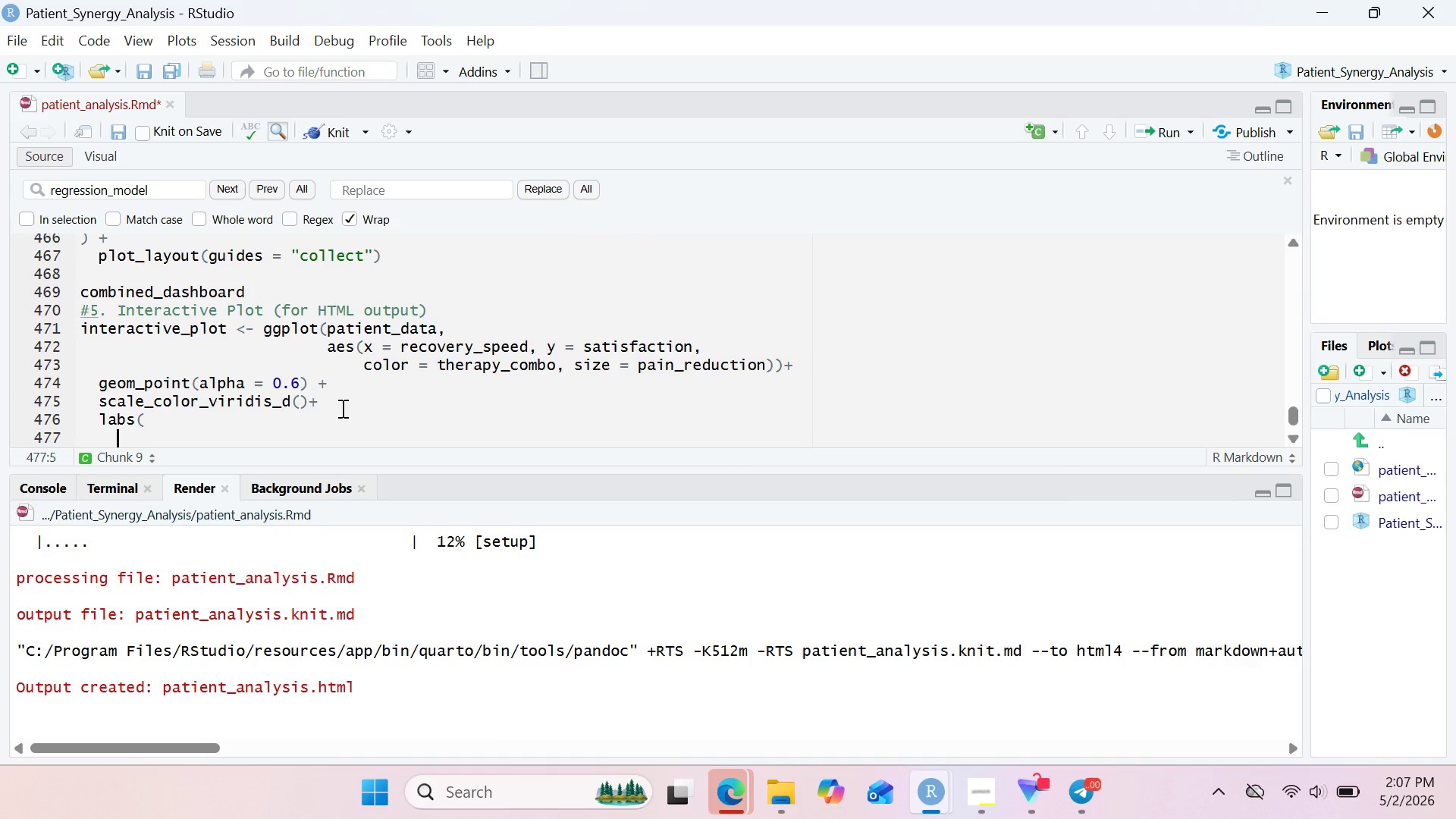 
 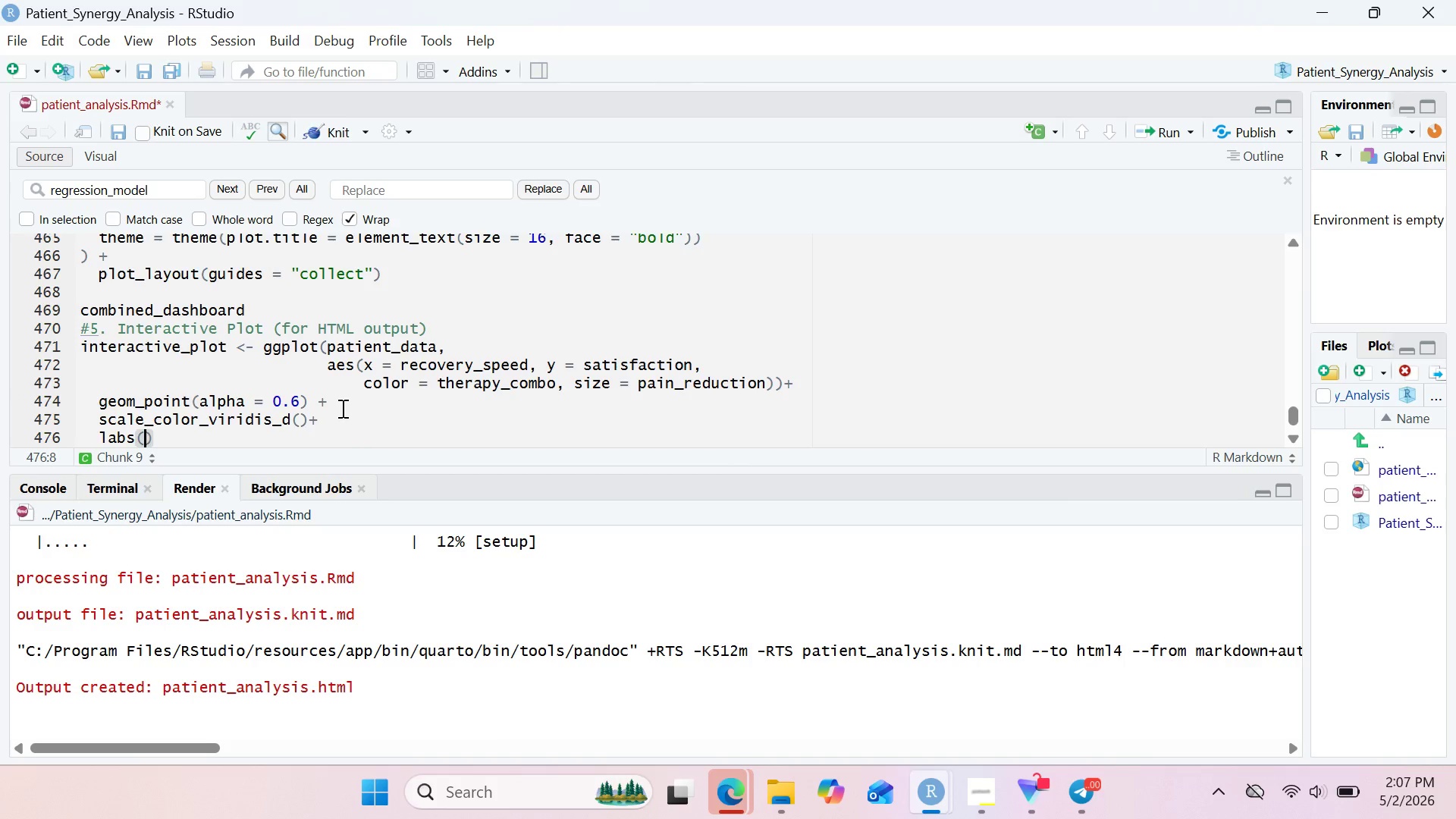 
key(Enter)
 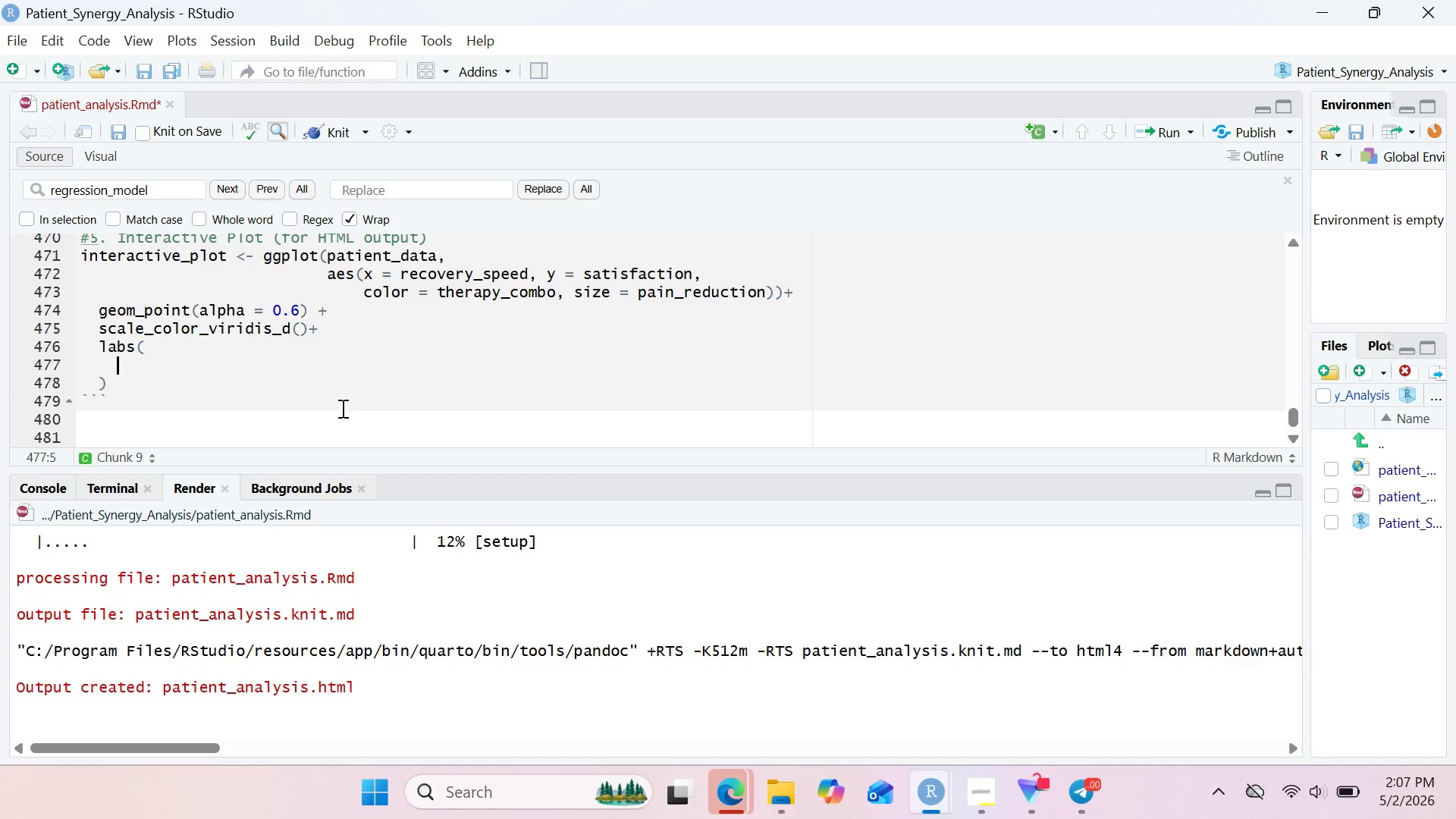 
type(title = "Interactie)
key(Backspace)
type(ve: Recovery SPEEd vs Satisfaction)
 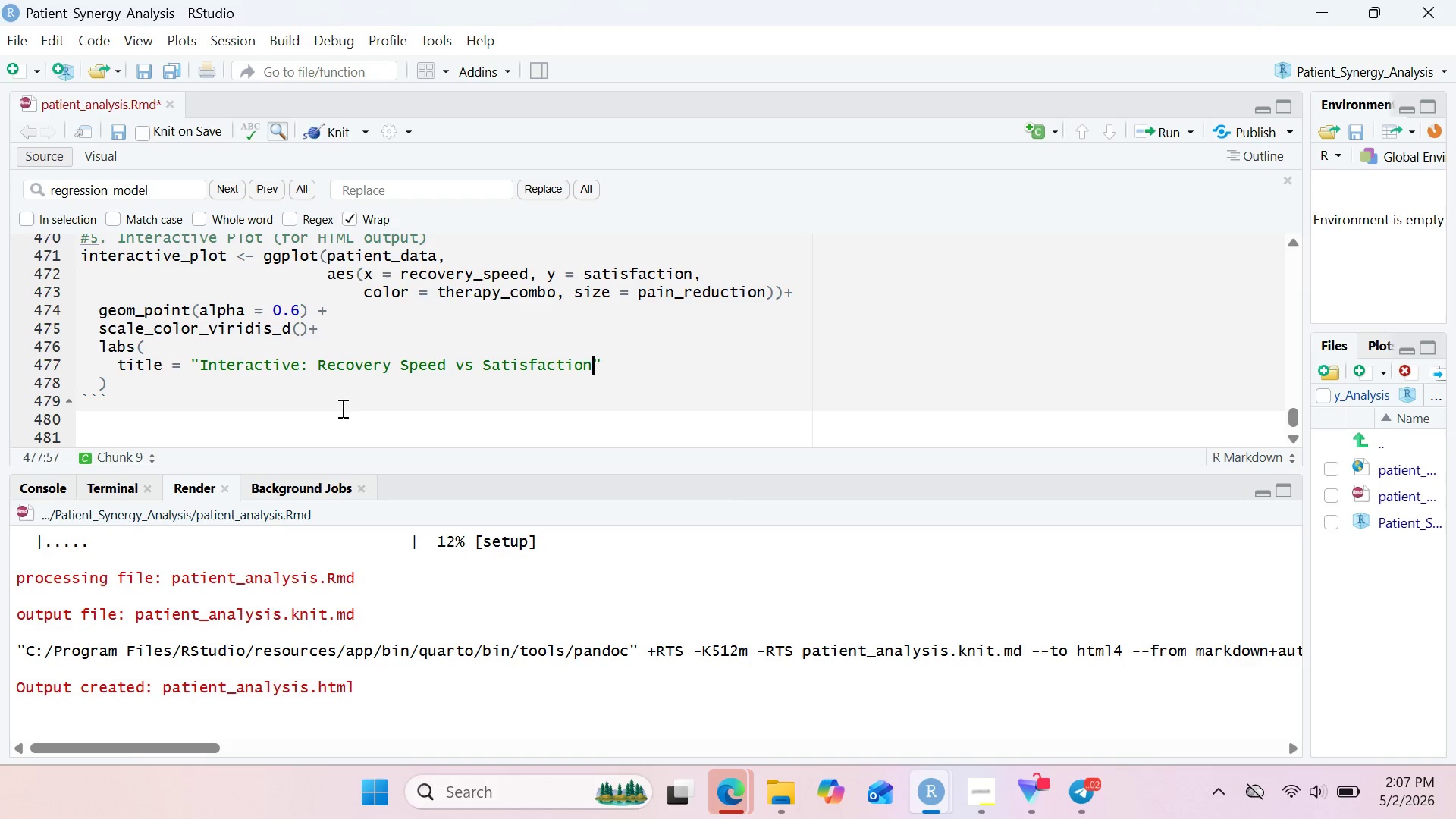 
key(ArrowRight)
 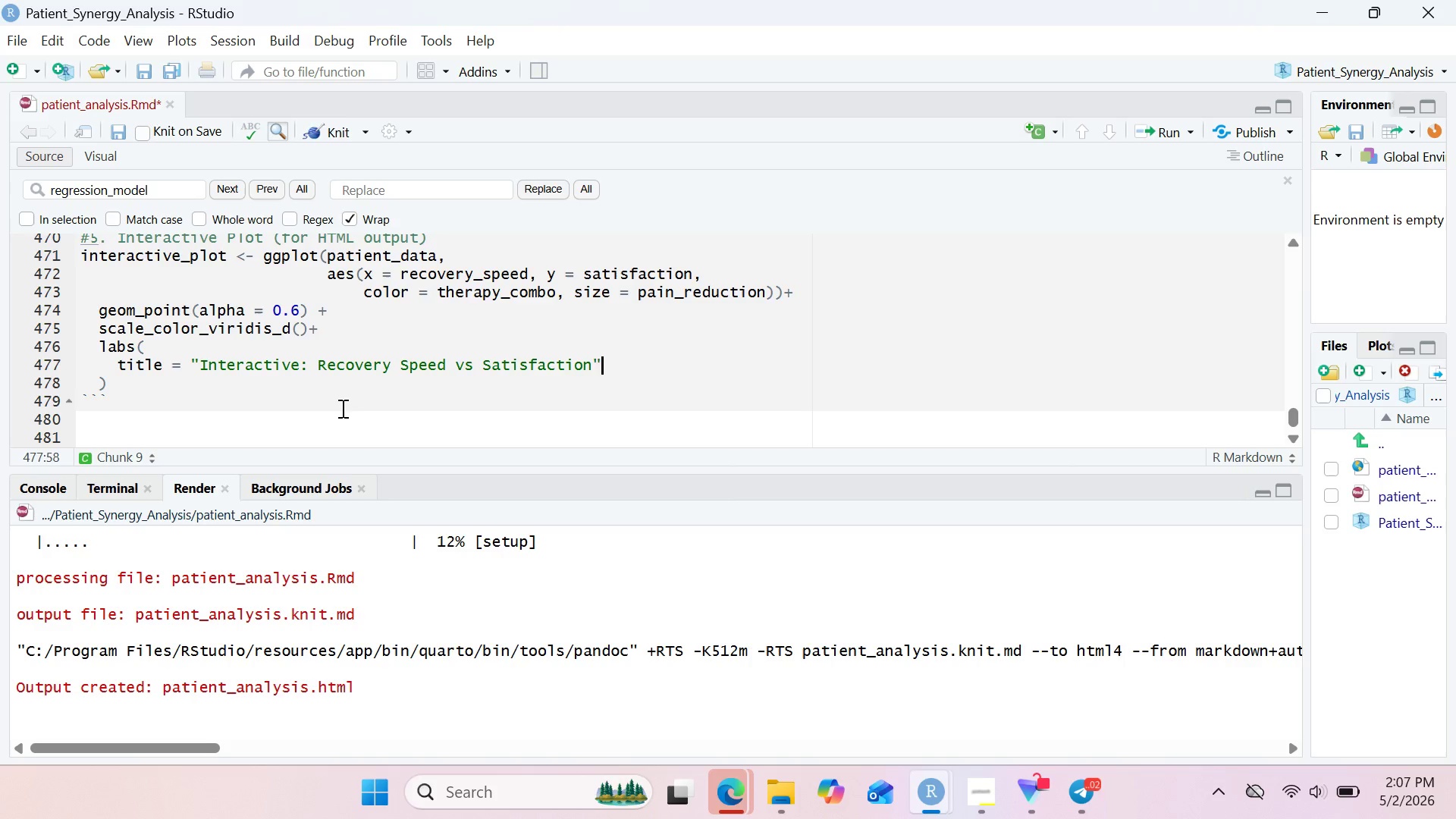 
key(Comma)
 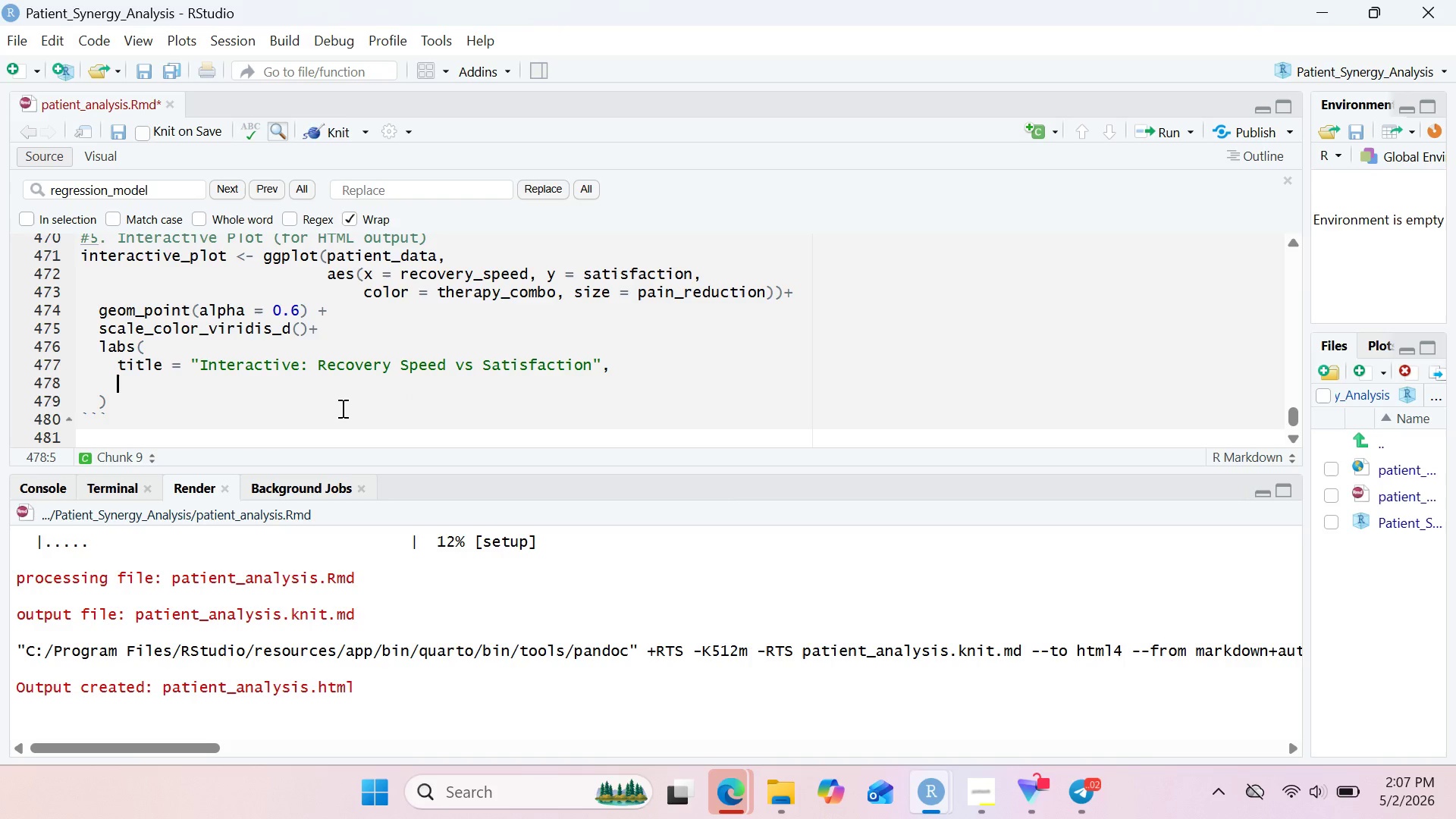 
key(Enter)
 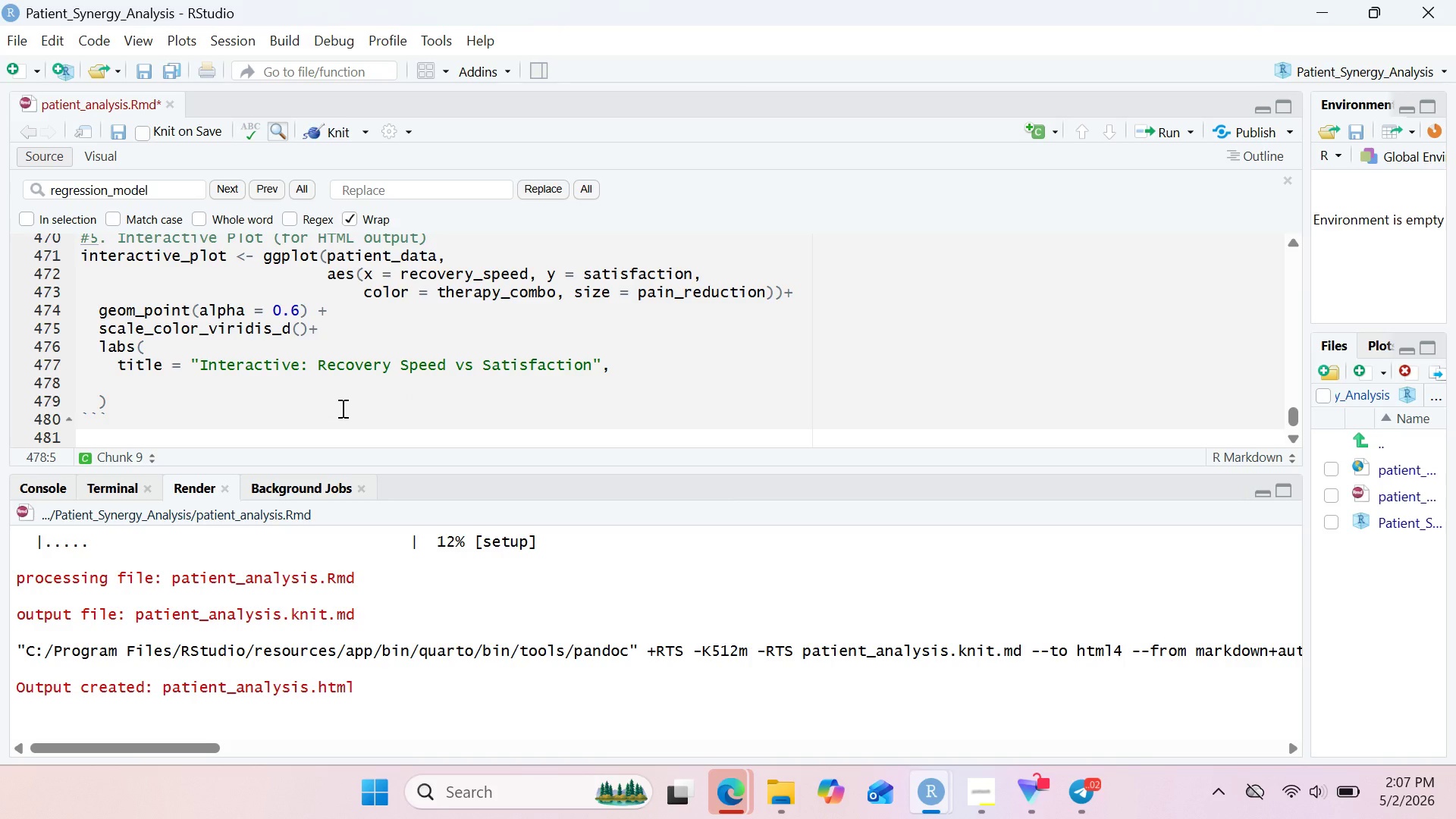 
type(x = "Recovery Speed ())
 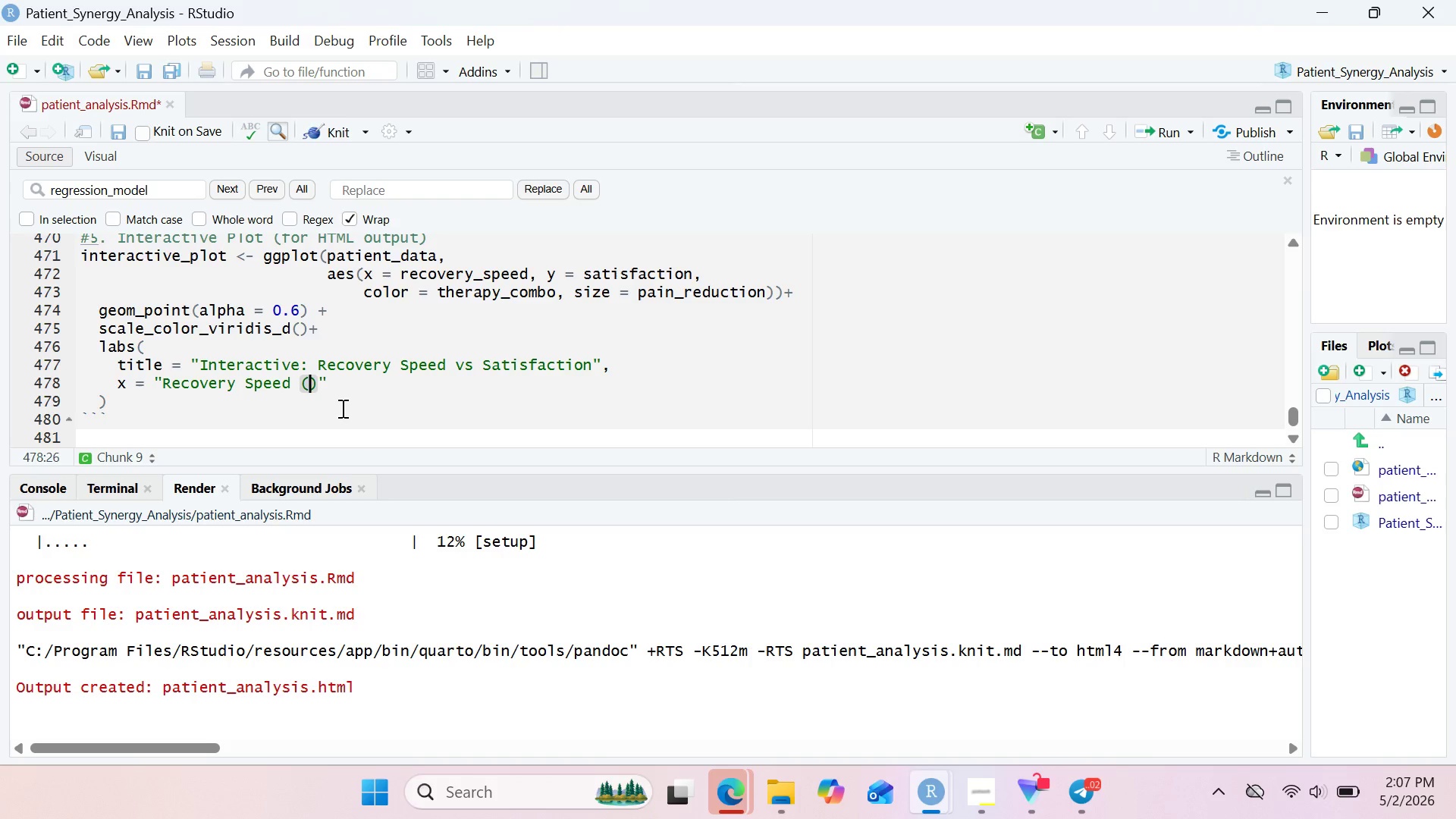 
 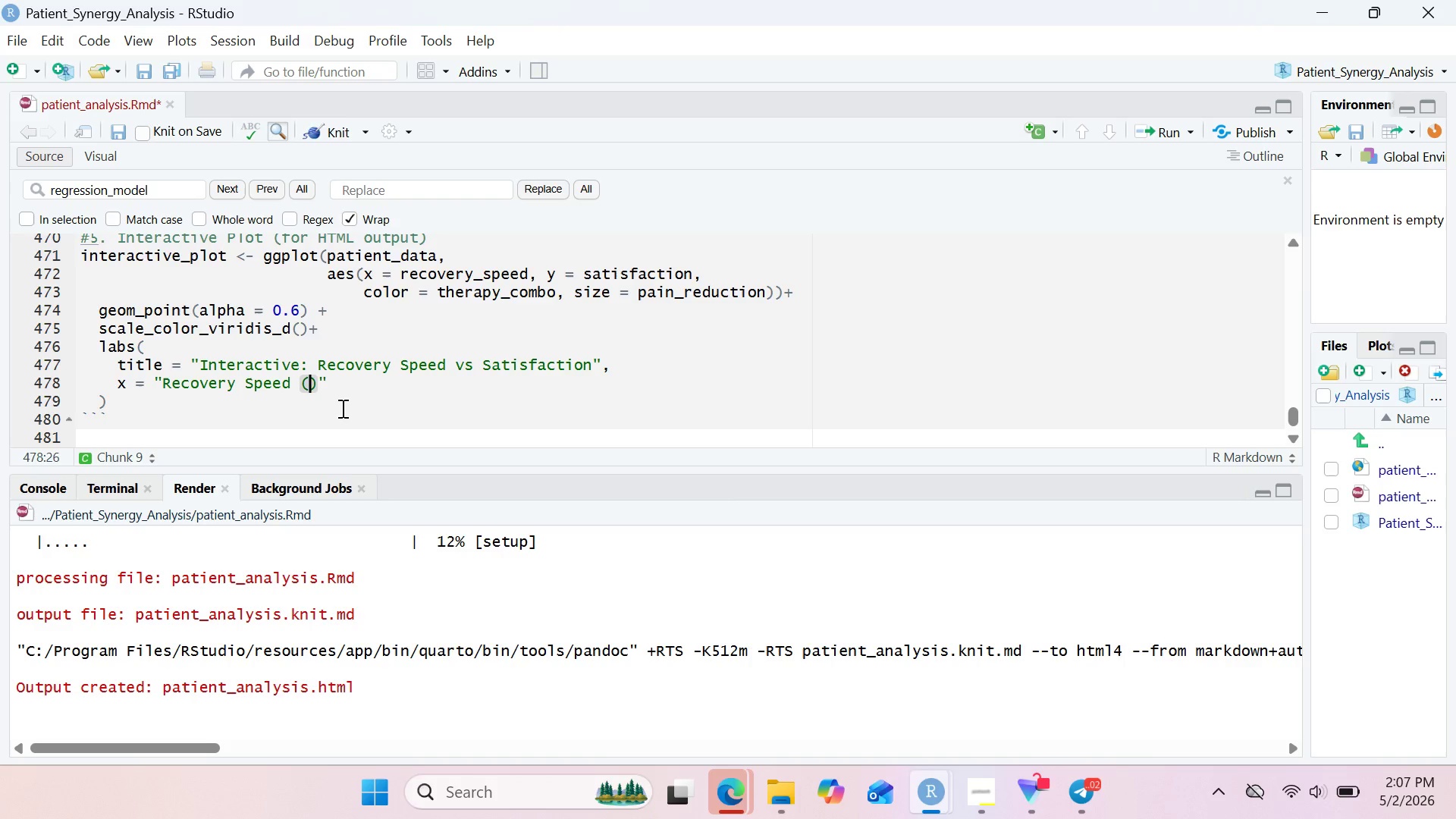 
key(ArrowLeft)
 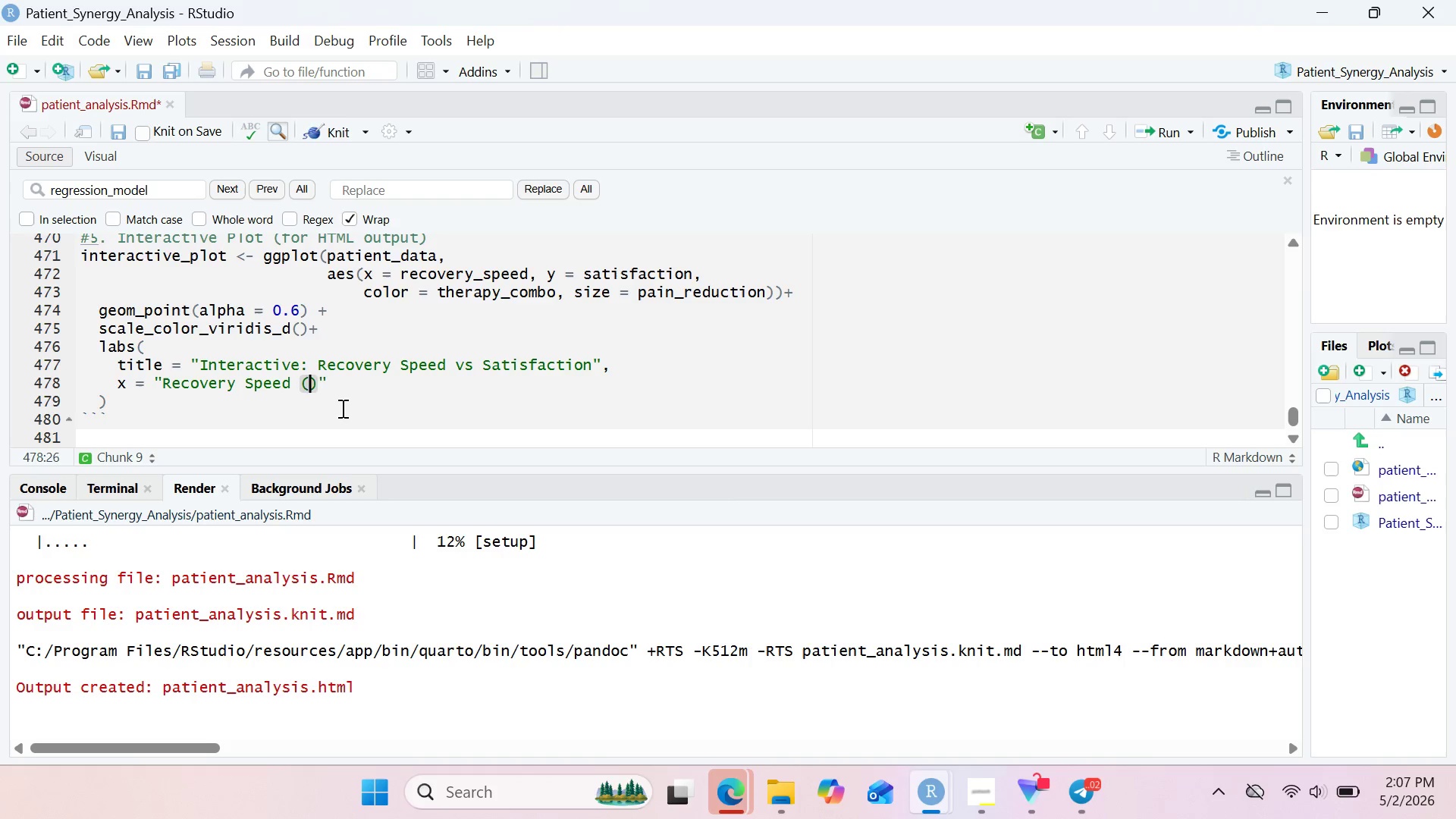 
type(1- )
key(Backspace)
type(10)
 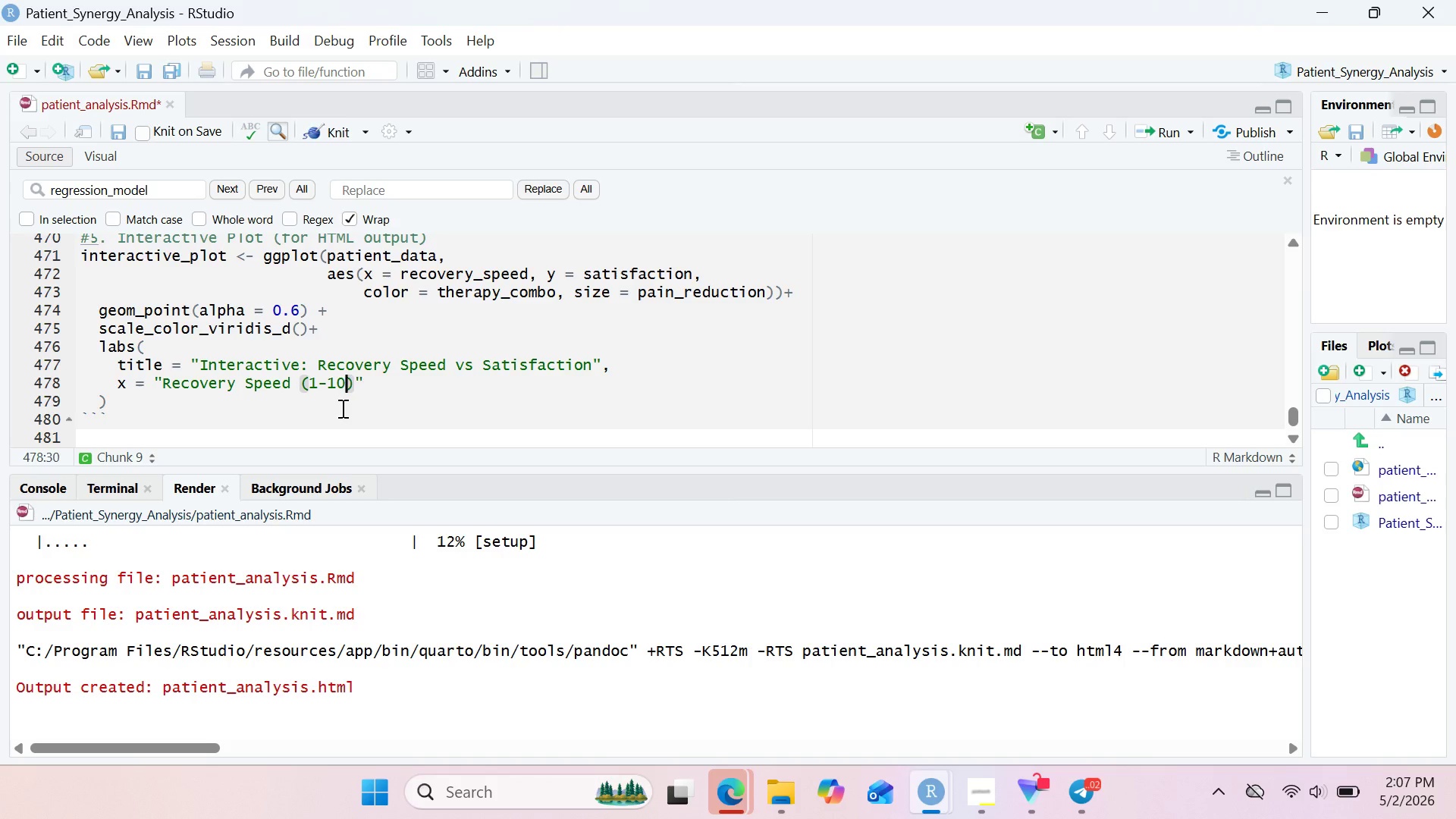 
key(ArrowRight)
 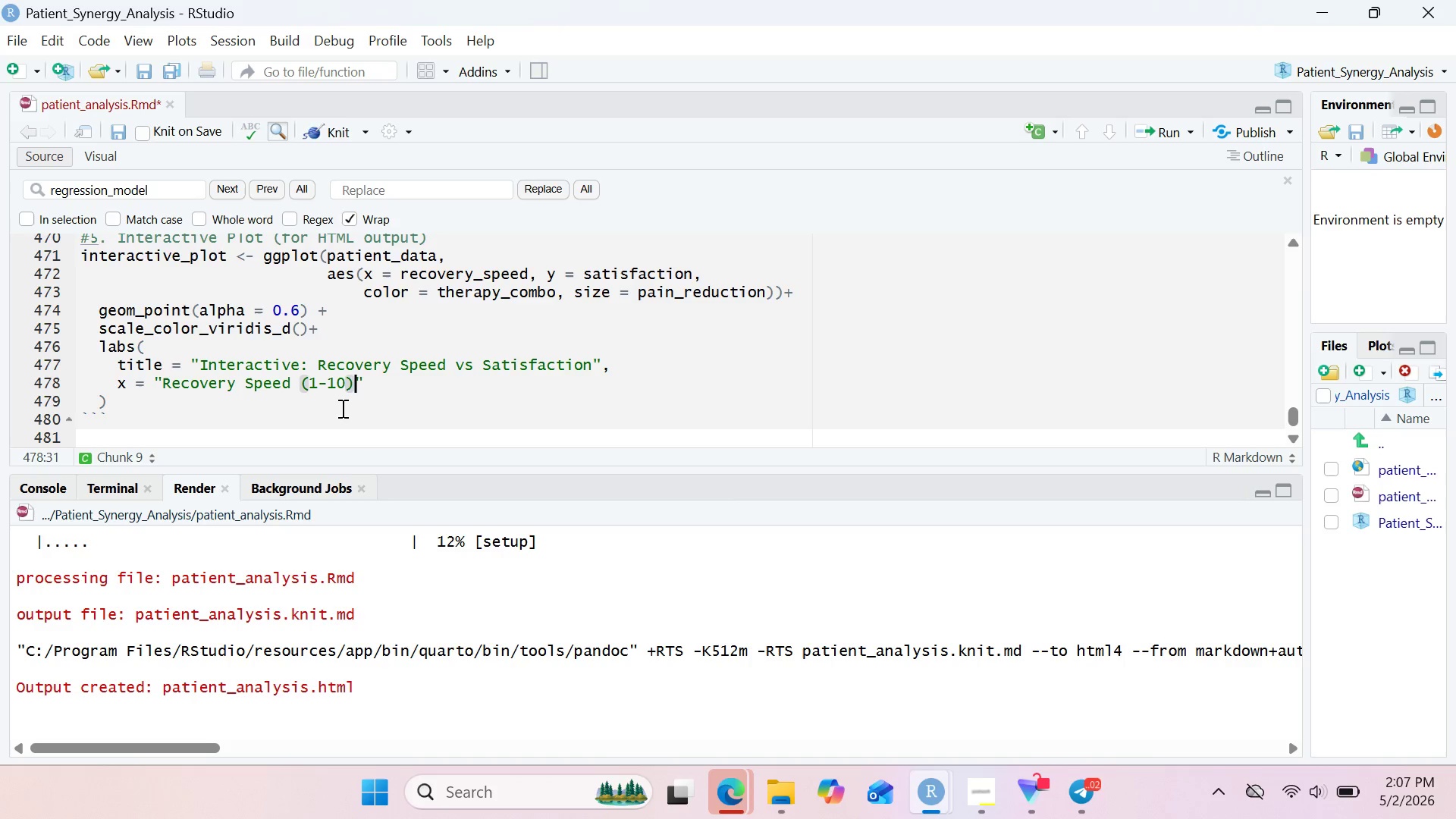 
key(ArrowRight)
 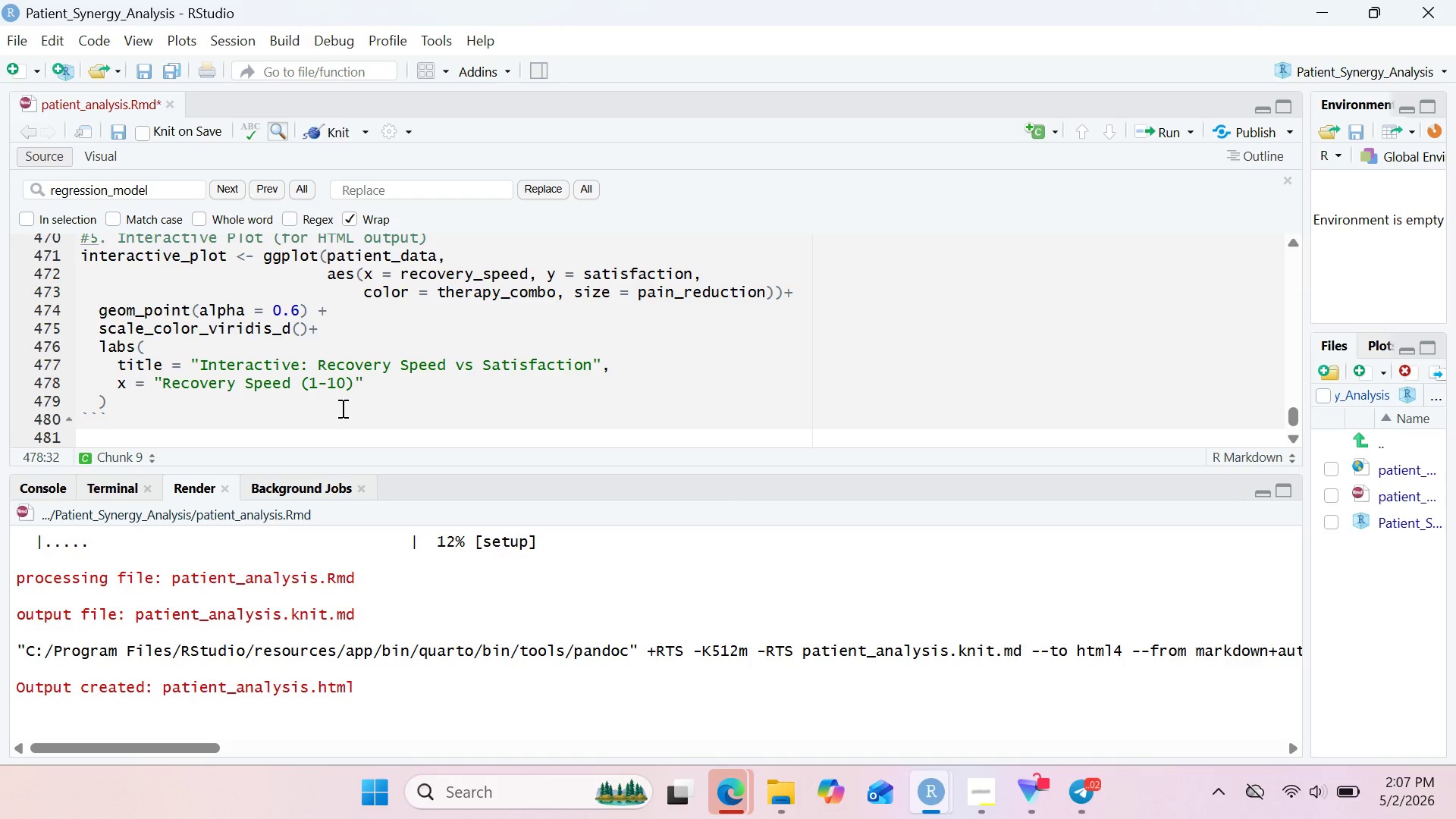 
key(Enter)
 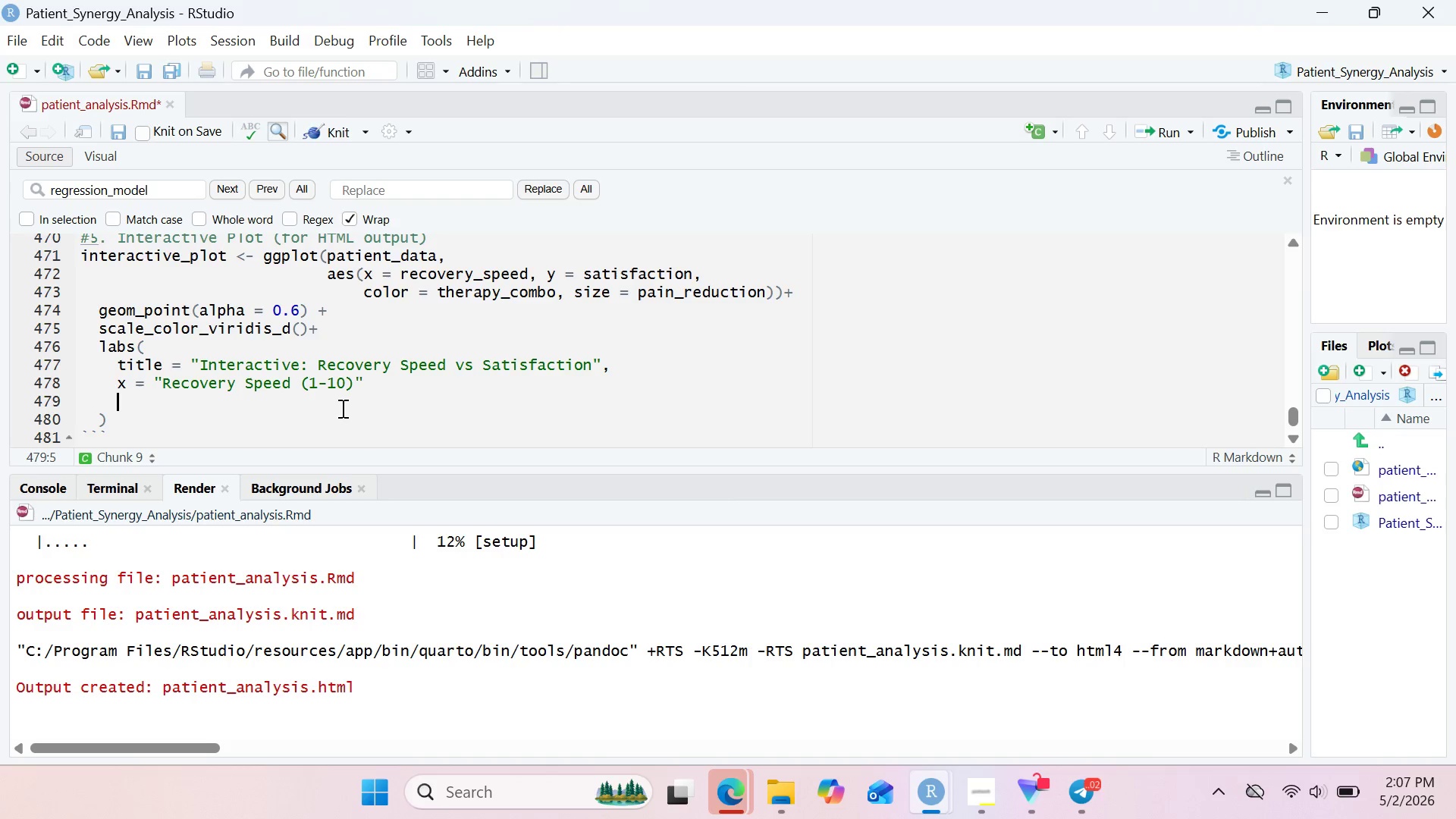 
type(y = "Satisfaction())
 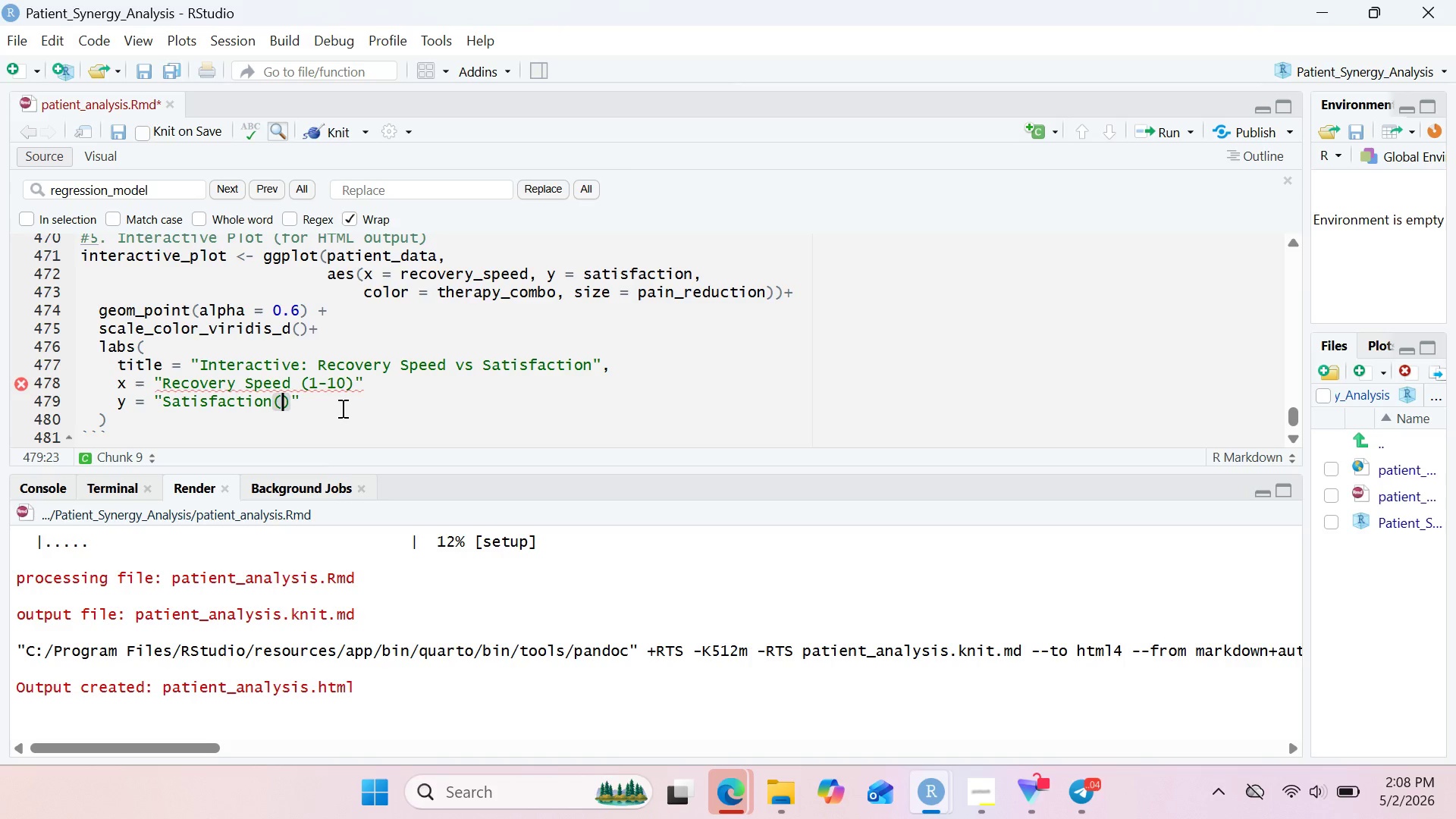 
 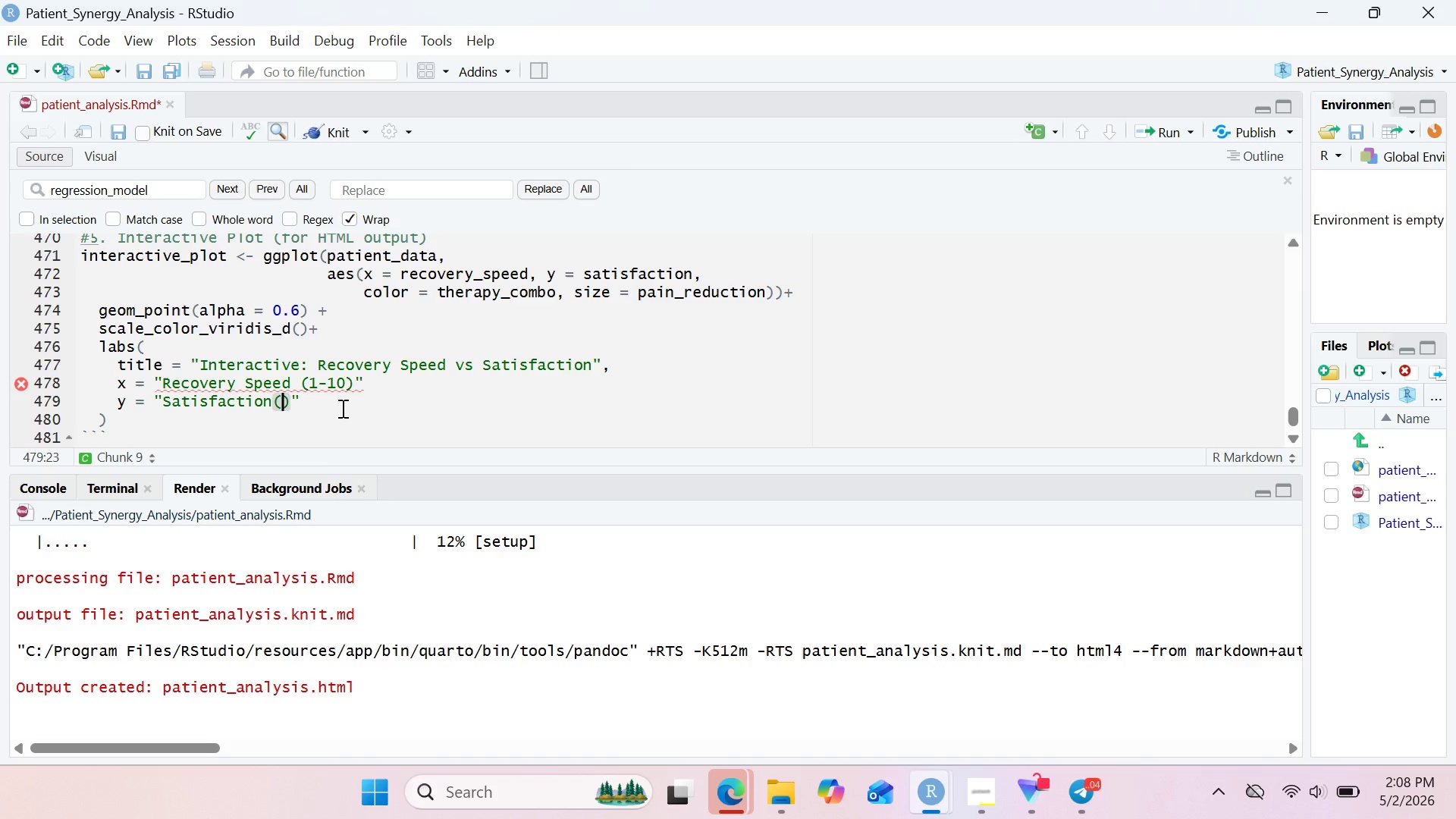 
key(ArrowLeft)
 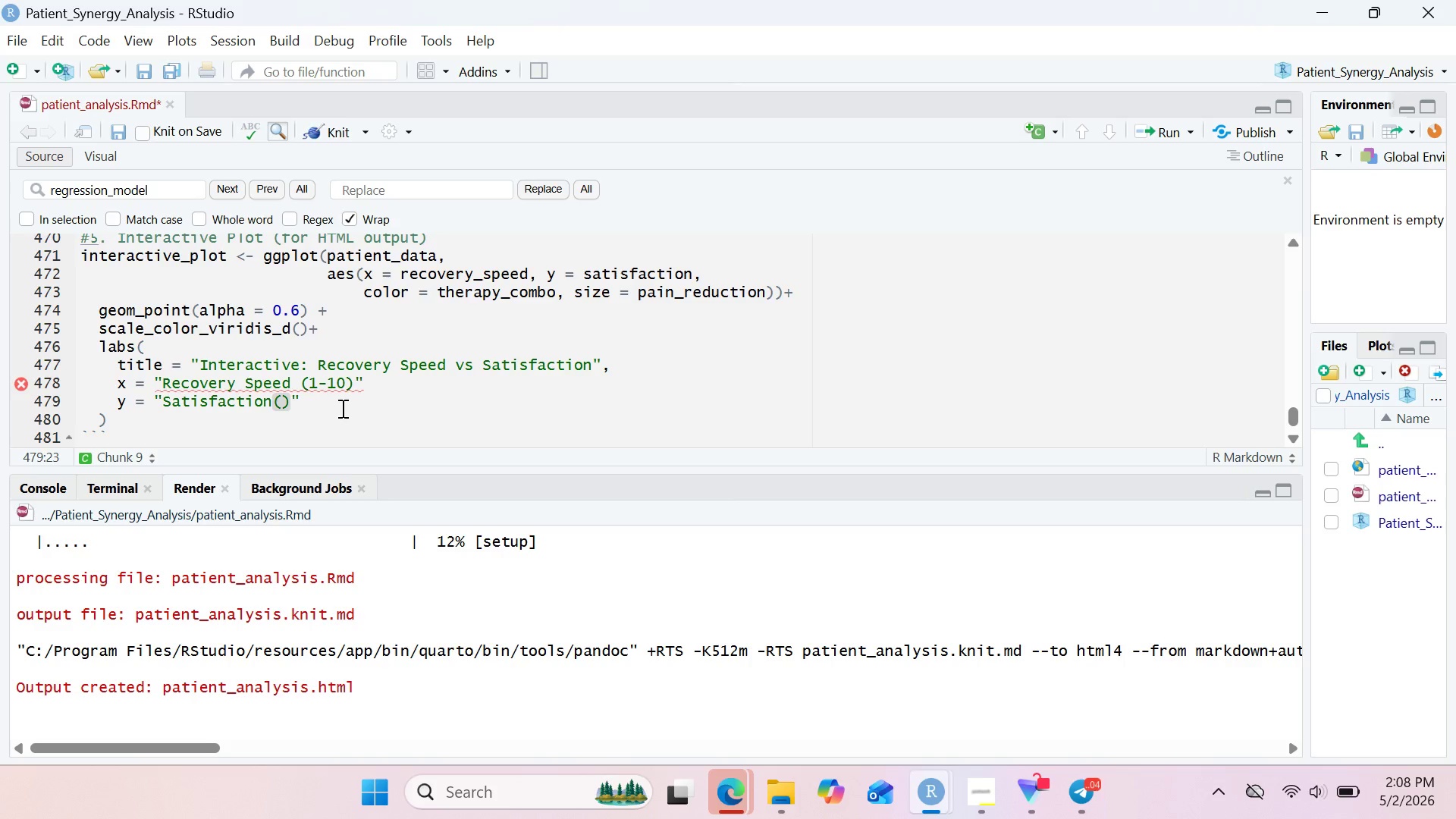 
key(1)
 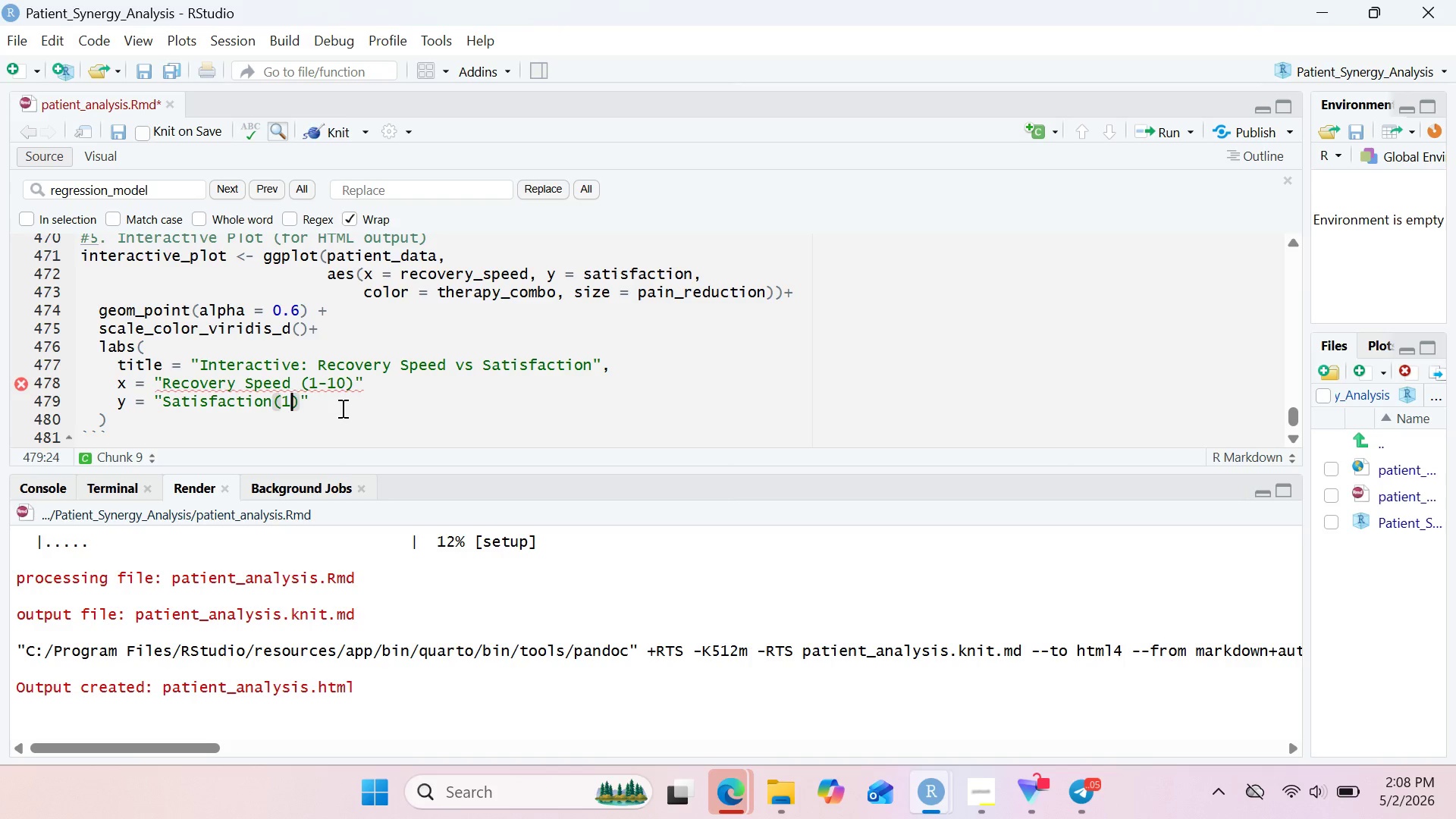 
key(Minus)
 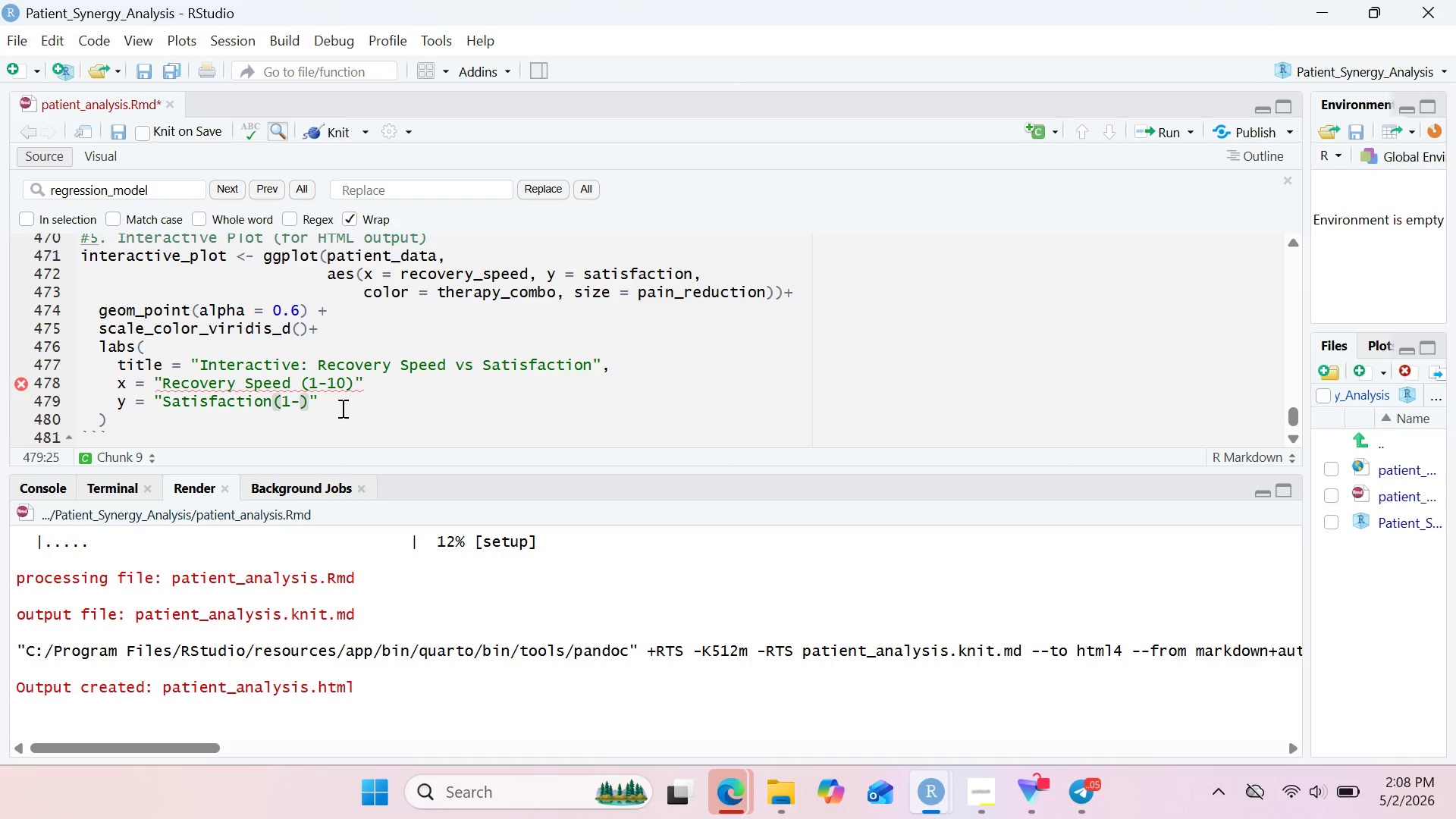 
key(5)
 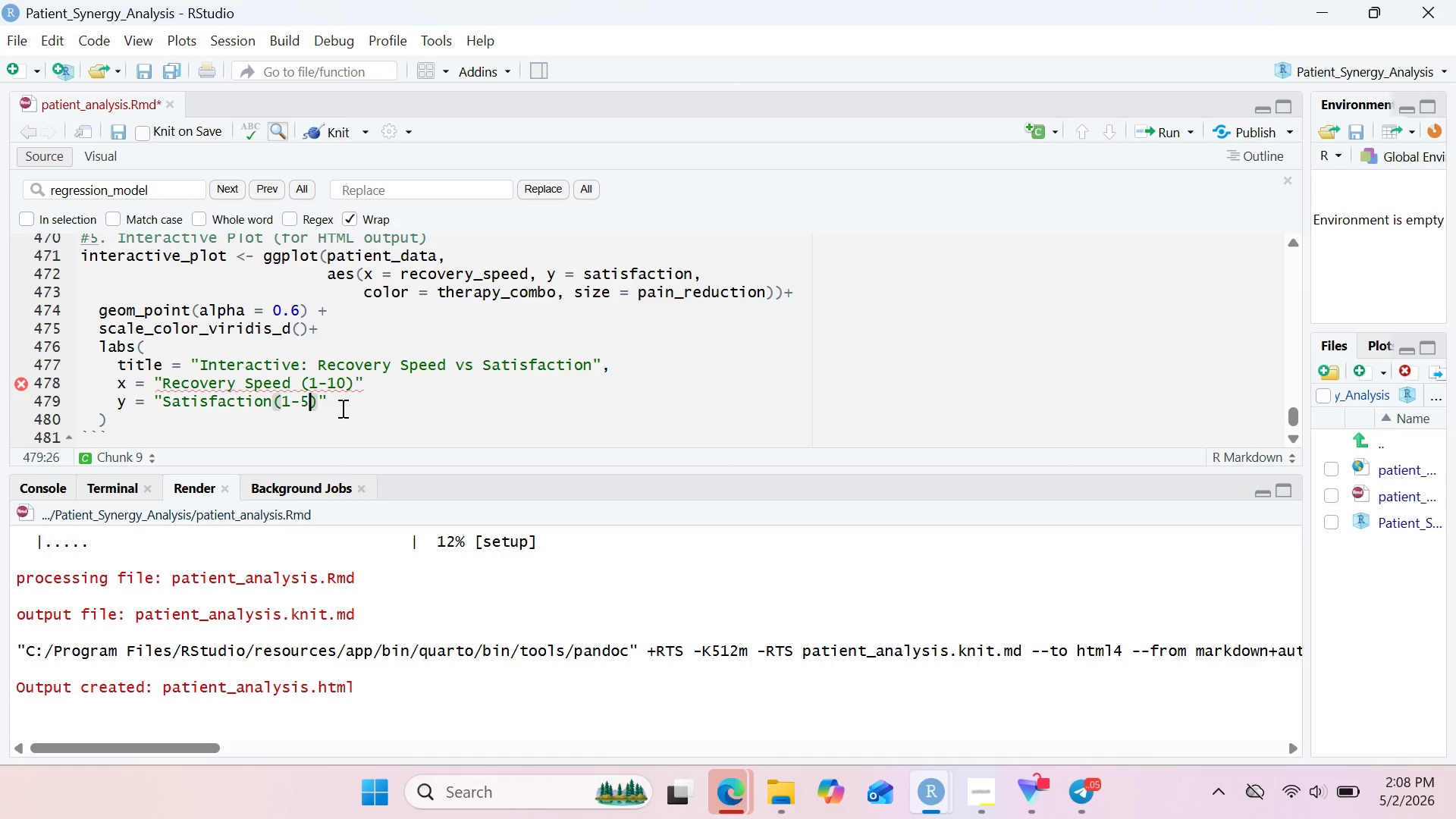 
key(ArrowRight)
 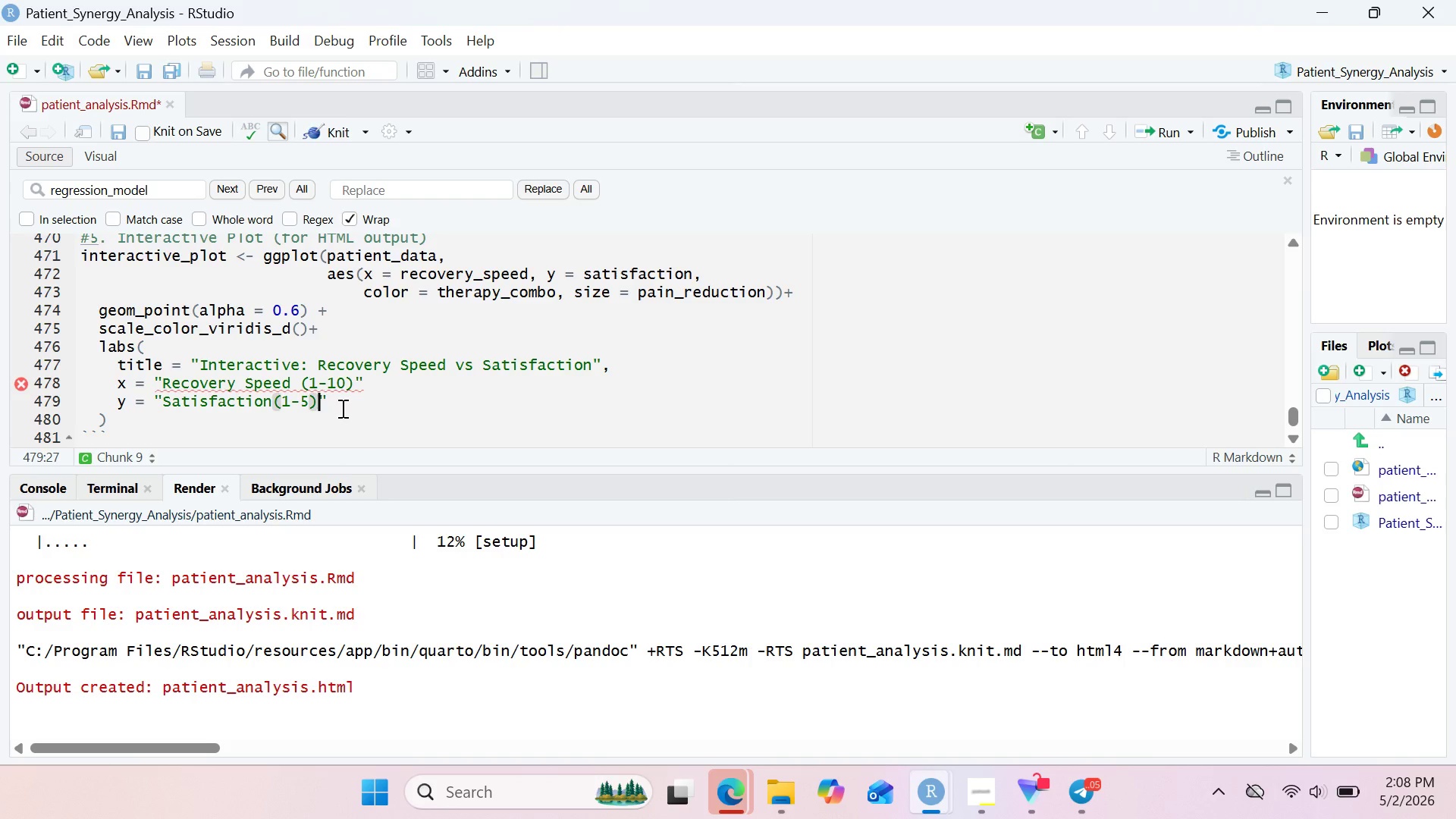 
key(ArrowRight)
 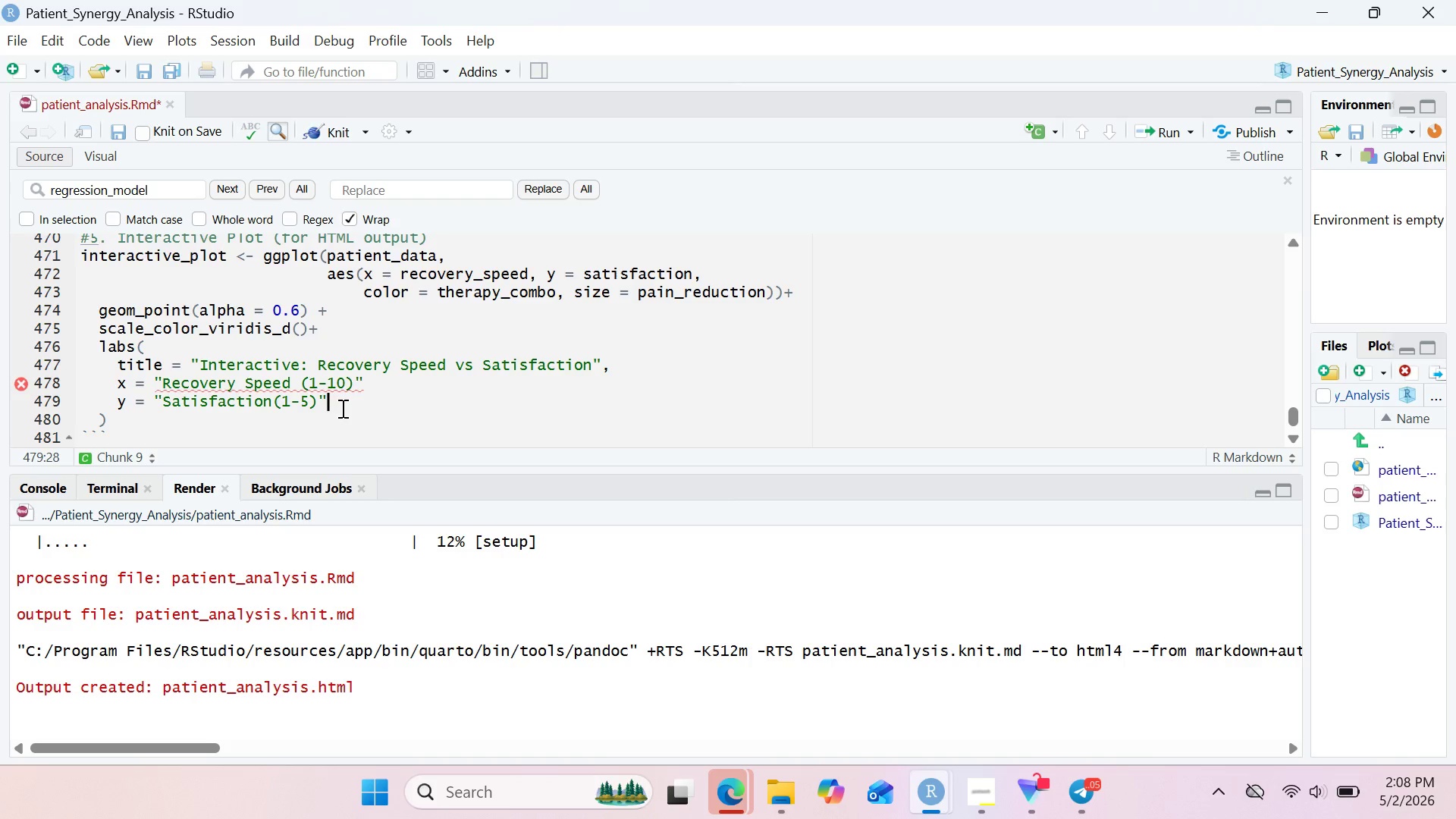 
key(Comma)
 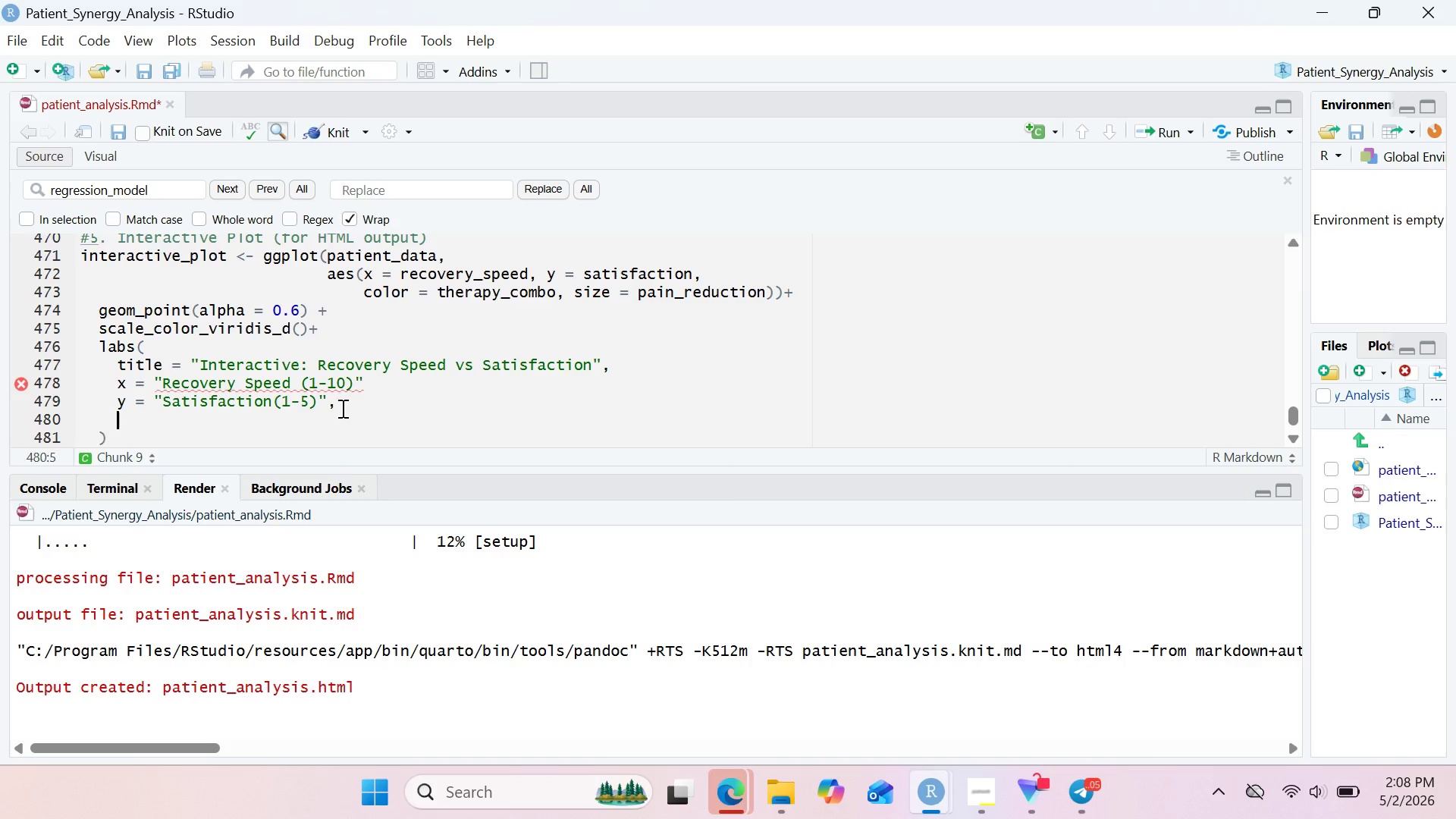 
key(Enter)
 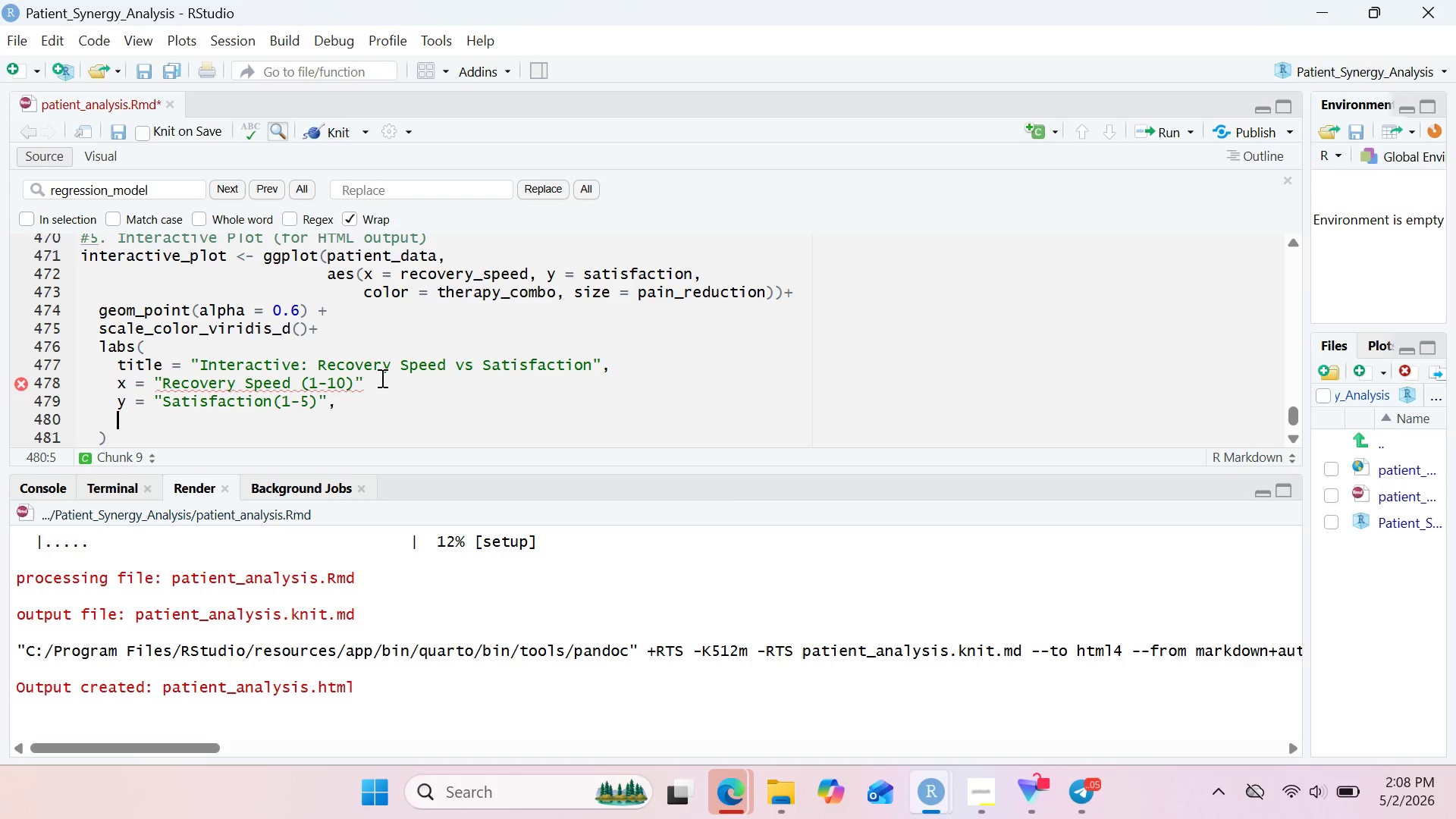 
left_click([381, 378])
 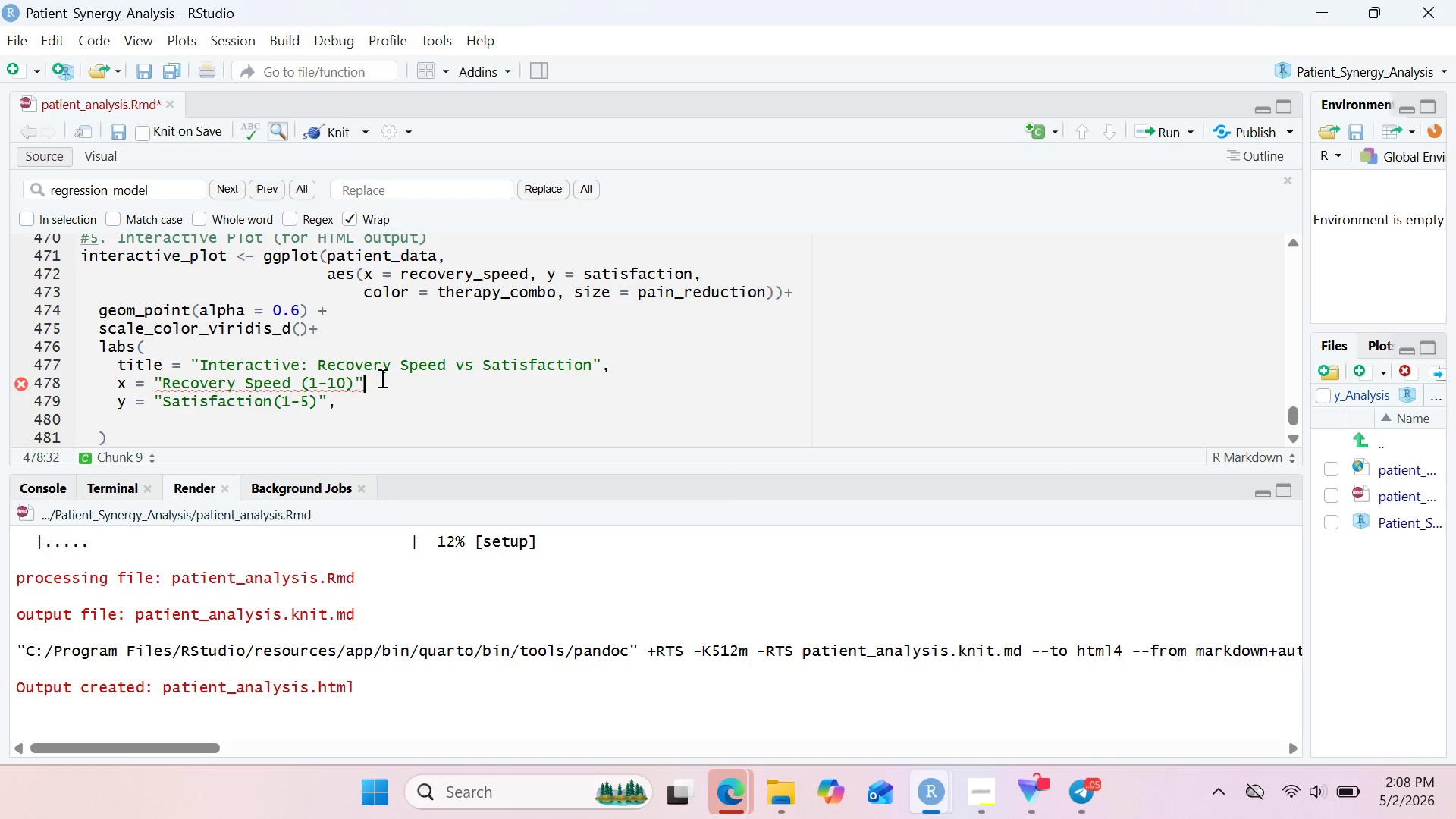 
key(Comma)
 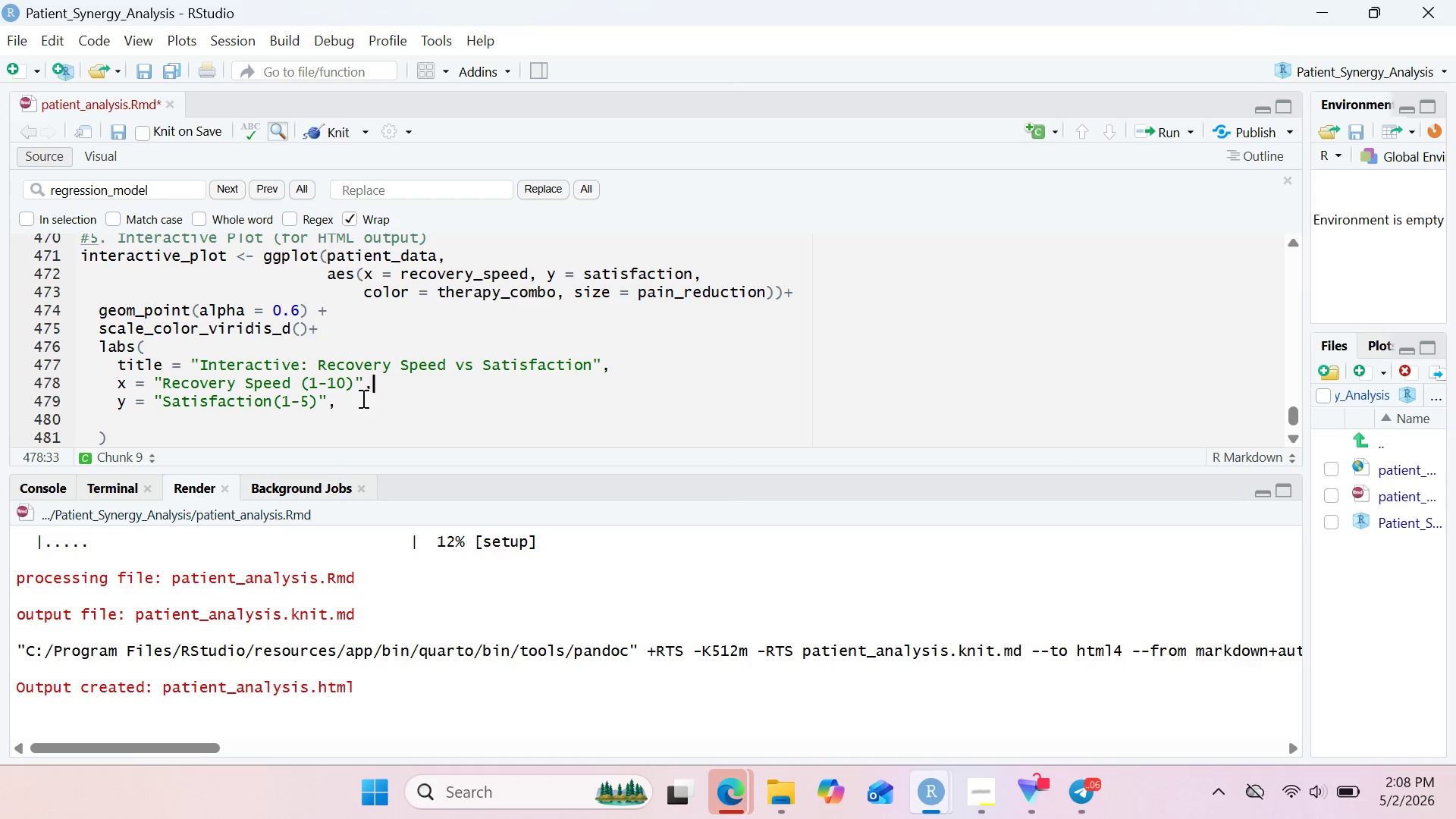 
left_click([356, 404])
 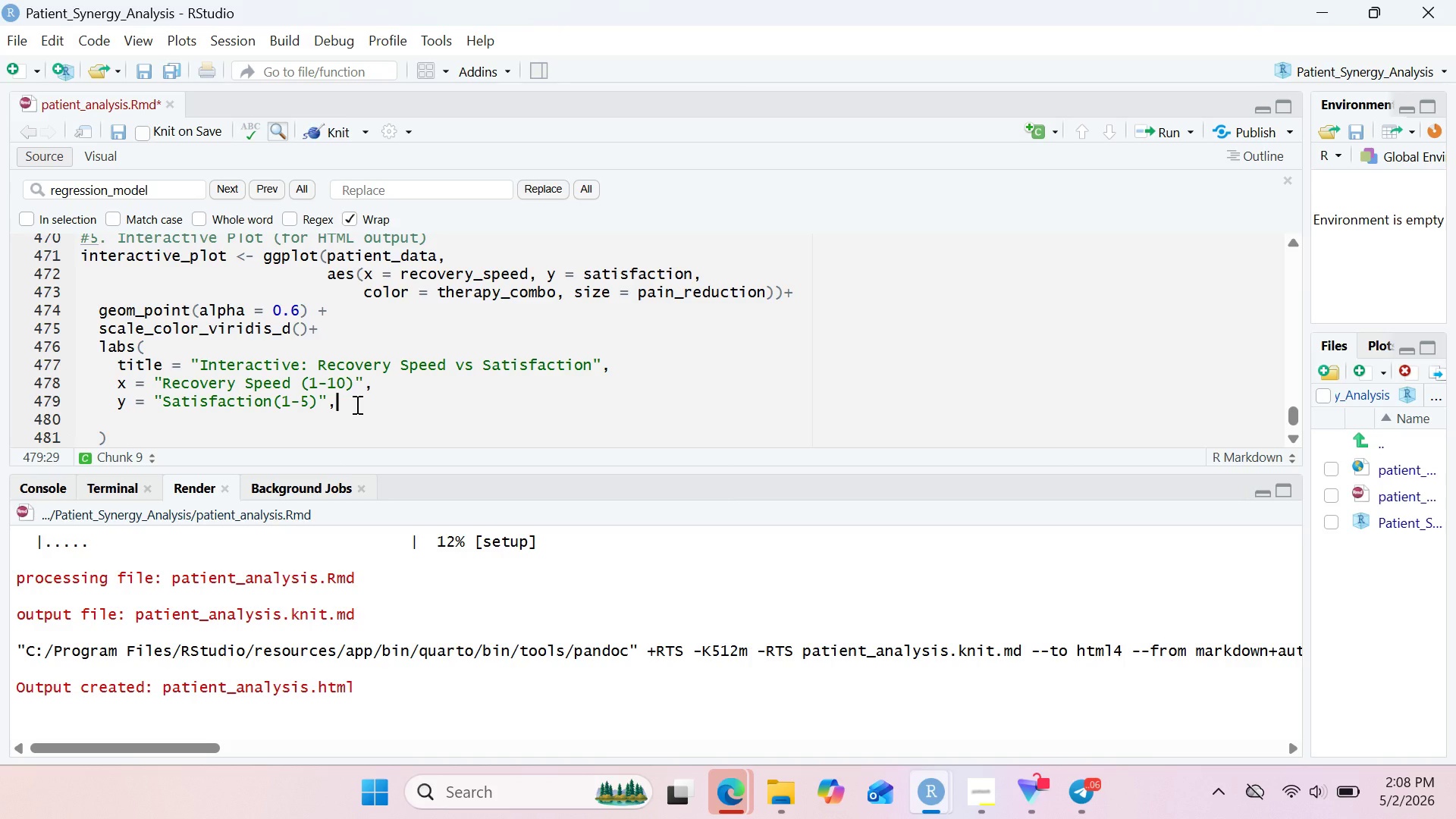 
key(Enter)
 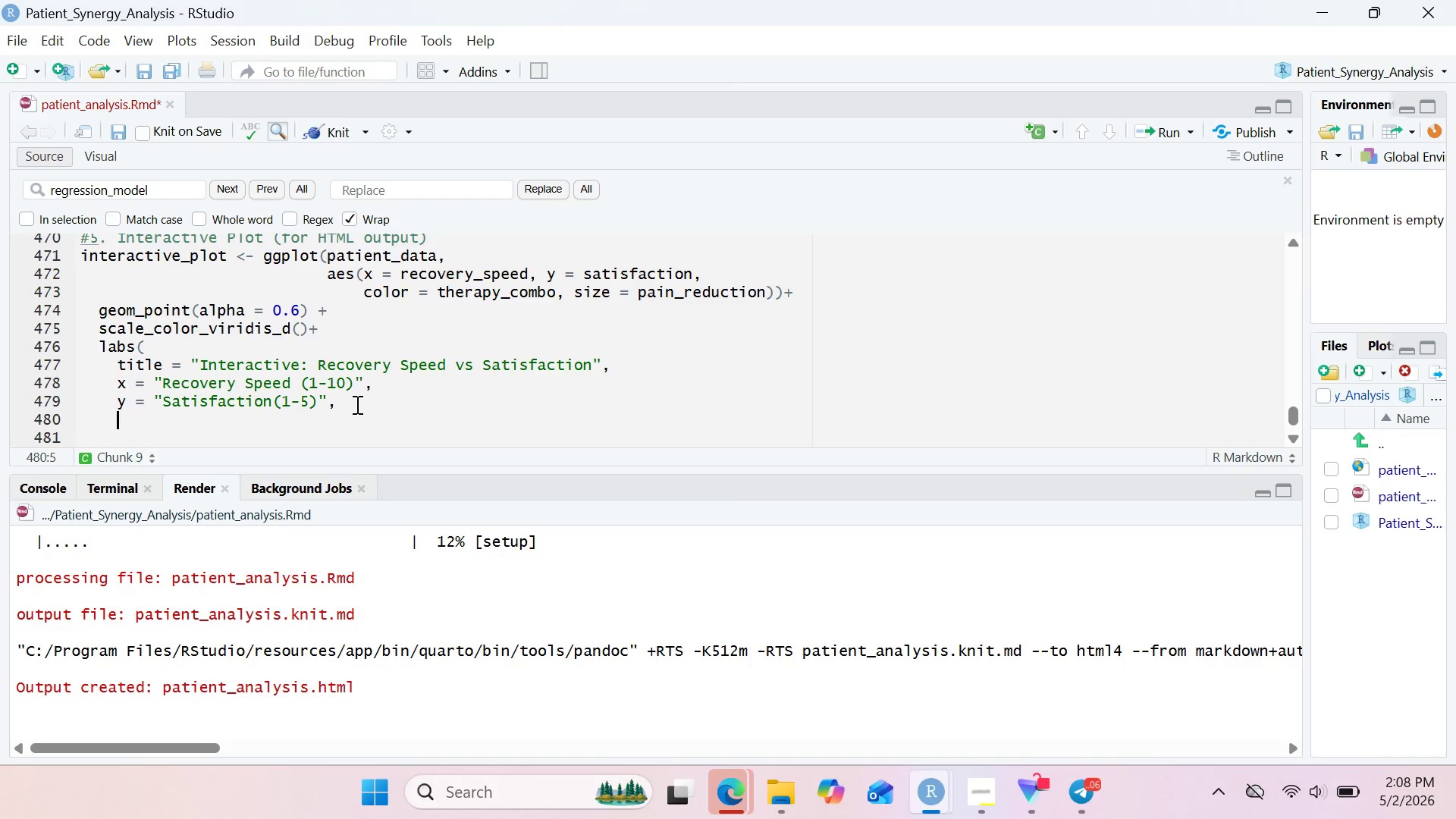 
type(coor = "Therapy Combo)
 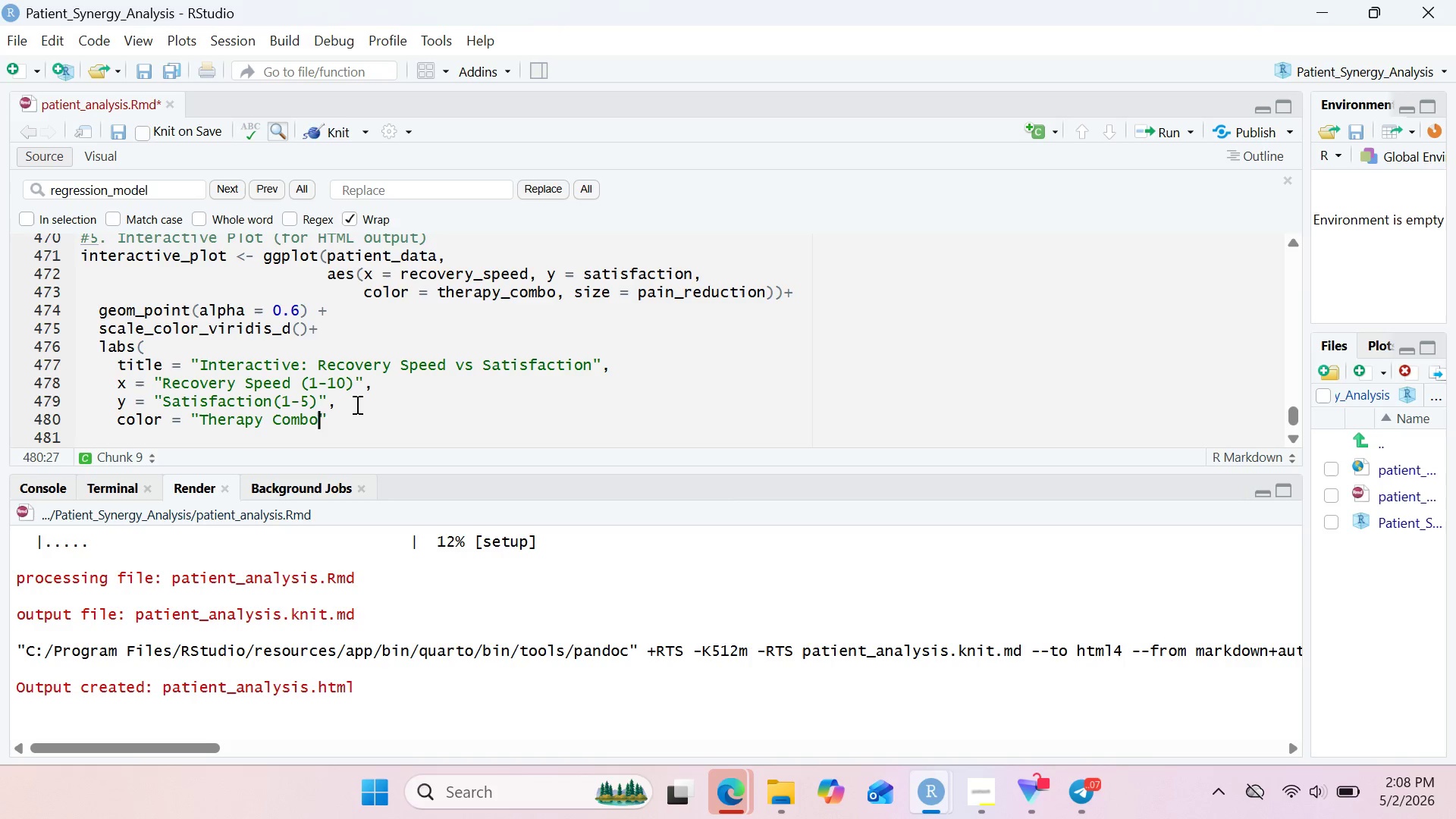 
hold_key(key=L, duration=0.36)
 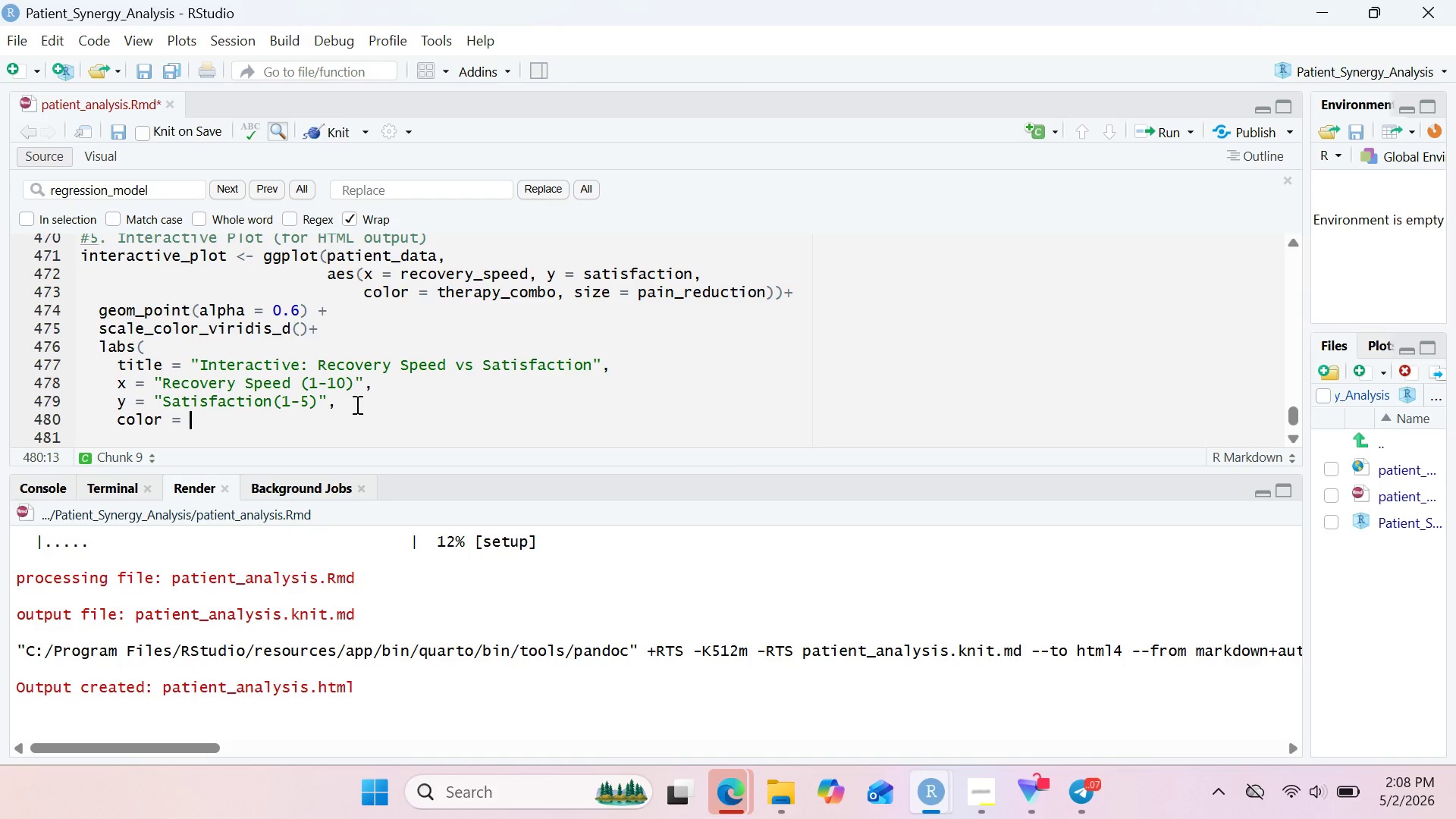 
key(ArrowRight)
 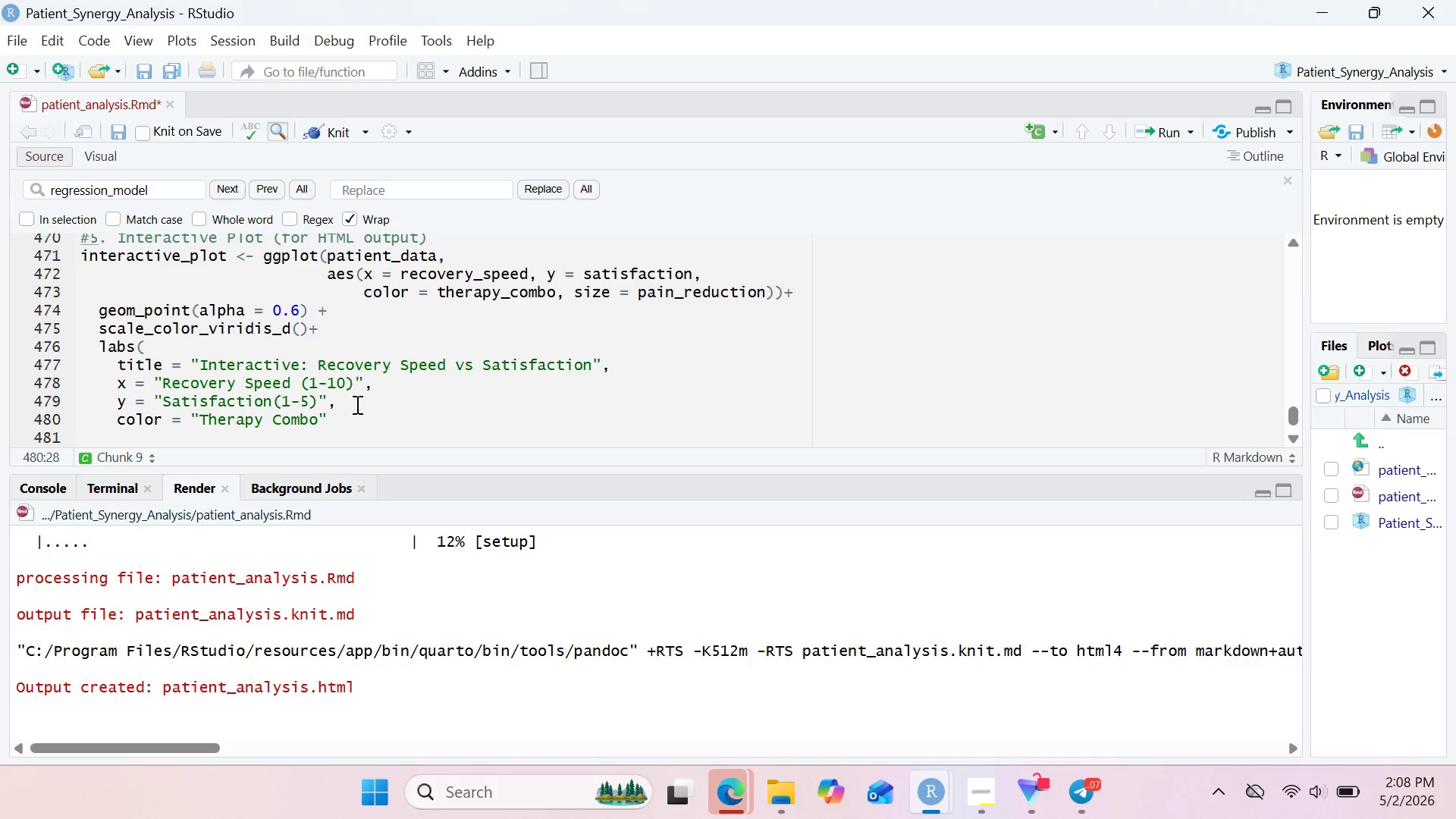 
key(Comma)
 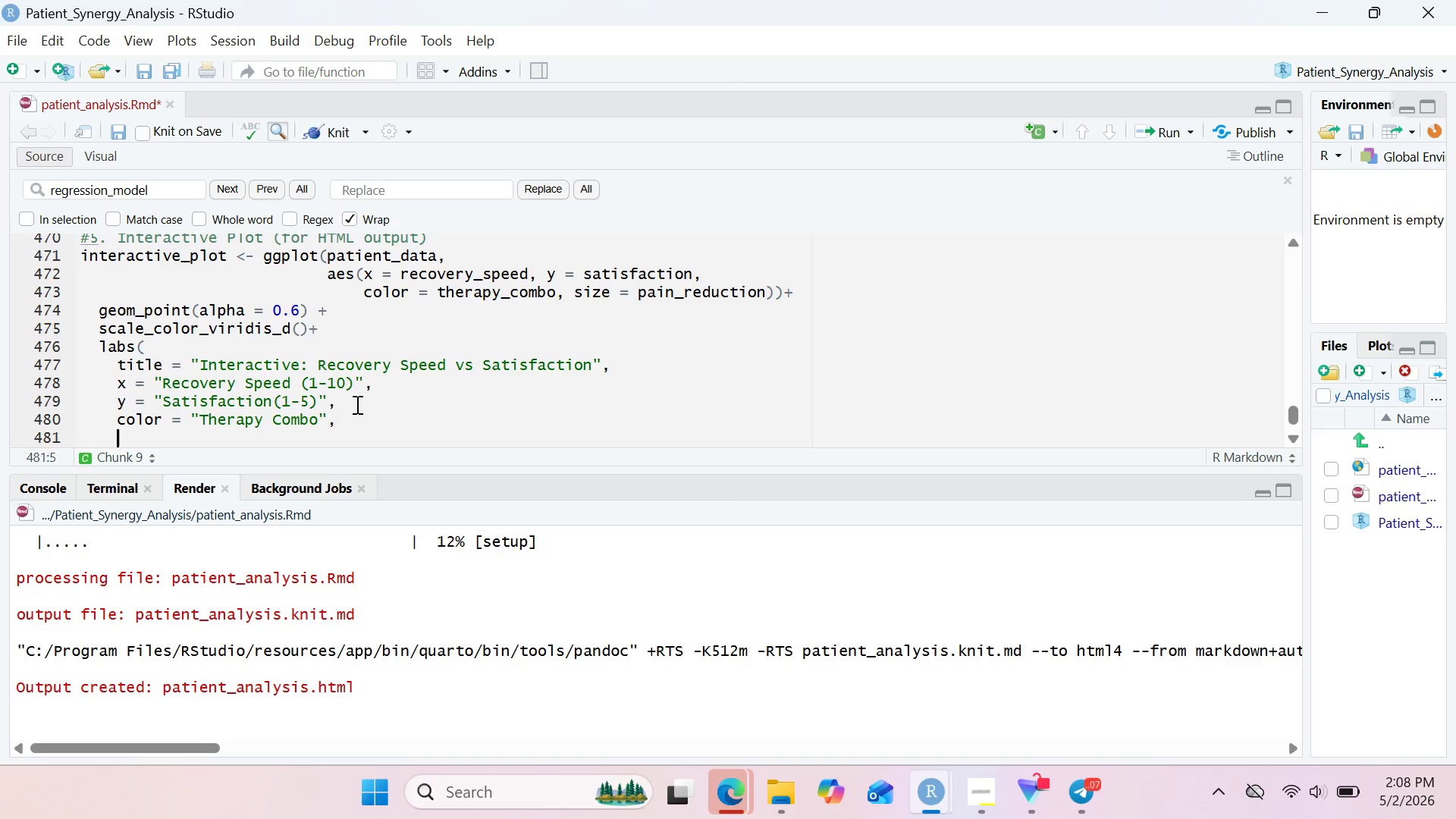 
key(Enter)
 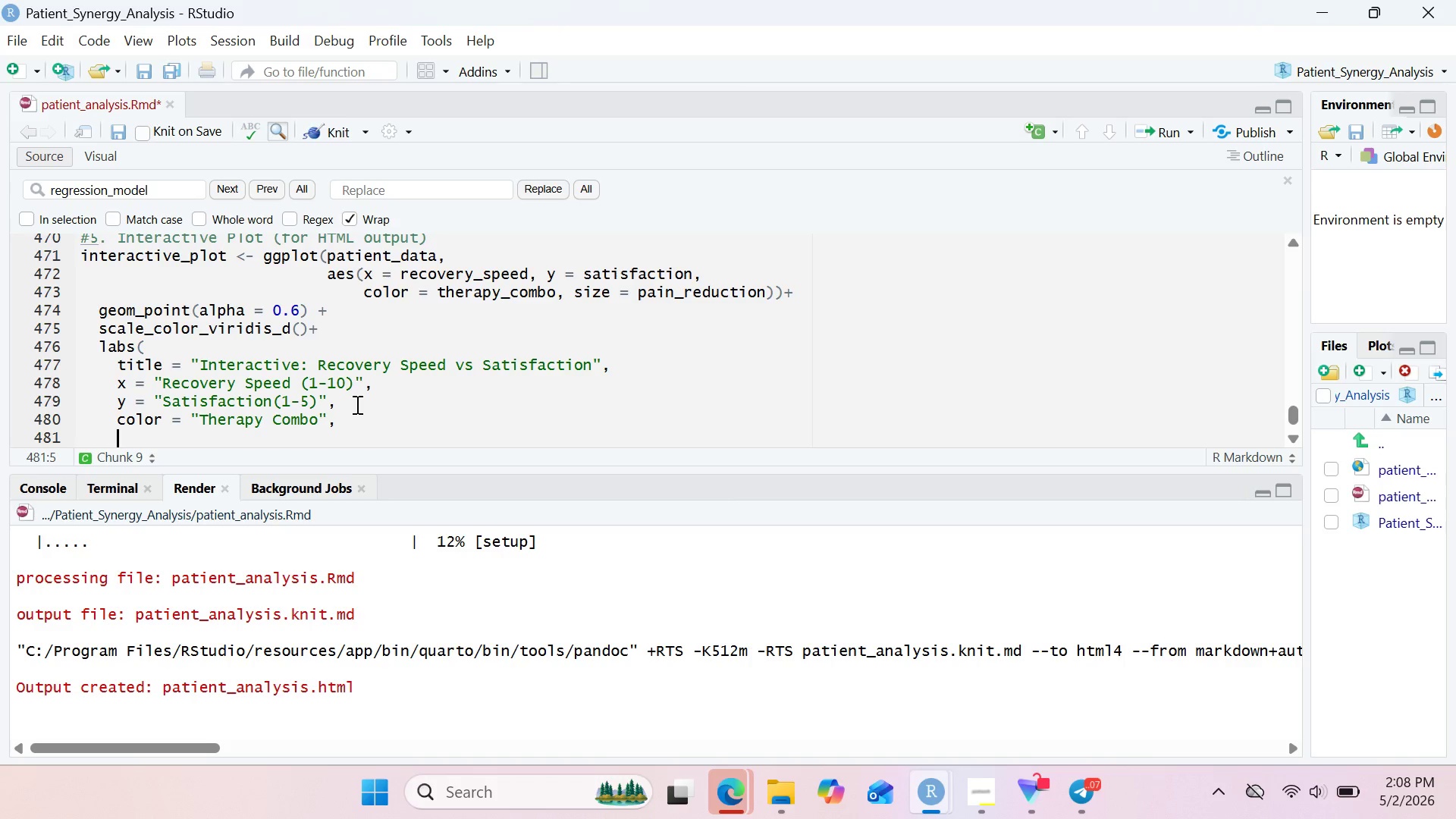 
type(size = "Pain Reduction ())
 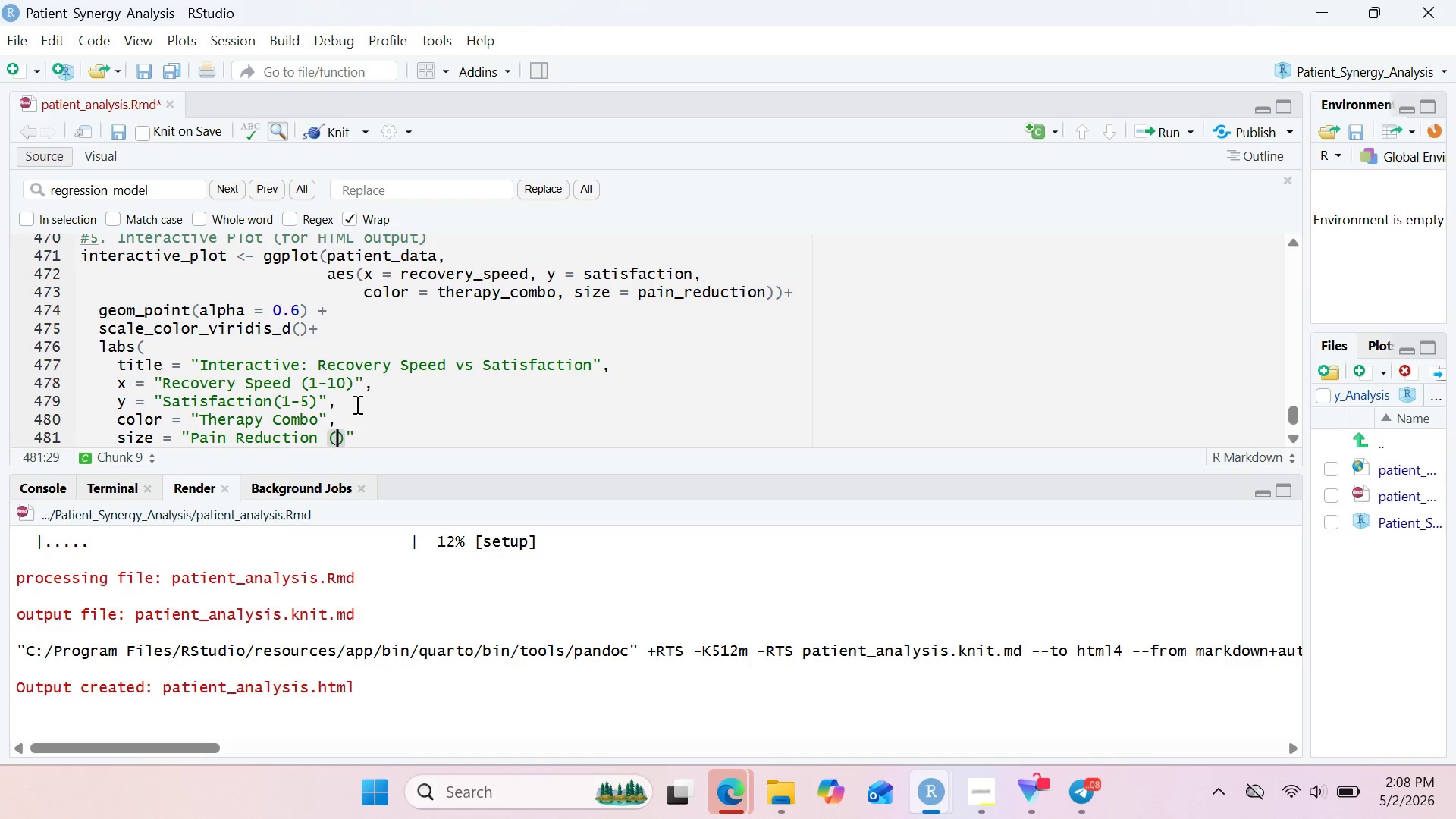 
 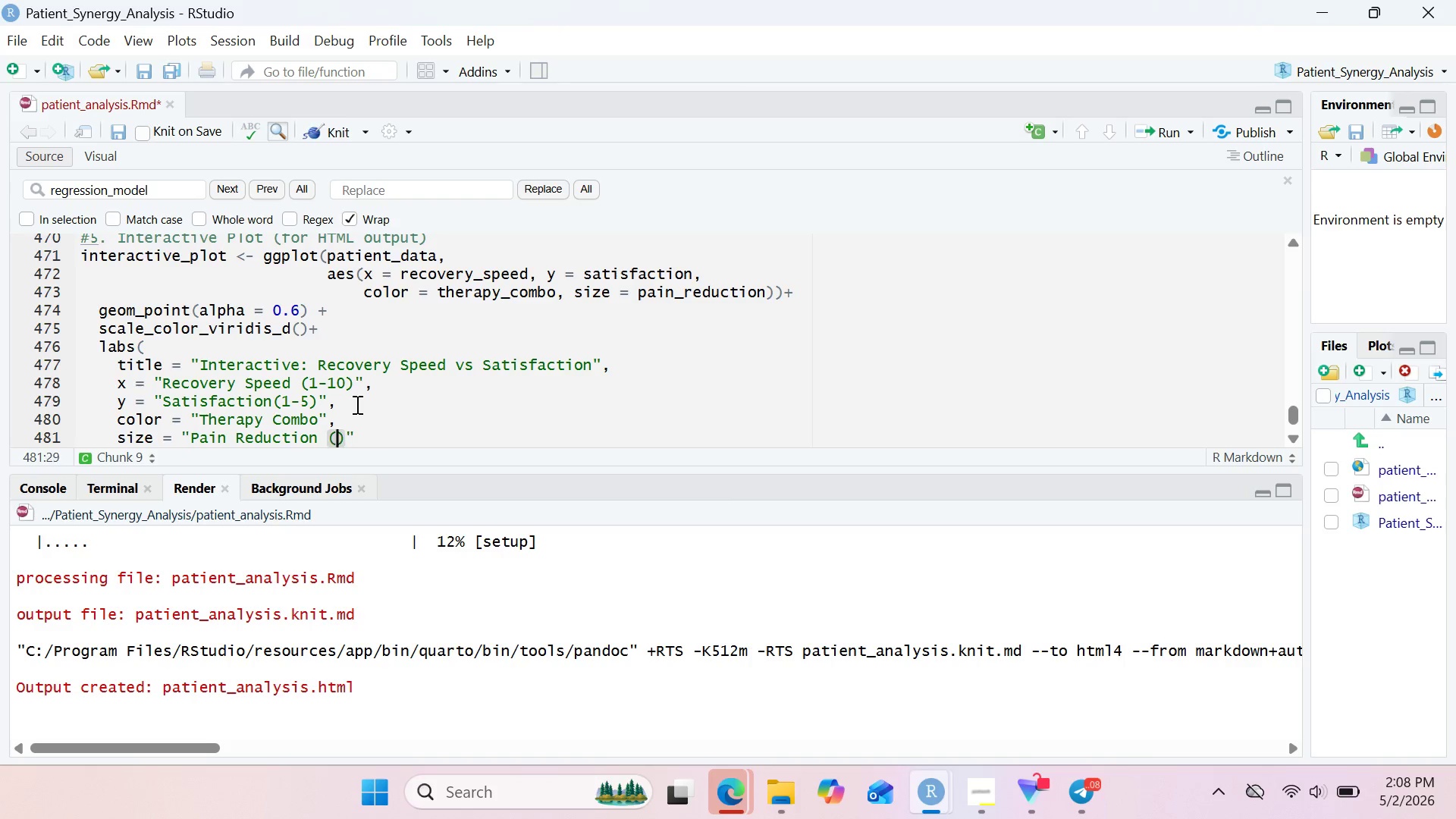 
key(ArrowLeft)
 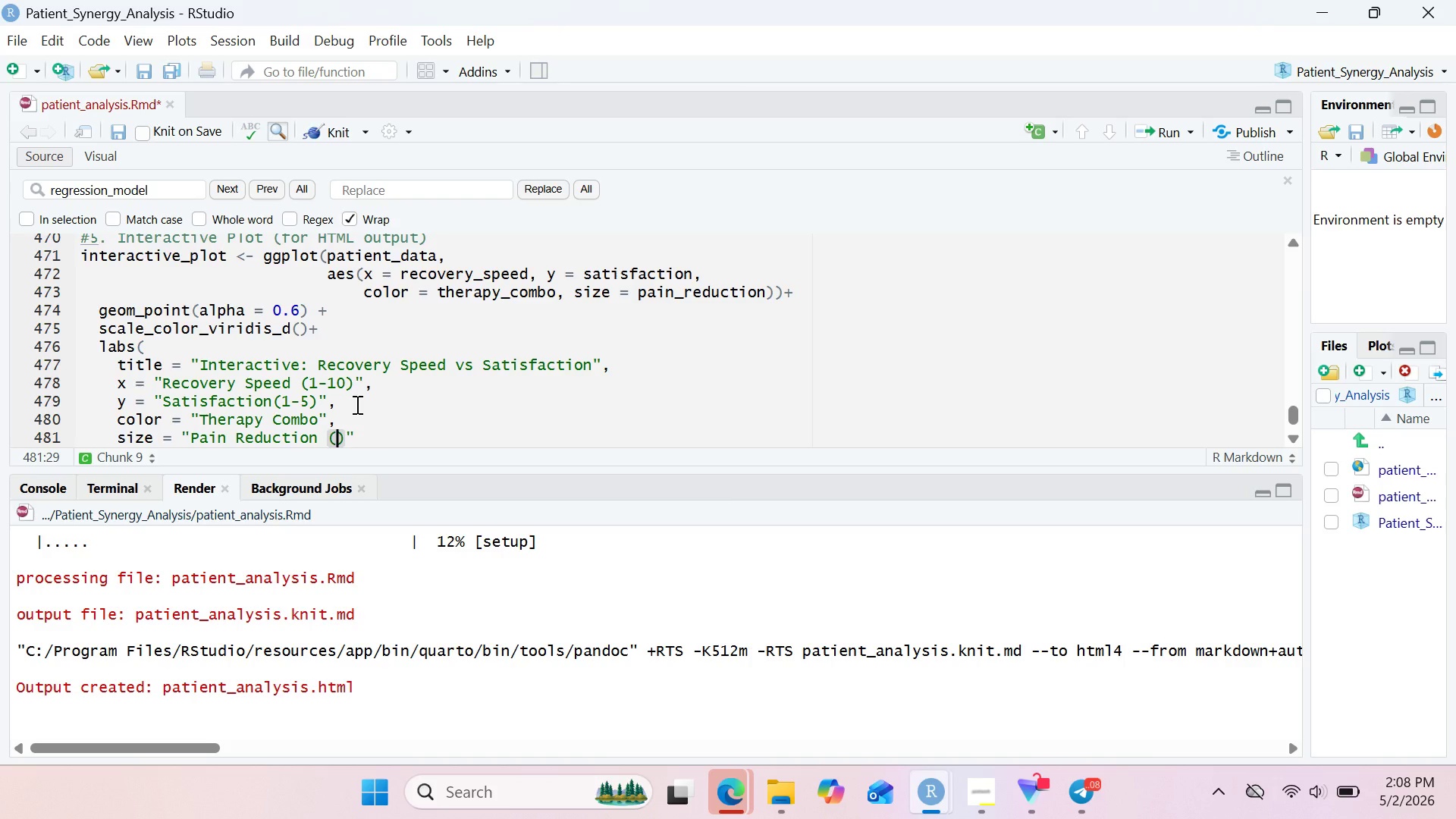 
key(Shift+5)
 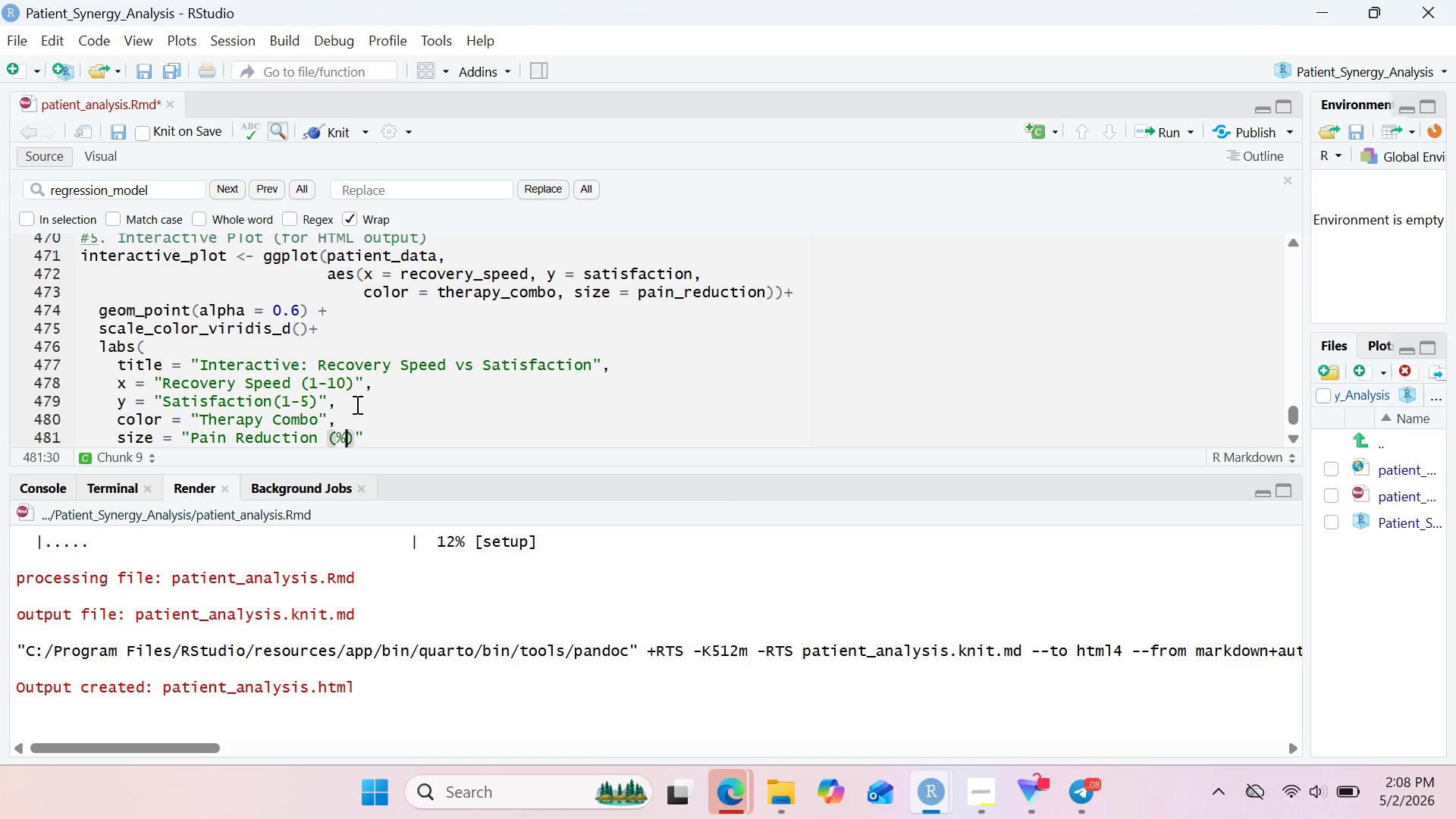 
key(ArrowRight)
 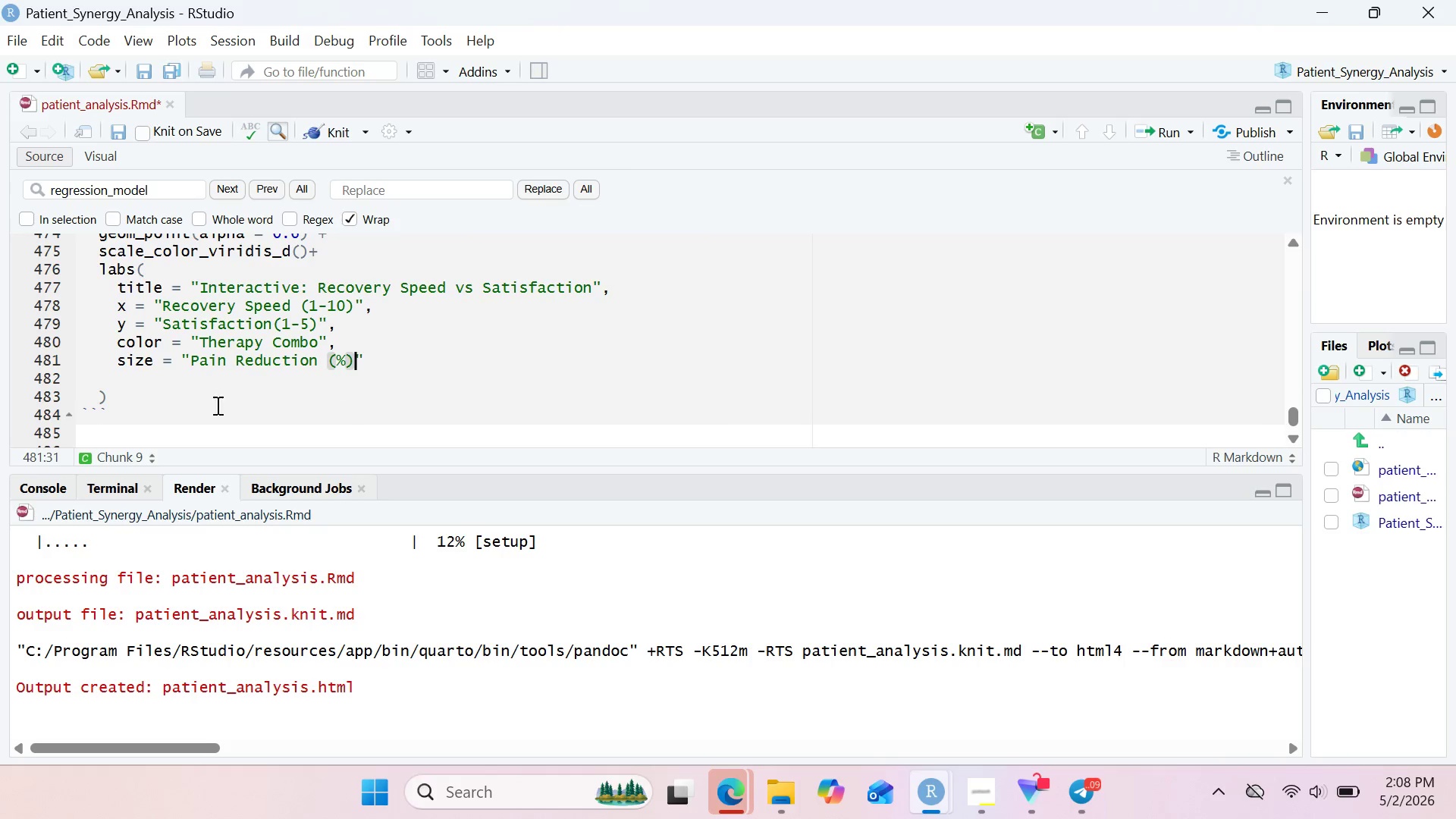 
left_click([100, 382])
 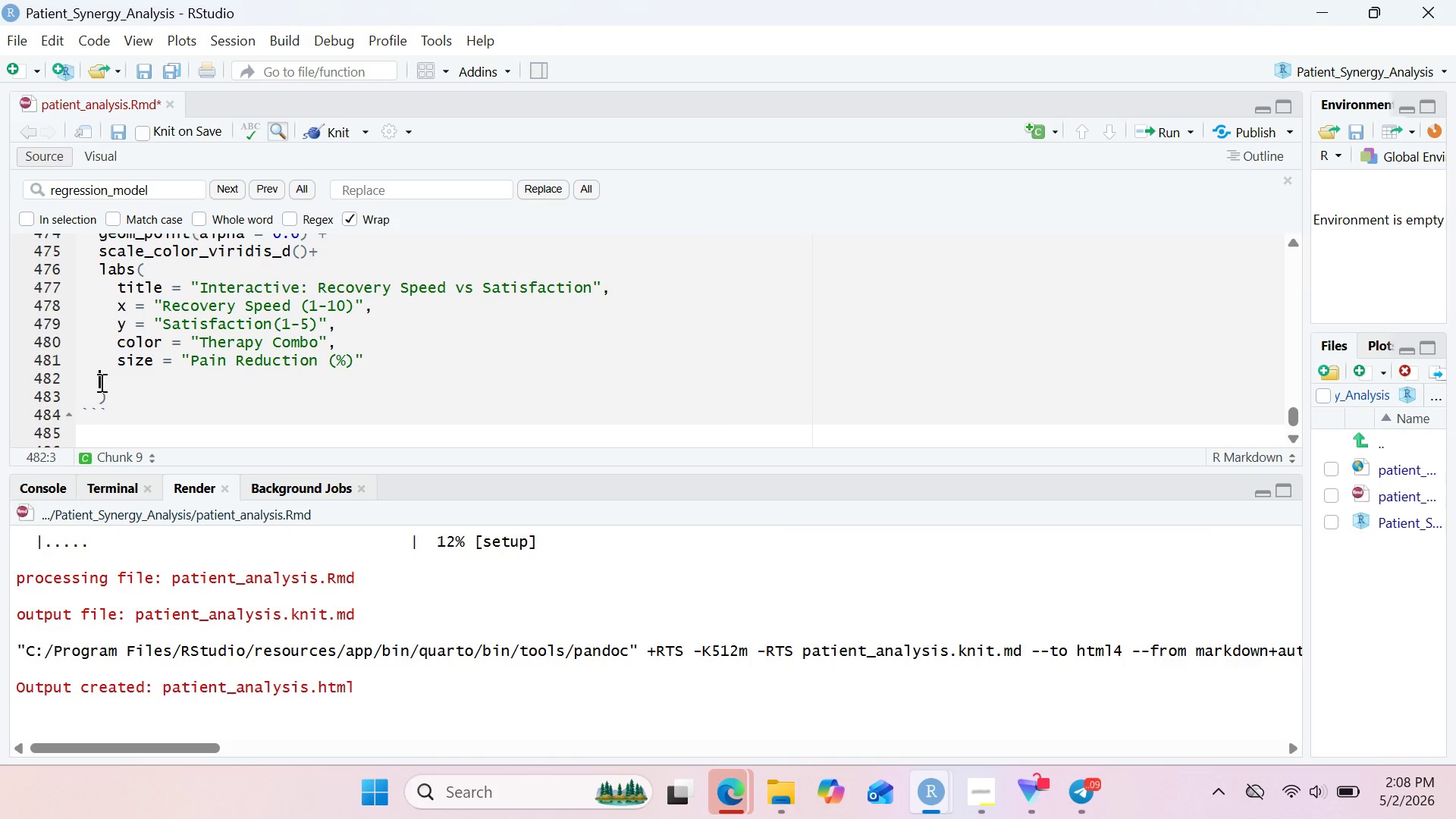 
key(Backspace)
 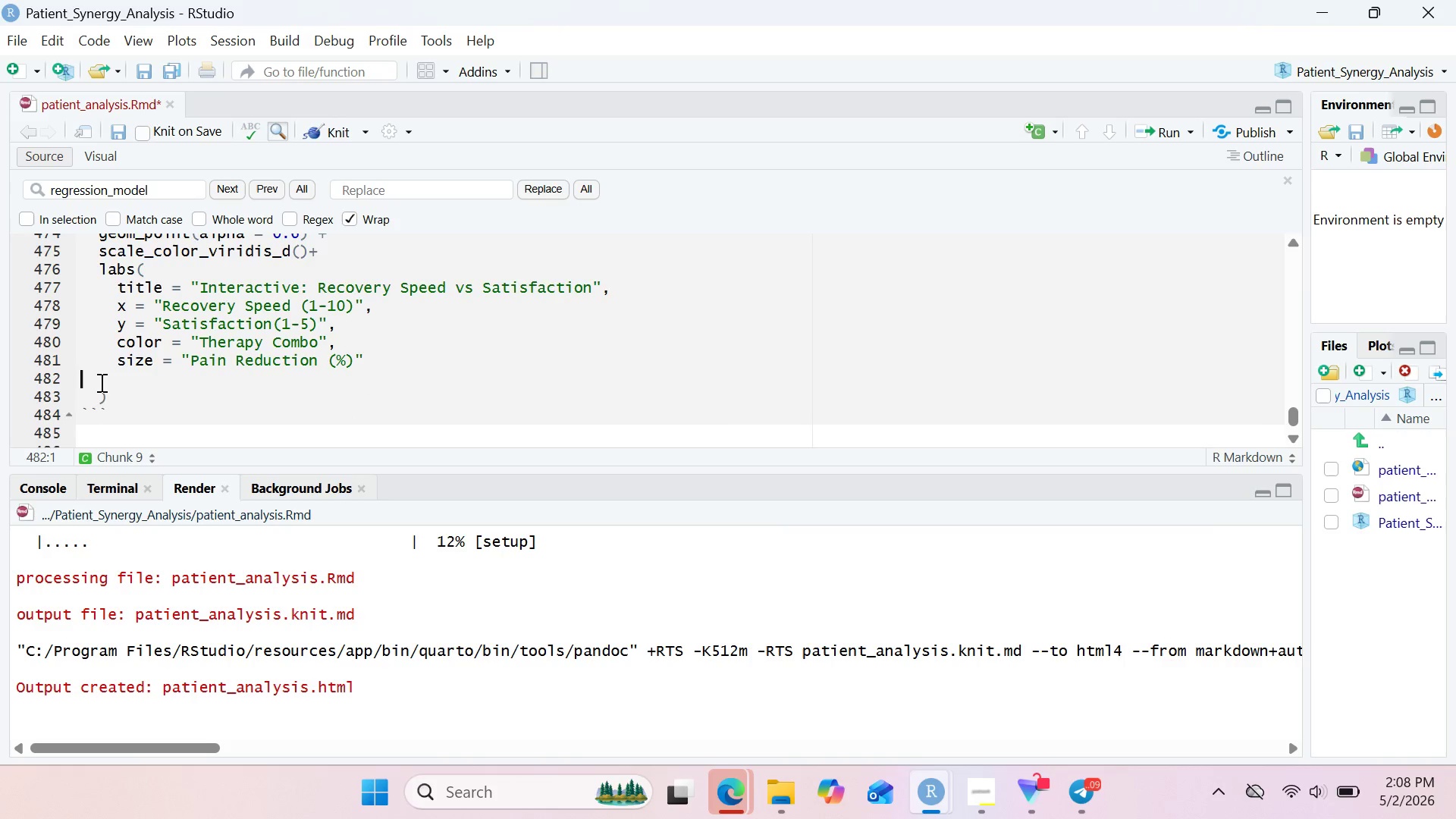 
key(Backspace)
 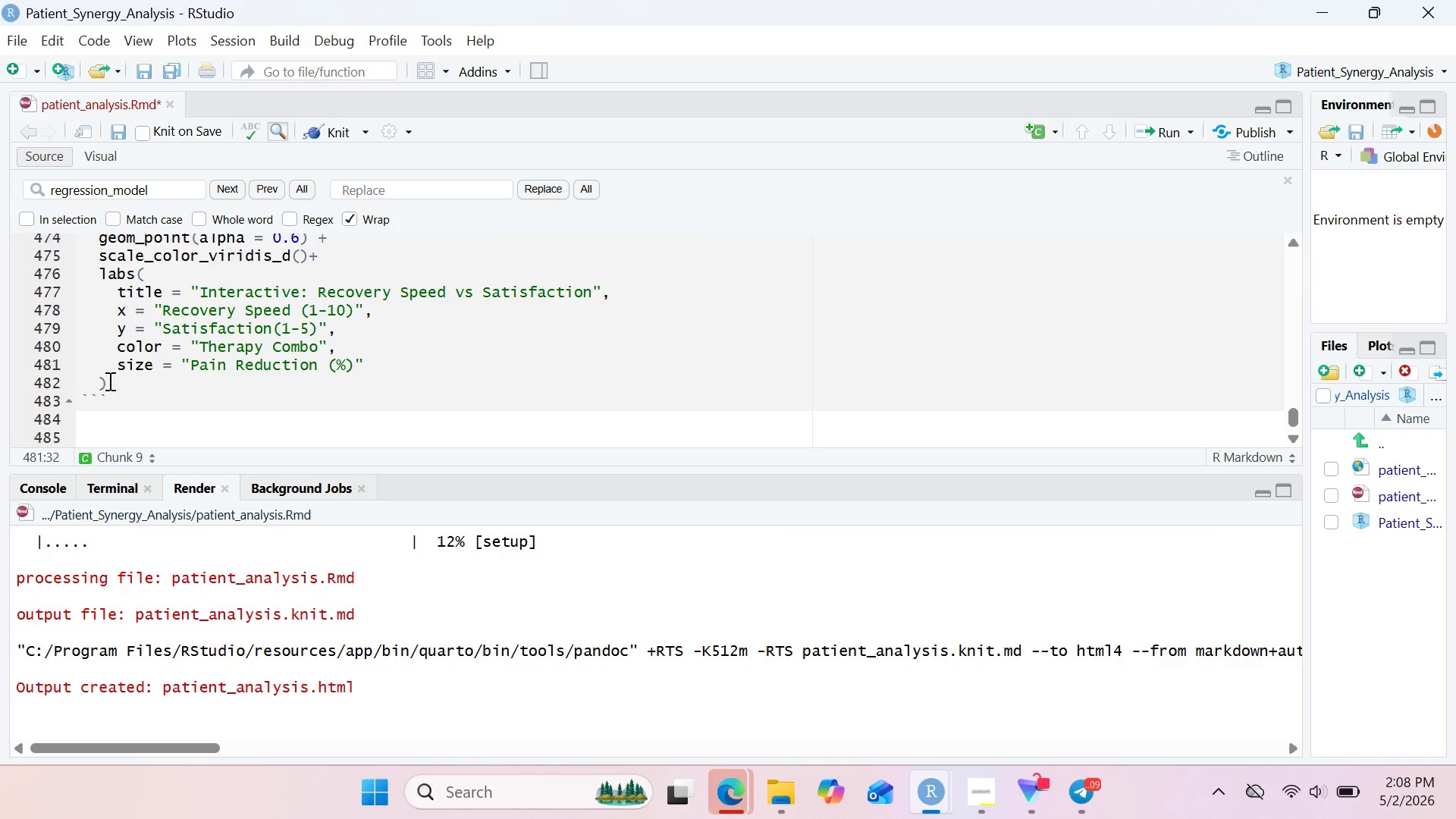 
left_click([113, 381])
 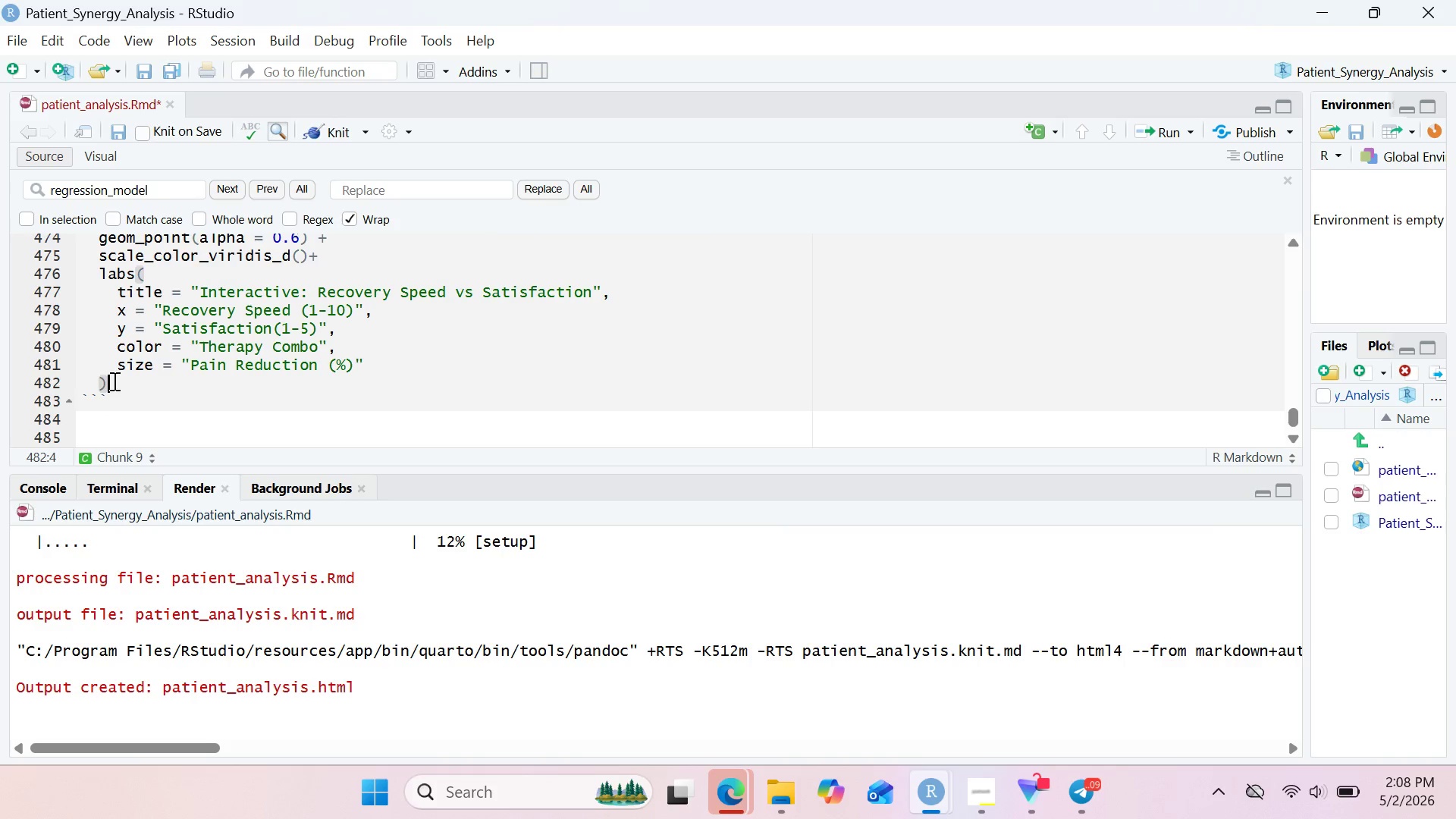 
key(Shift+Equal)
 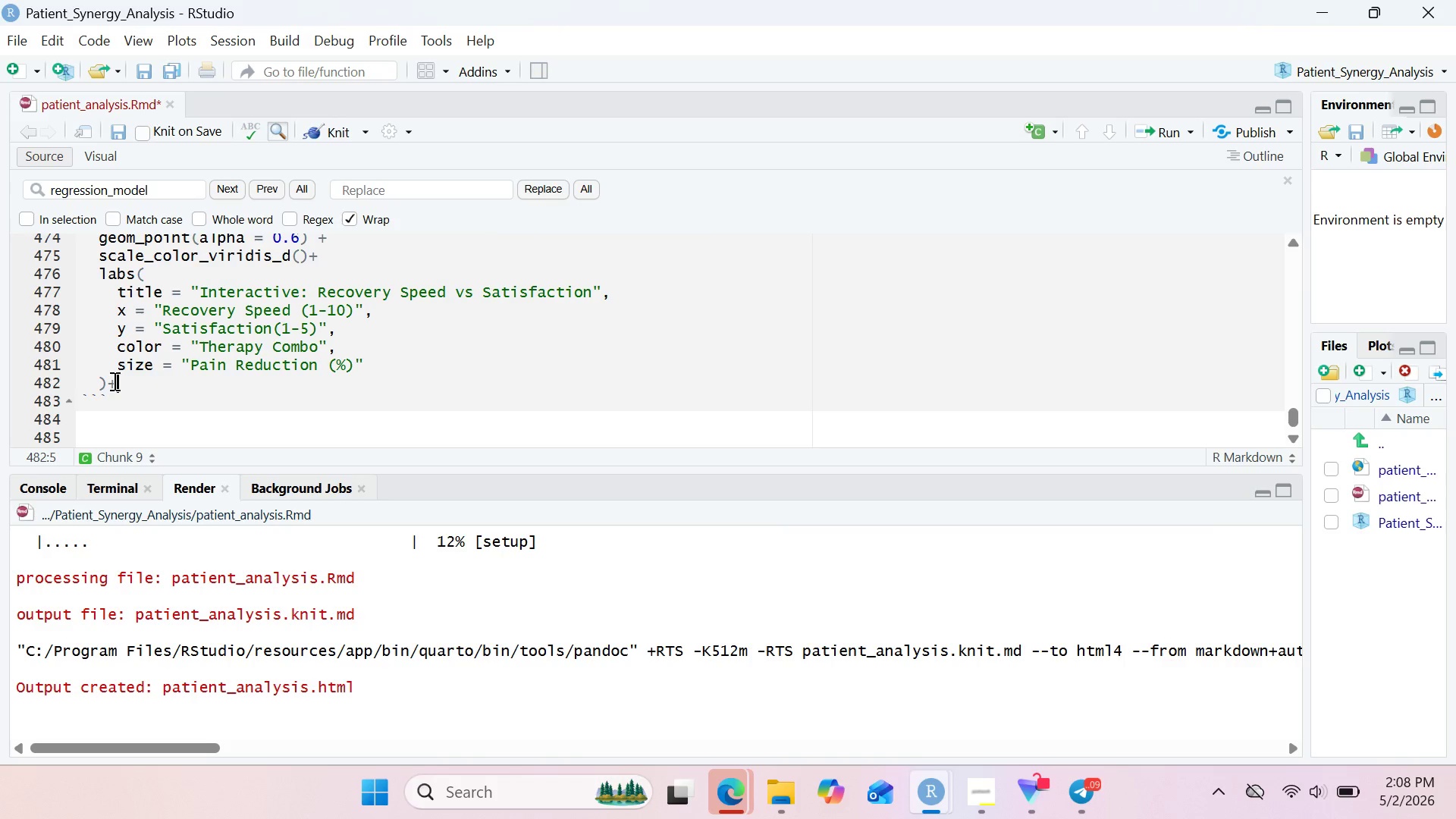 
key(Enter)
 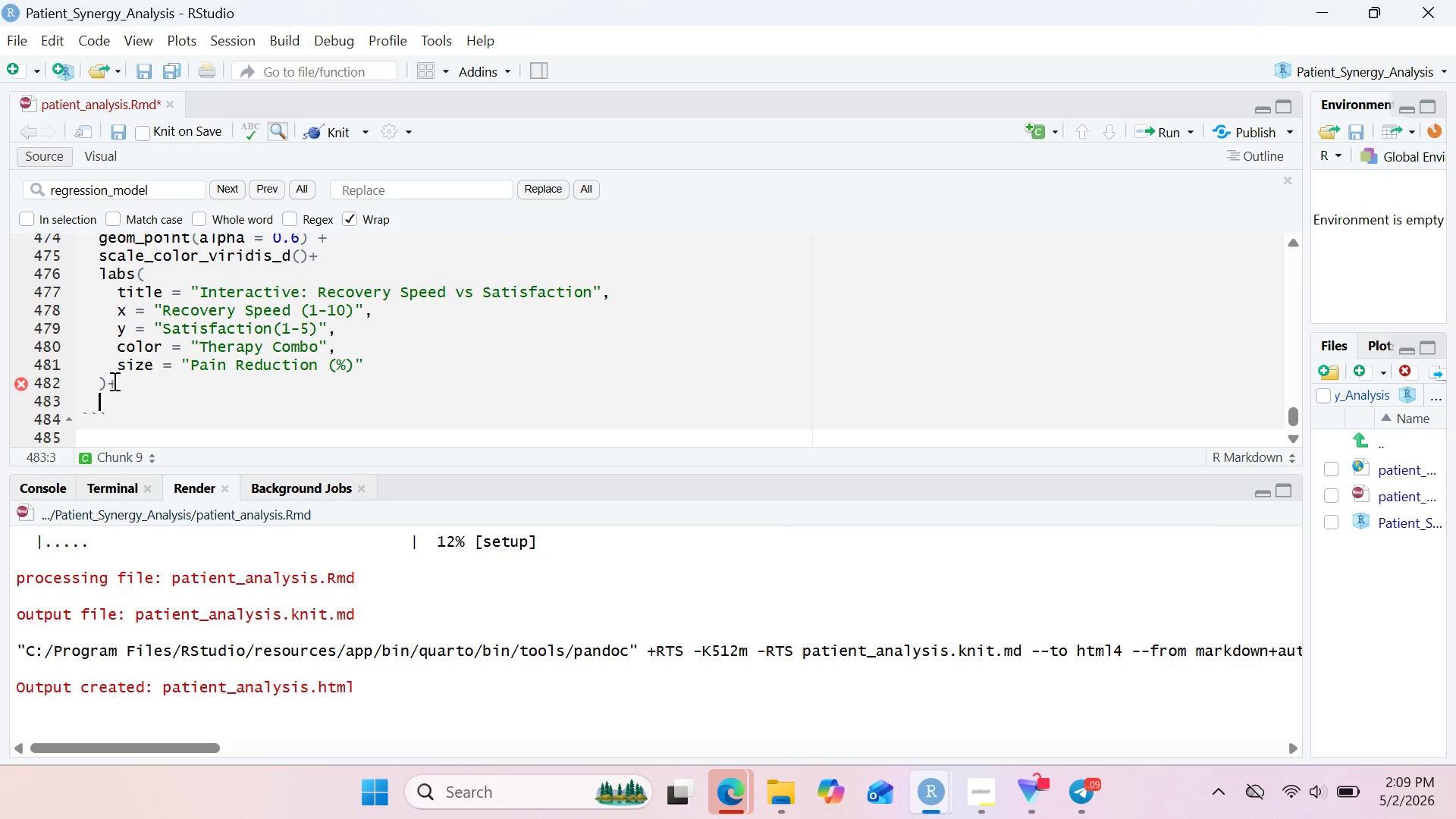 
wait(6.98)
 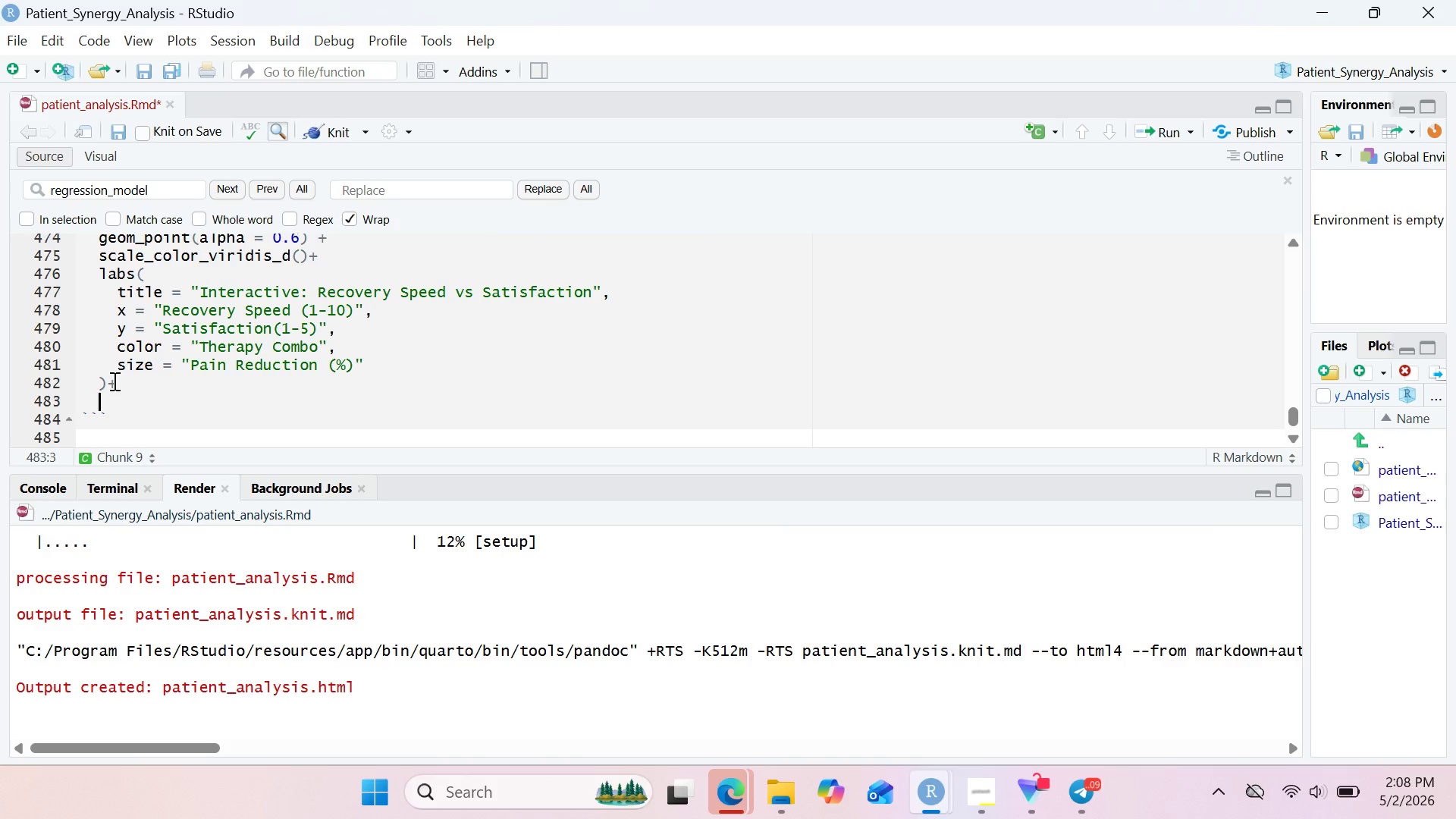 
type(theme)
 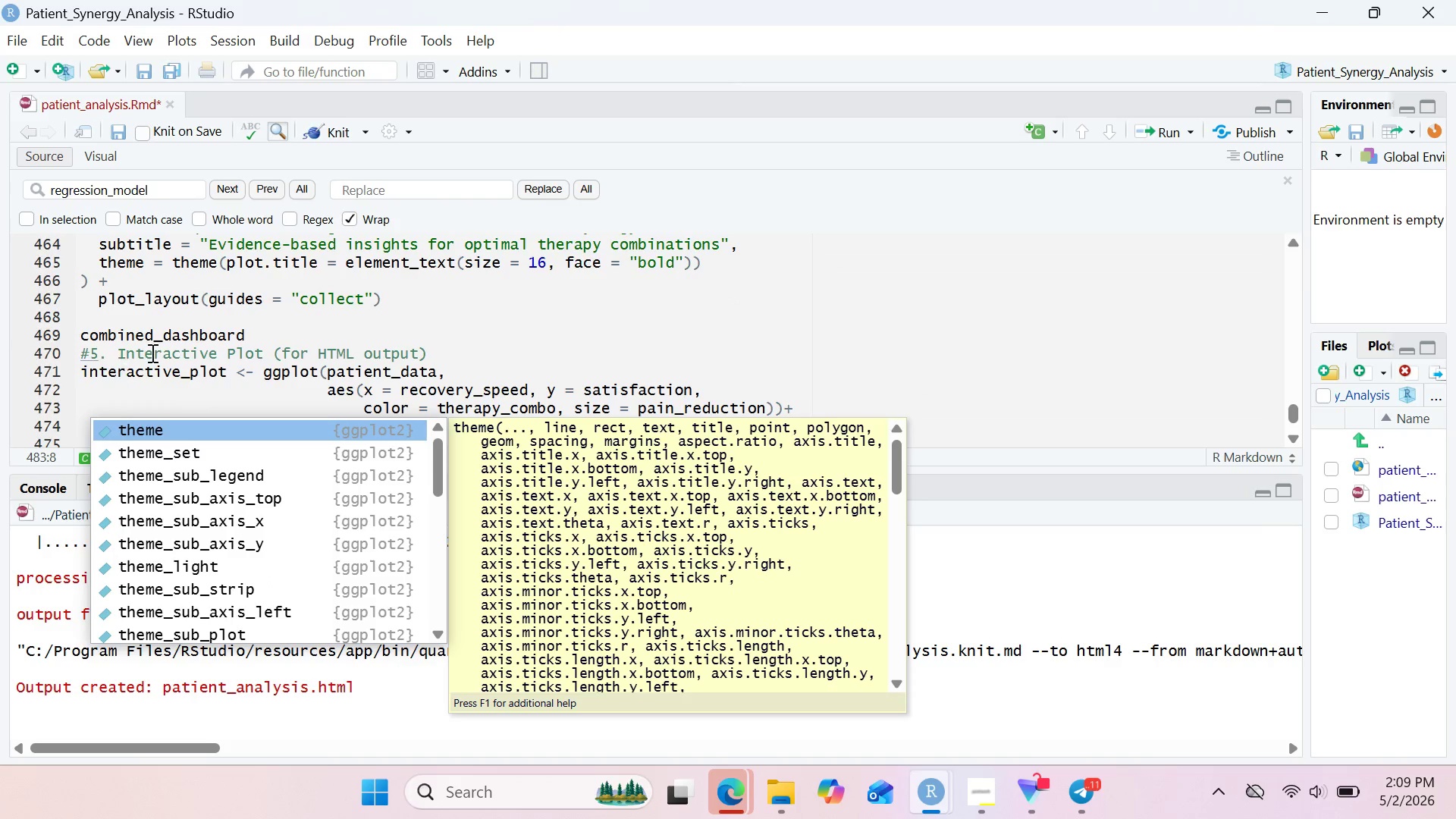 
left_click([288, 337])
 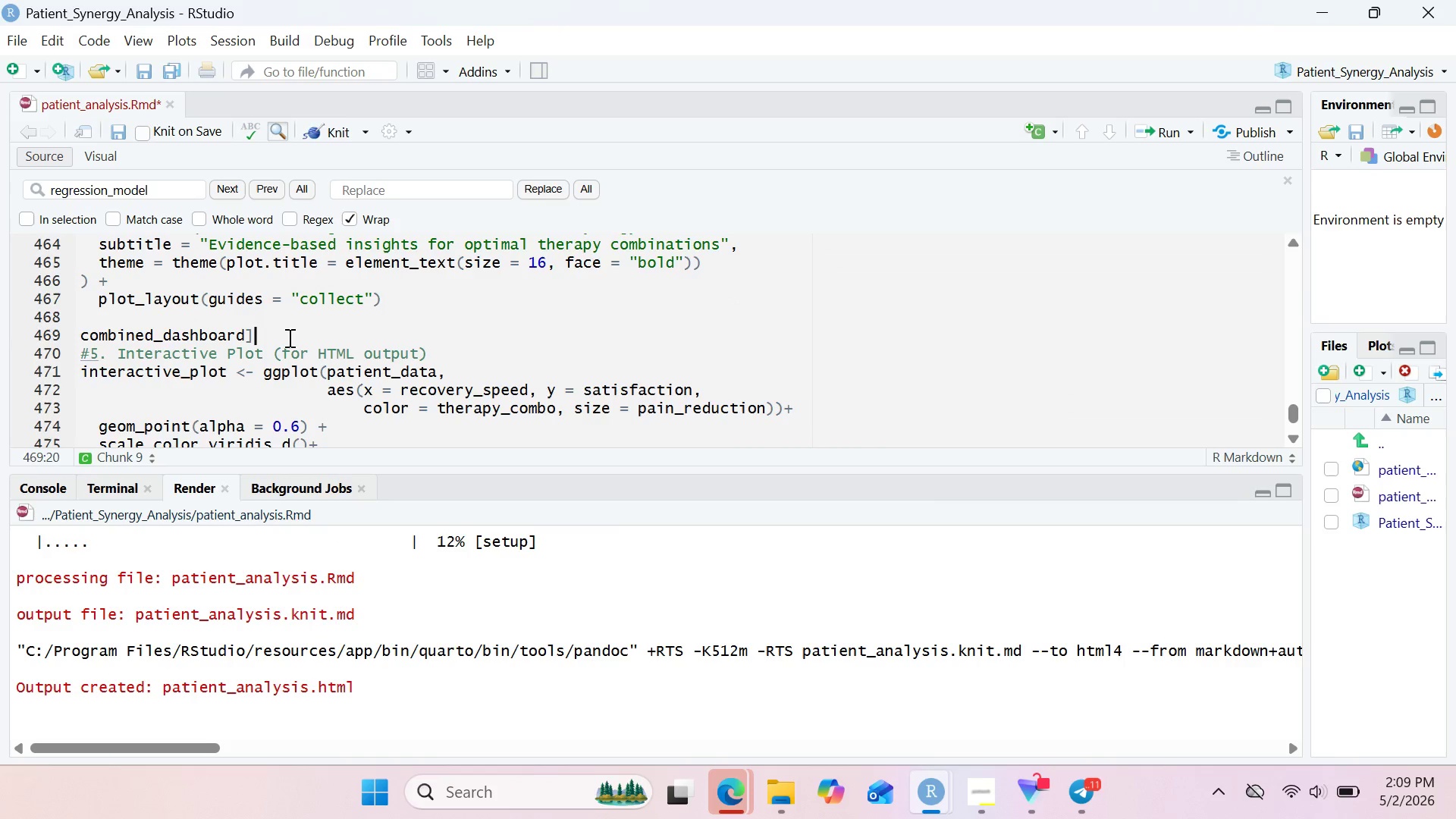 
key(BracketRight)
 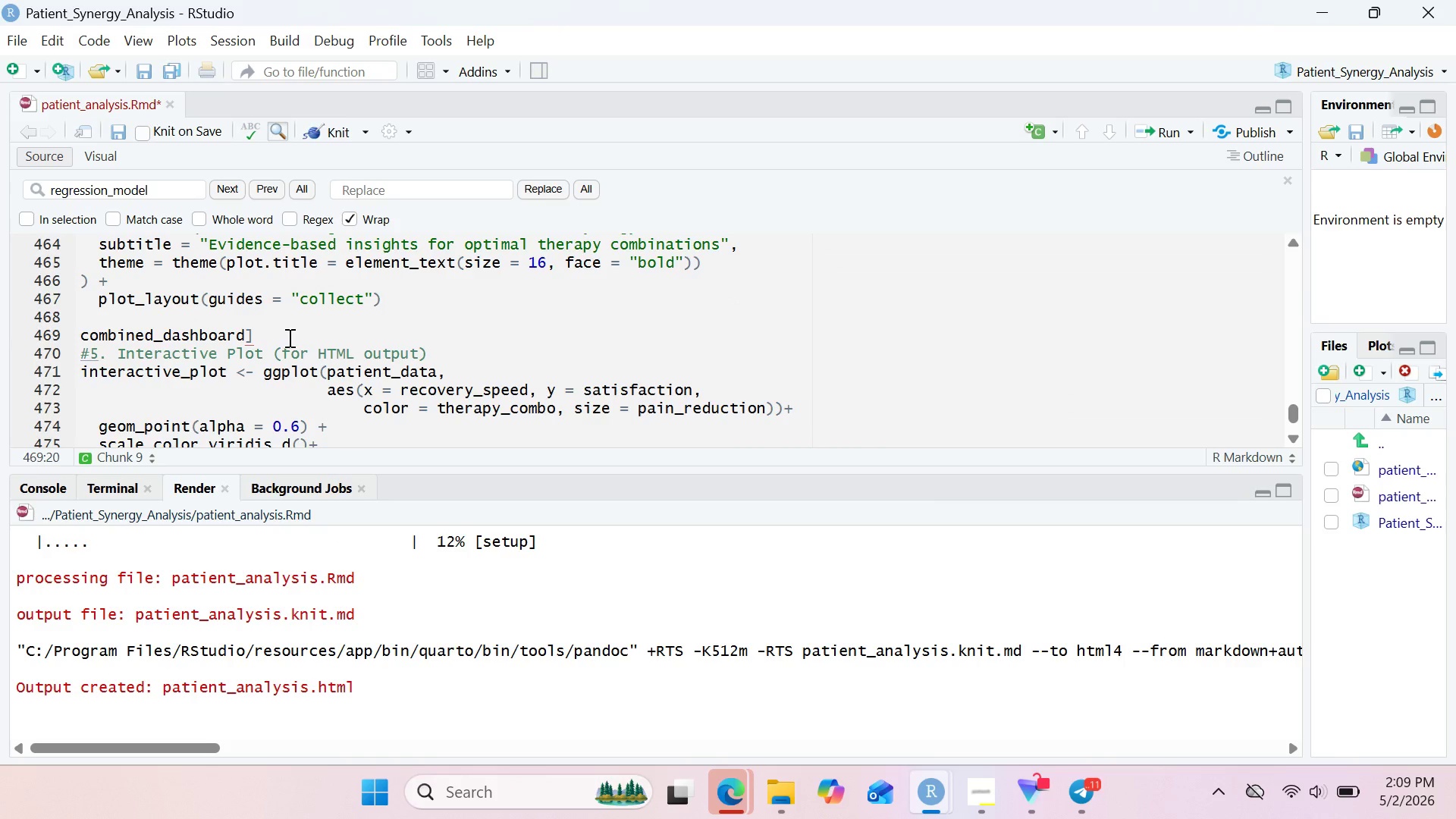 
key(Backspace)
 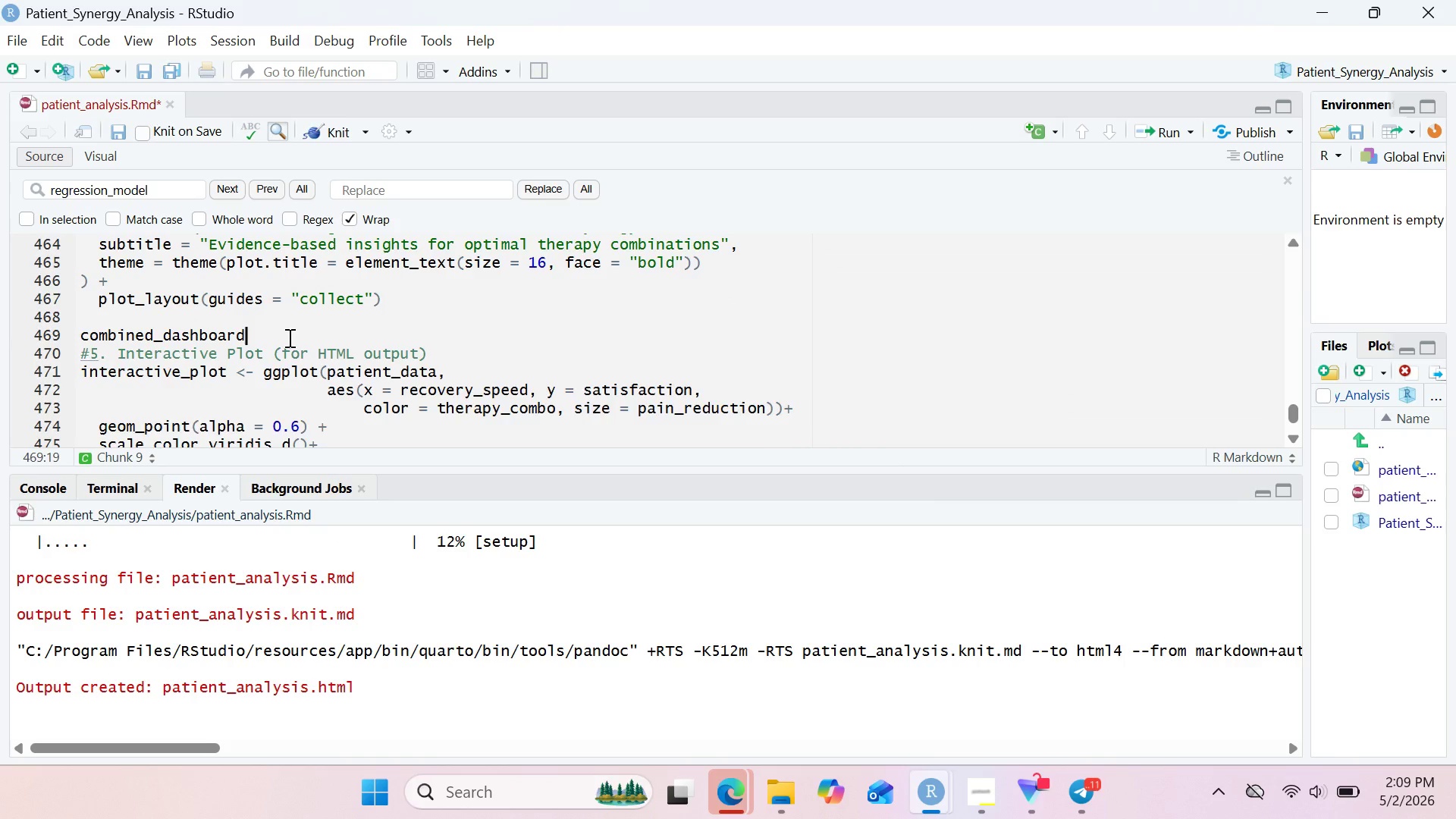 
key(Enter)
 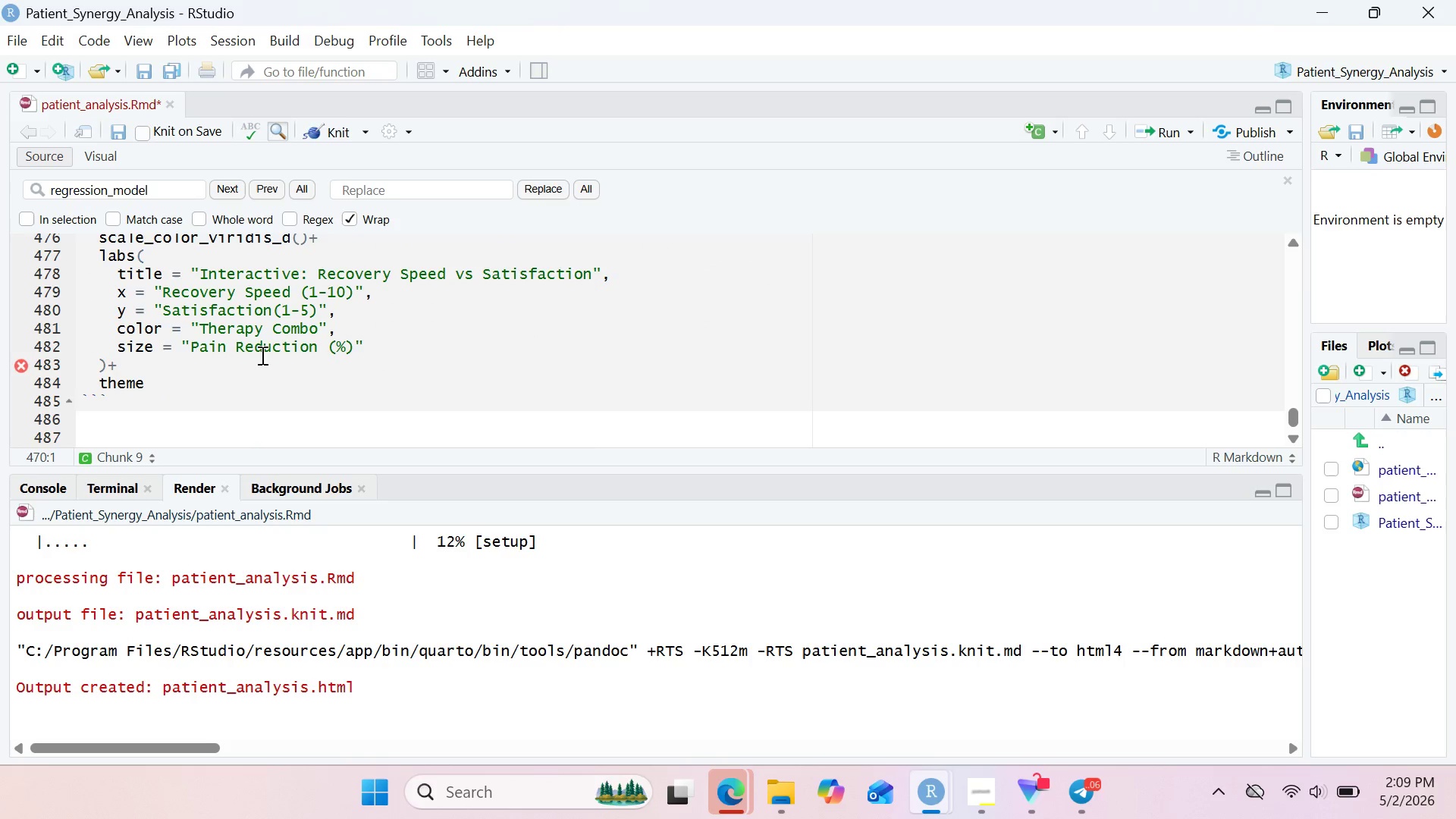 
left_click([181, 384])
 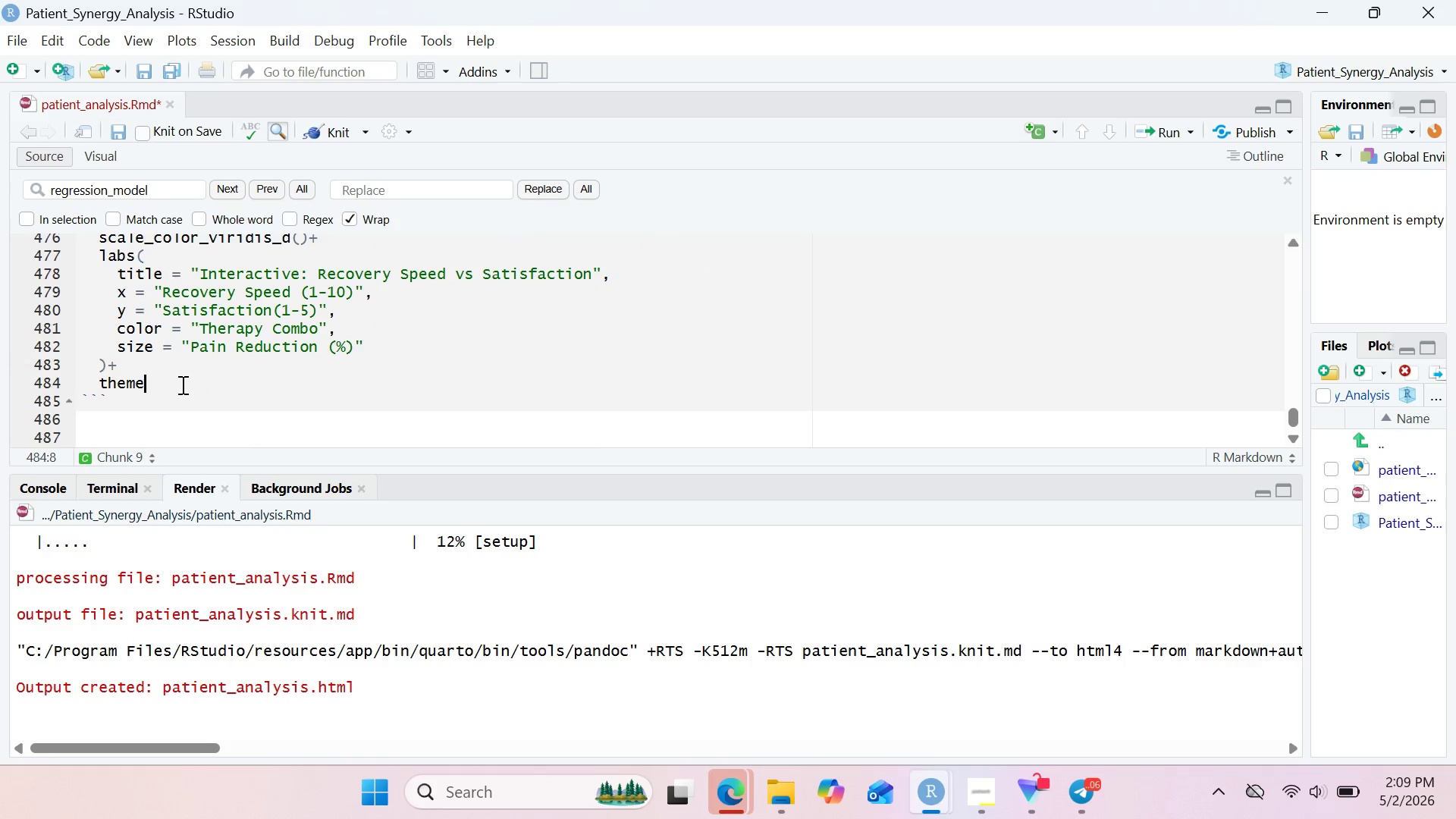 
hold_key(key=ShiftRight, duration=0.45)
 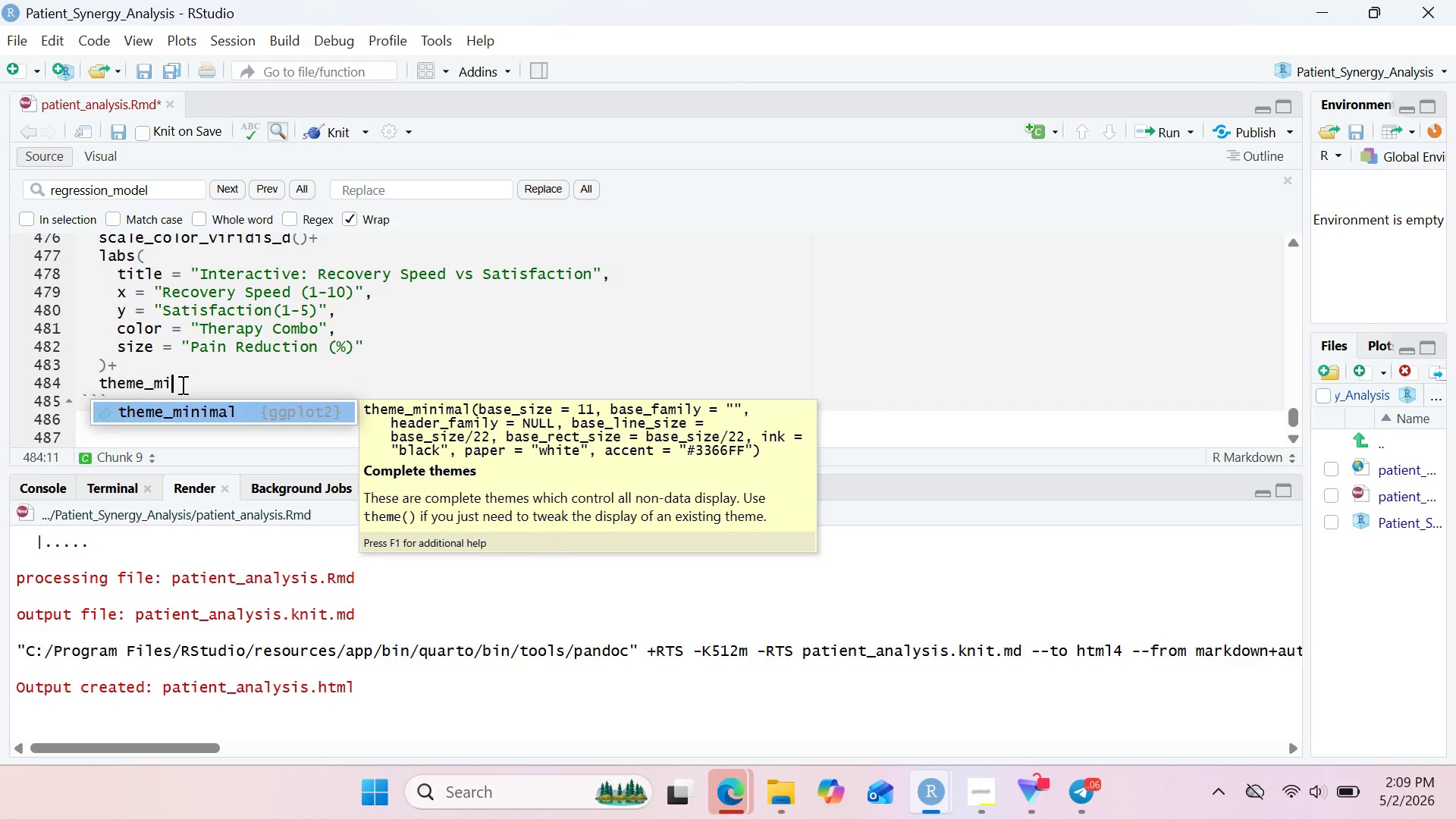 
type(-min)
 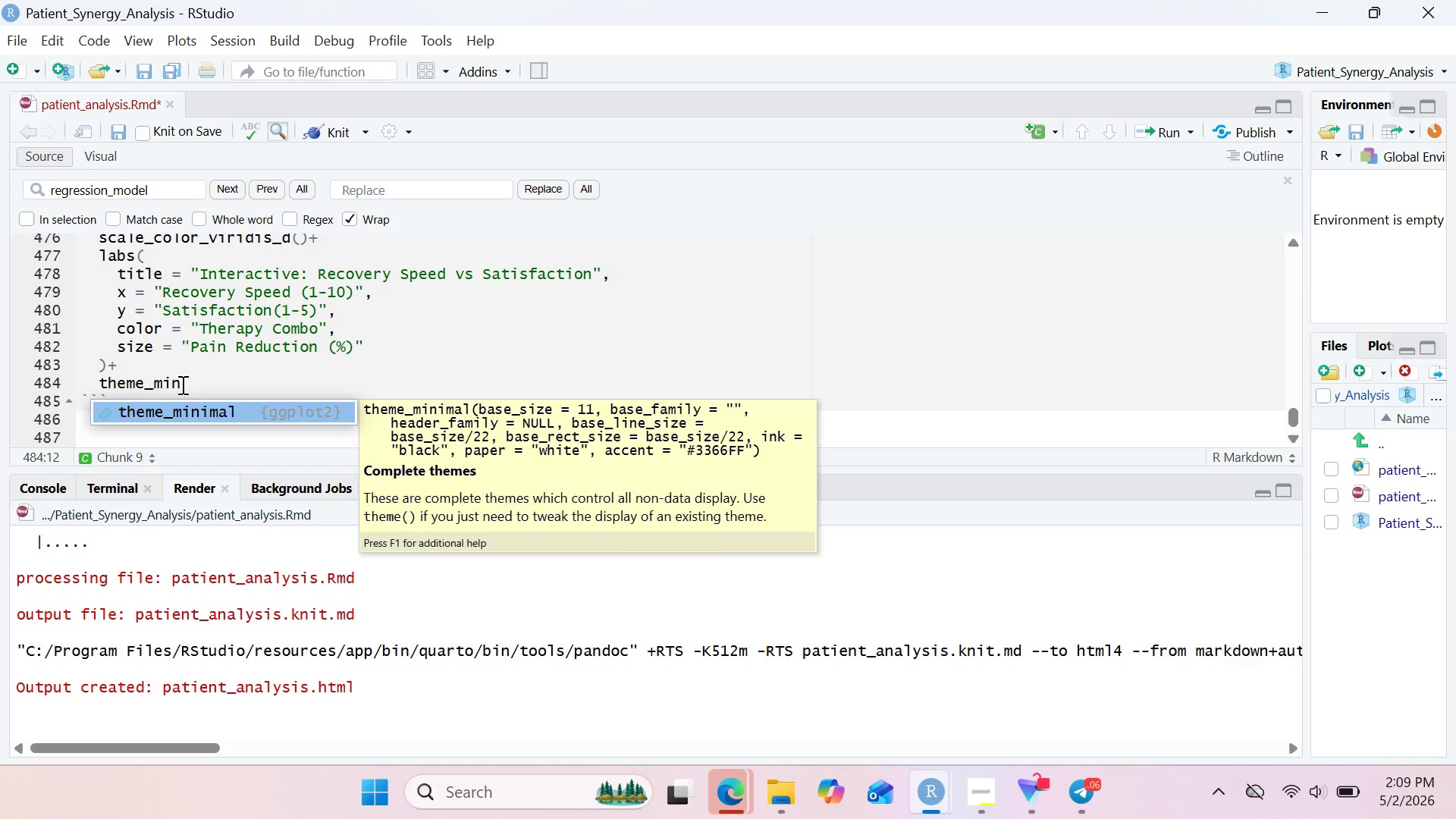 
key(Enter)
 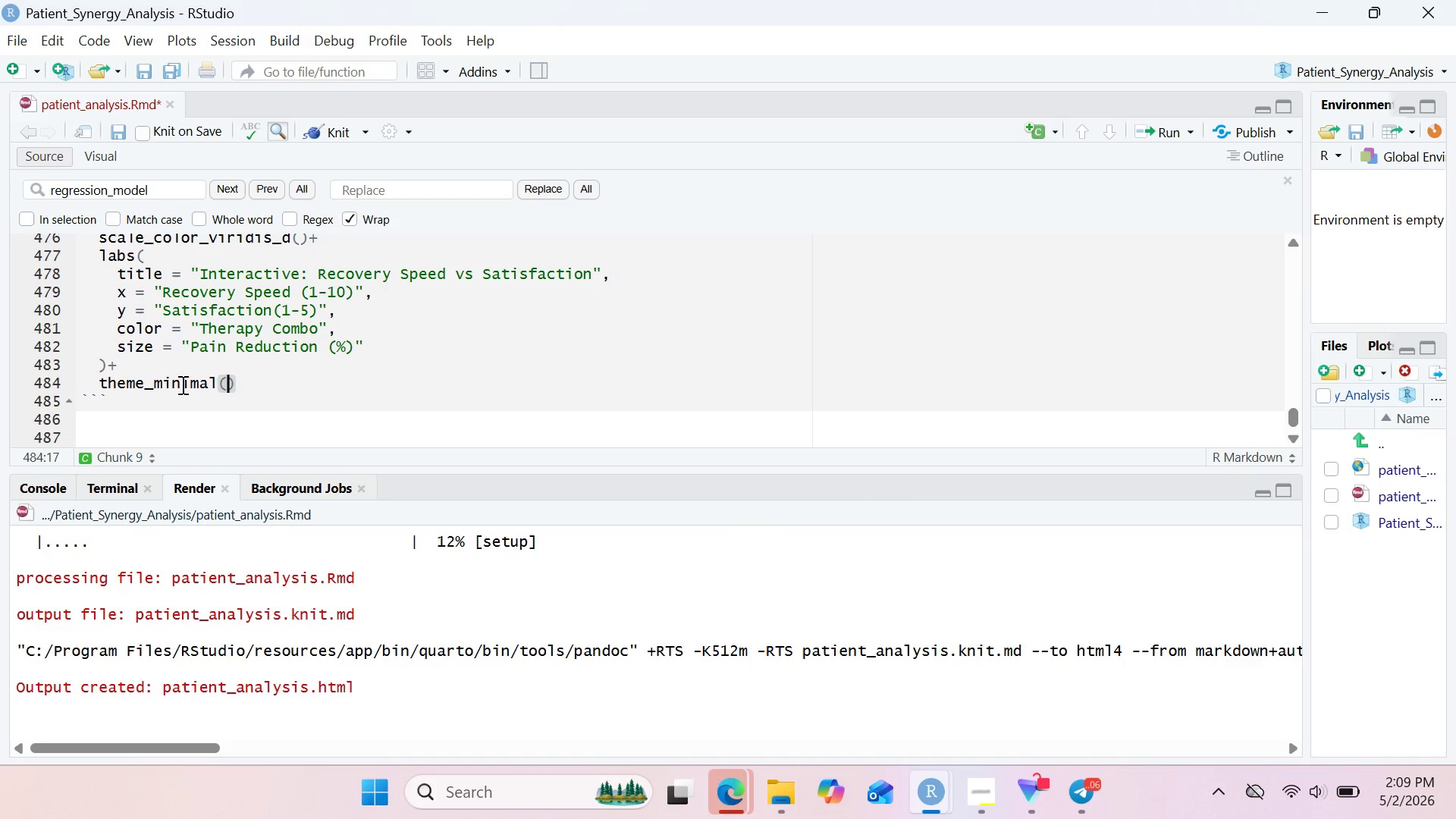 
key(ArrowRight)
 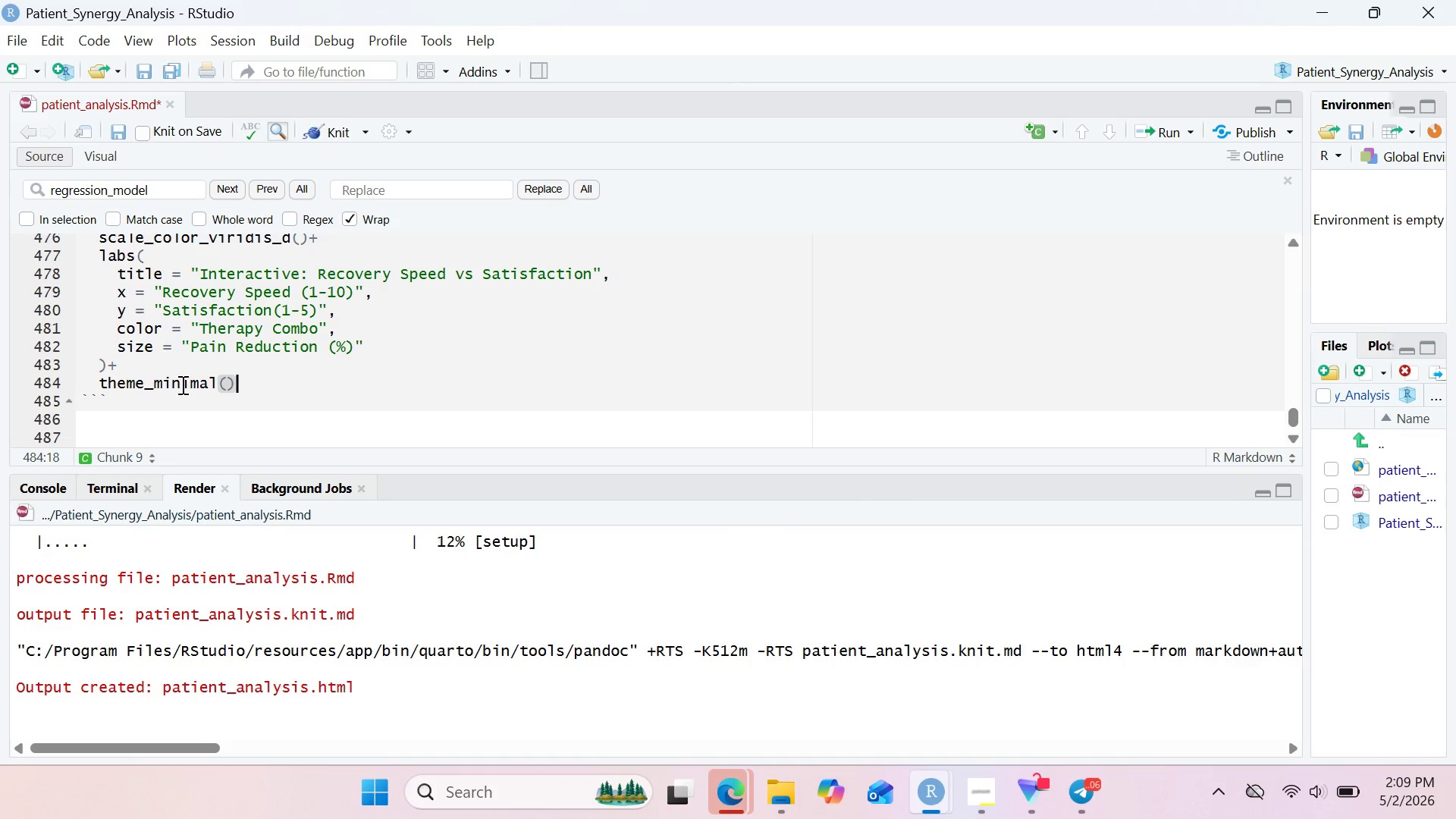 
key(Enter)
 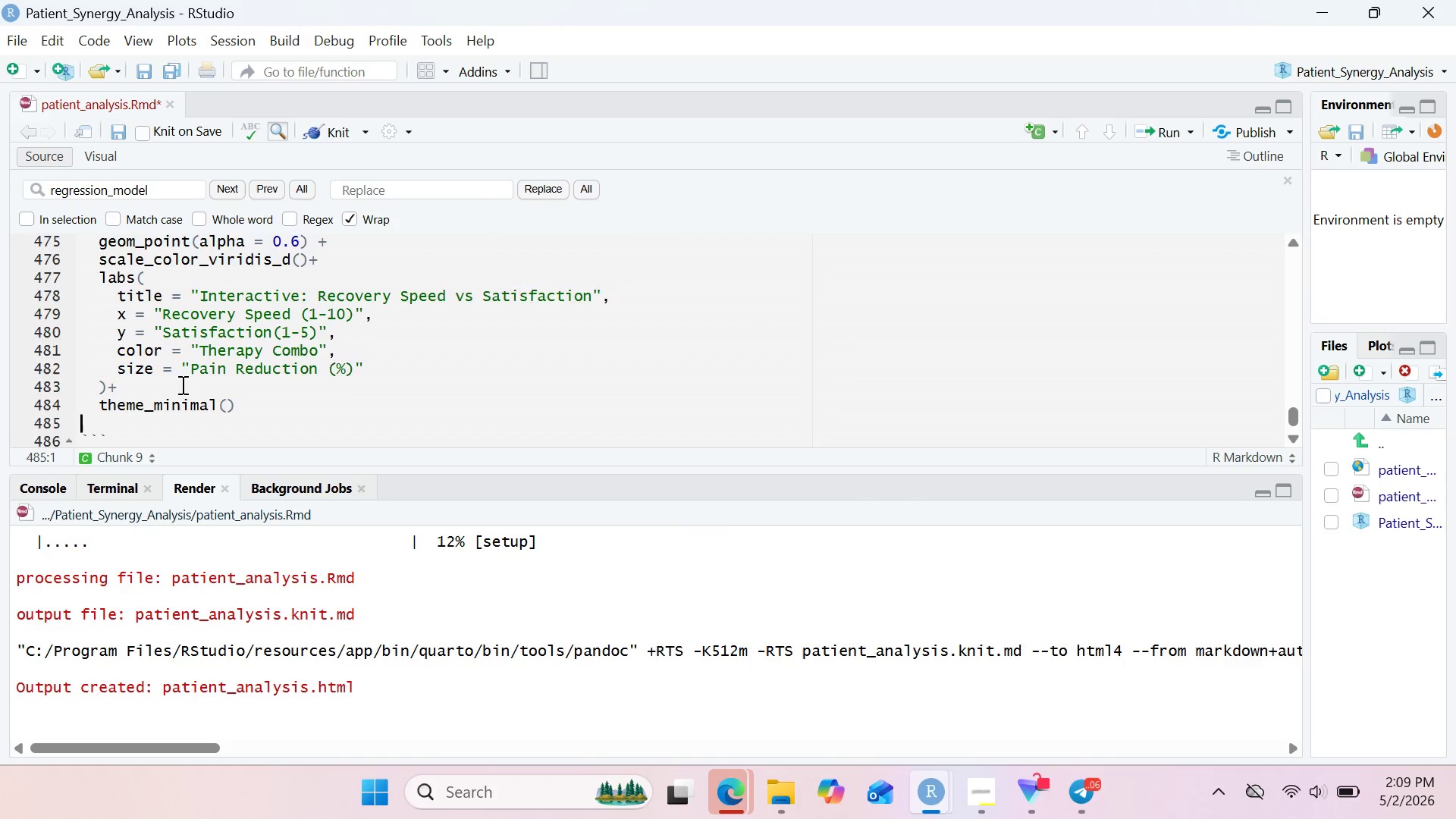 
type(ggplotly(interactive_)
 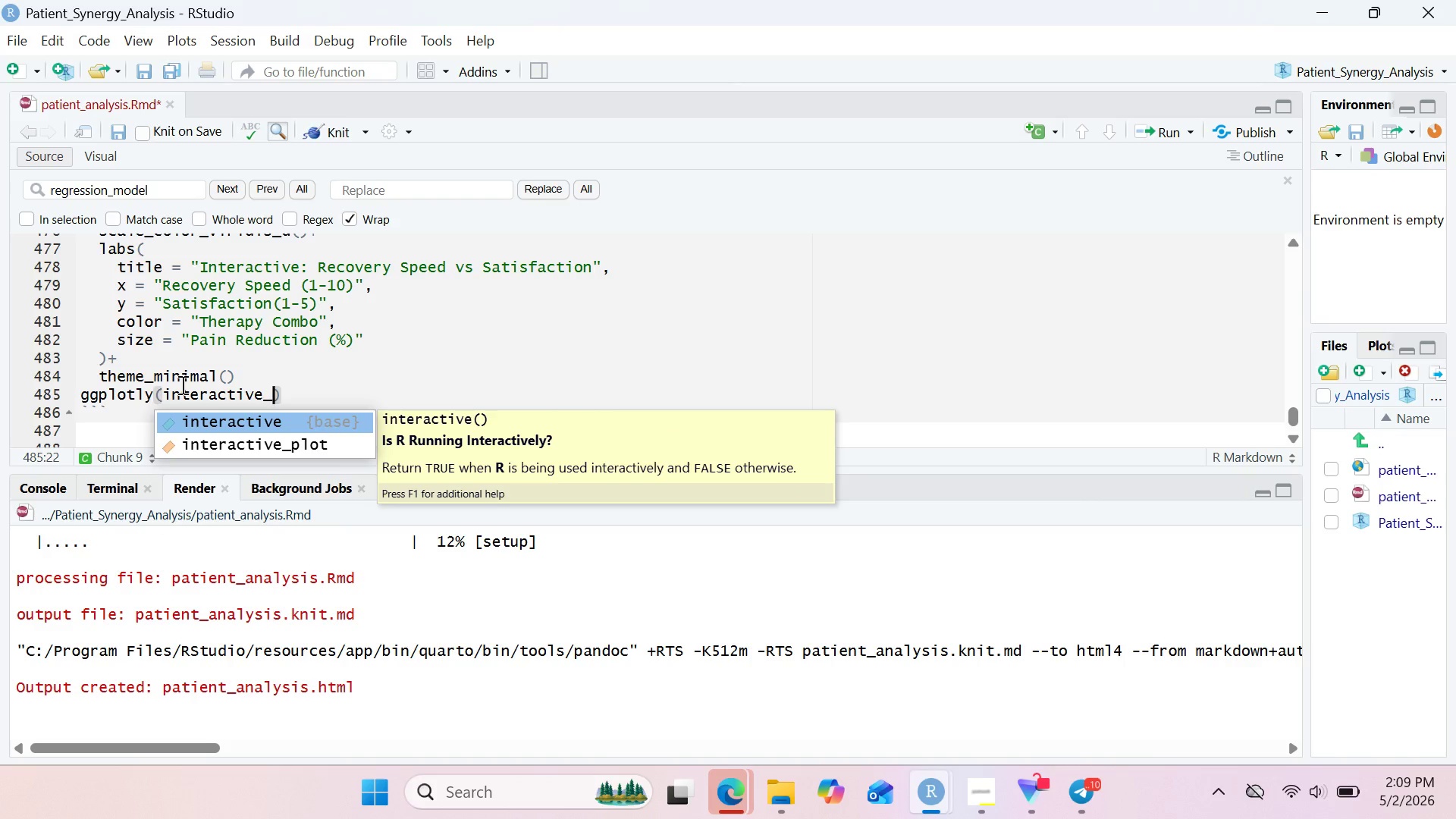 
key(ArrowDown)
 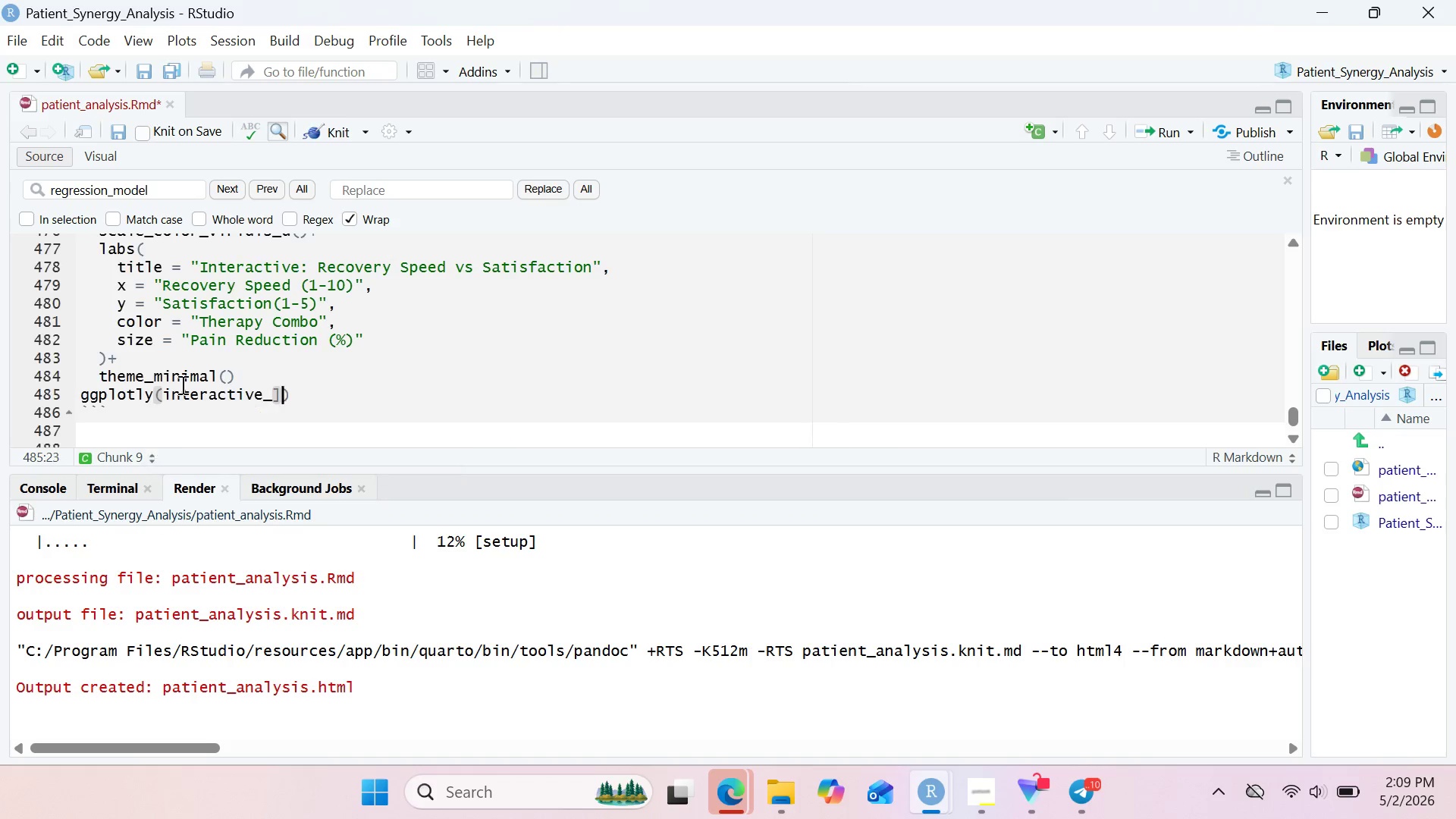 
type(])
key(Backspace)
type(pl)
 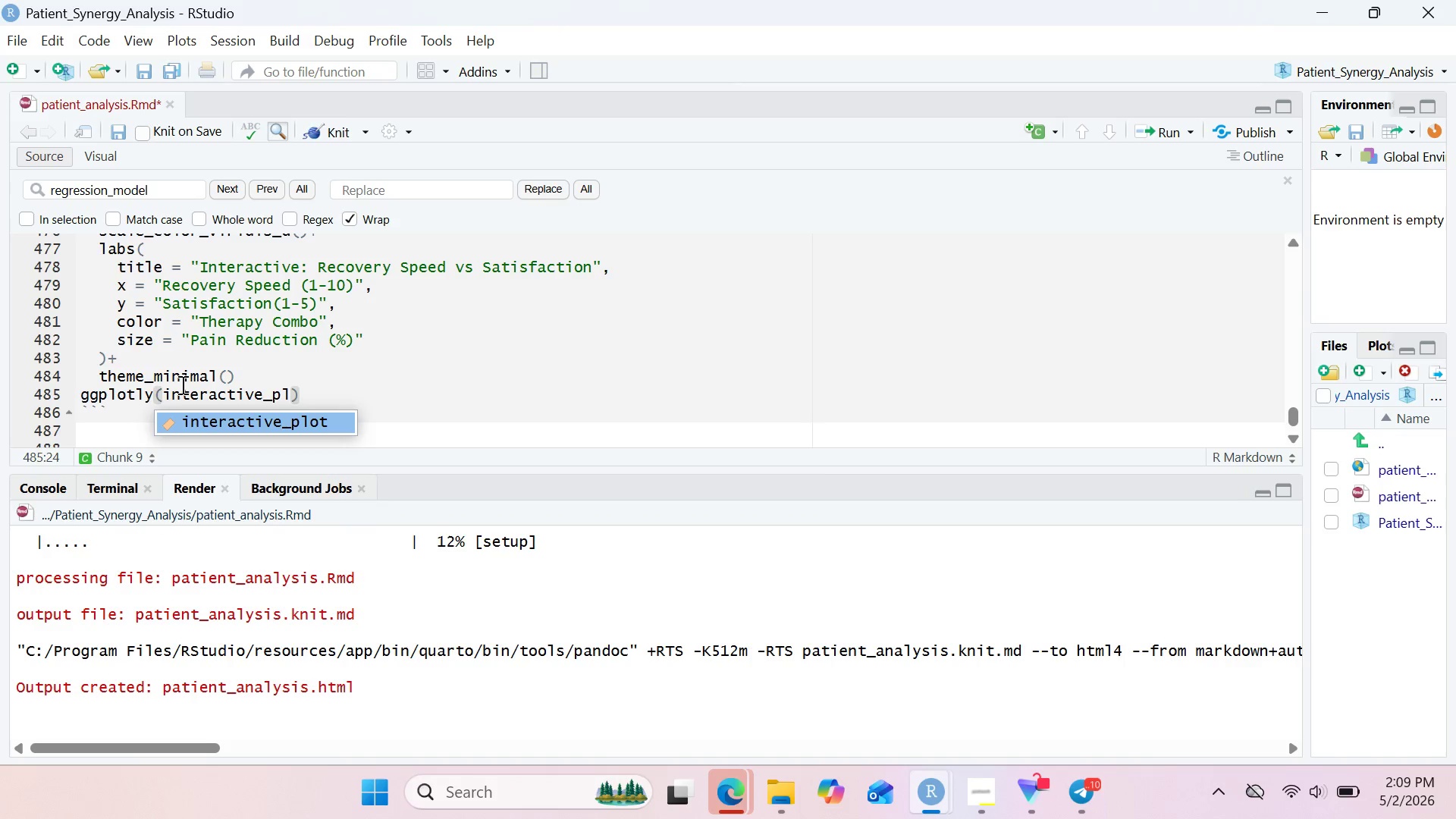 
key(Enter)
 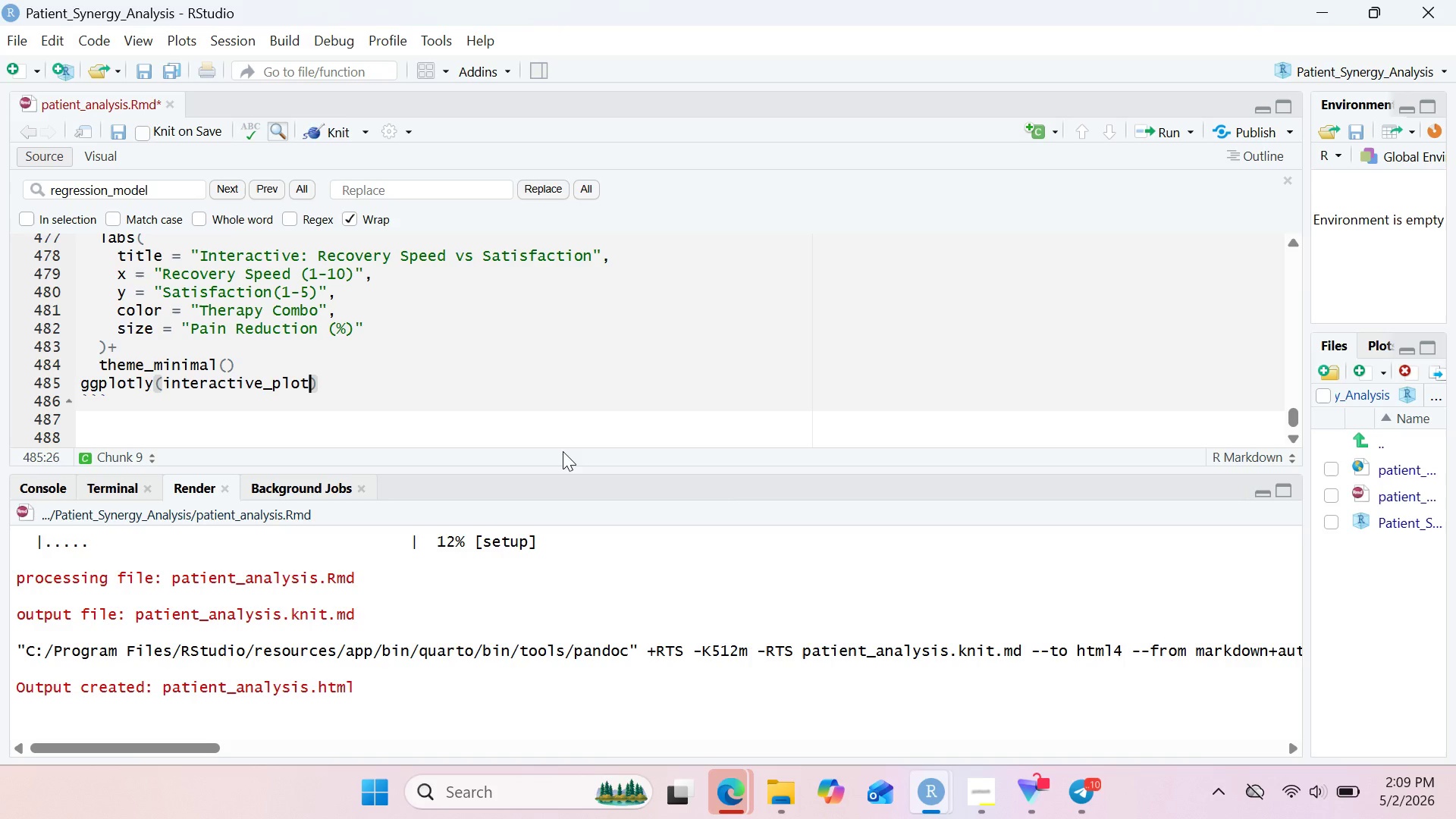 
wait(17.42)
 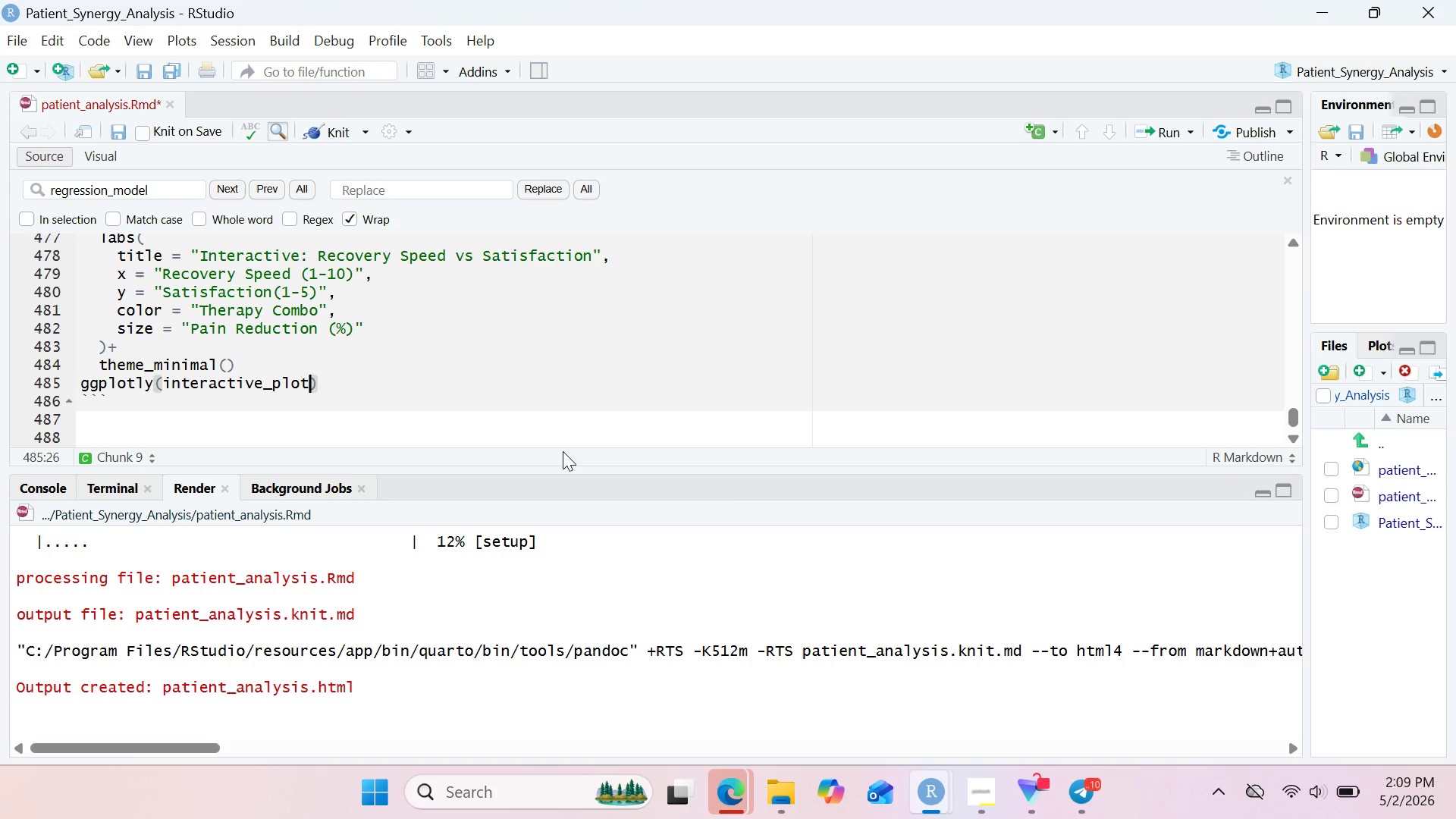 
left_click([331, 136])
 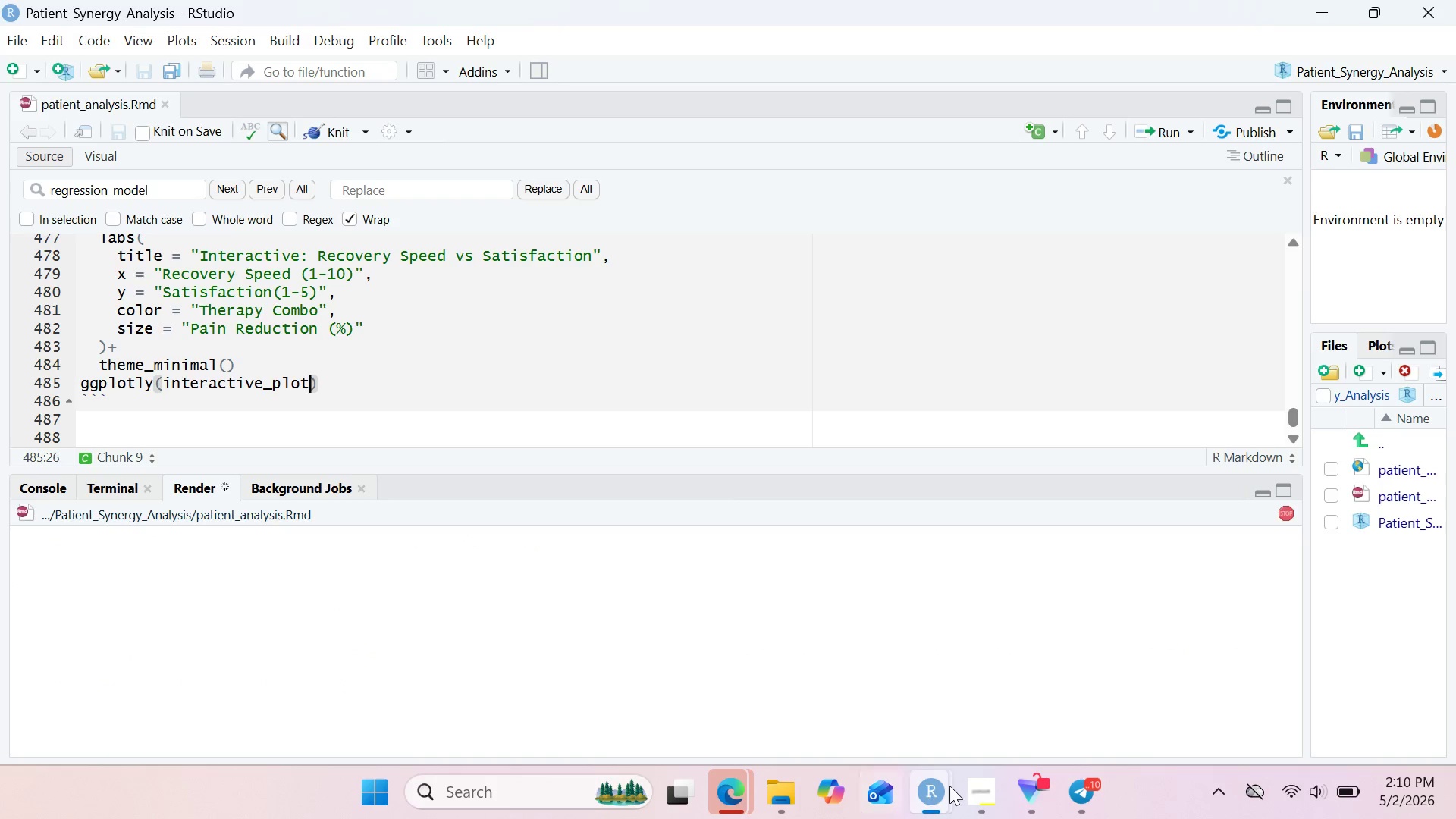 
left_click([969, 789])